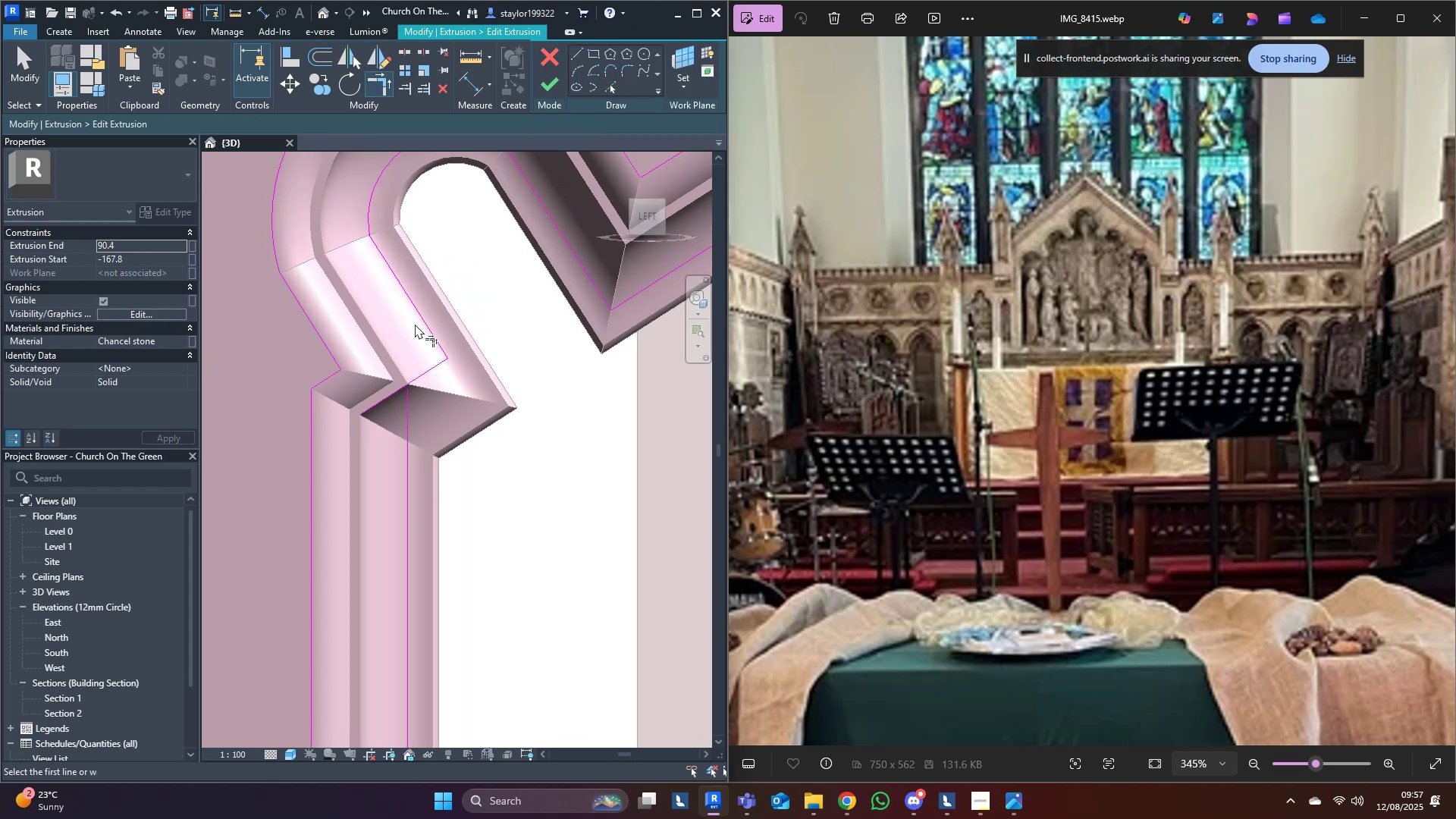 
double_click([417, 375])
 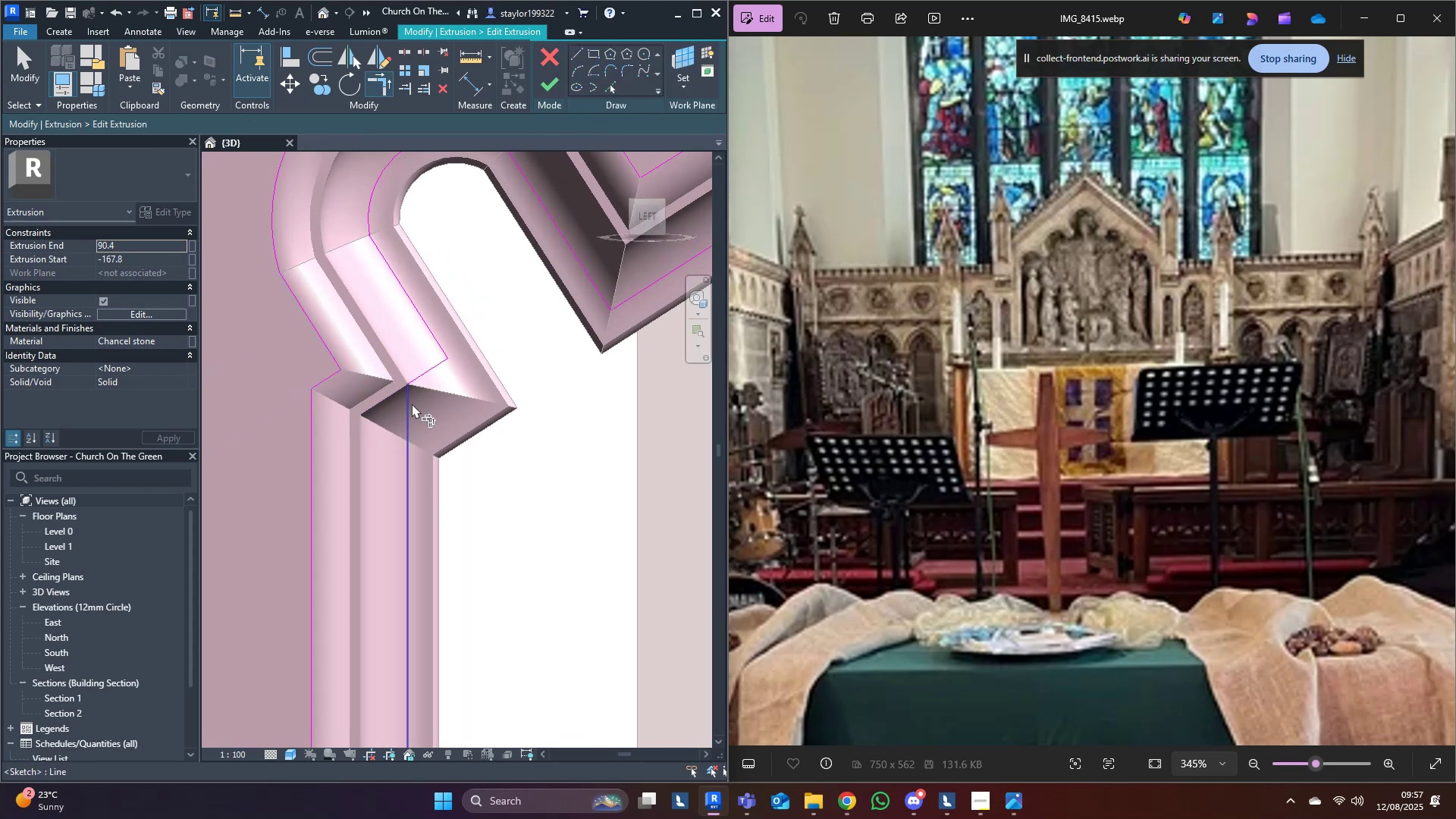 
triple_click([412, 403])
 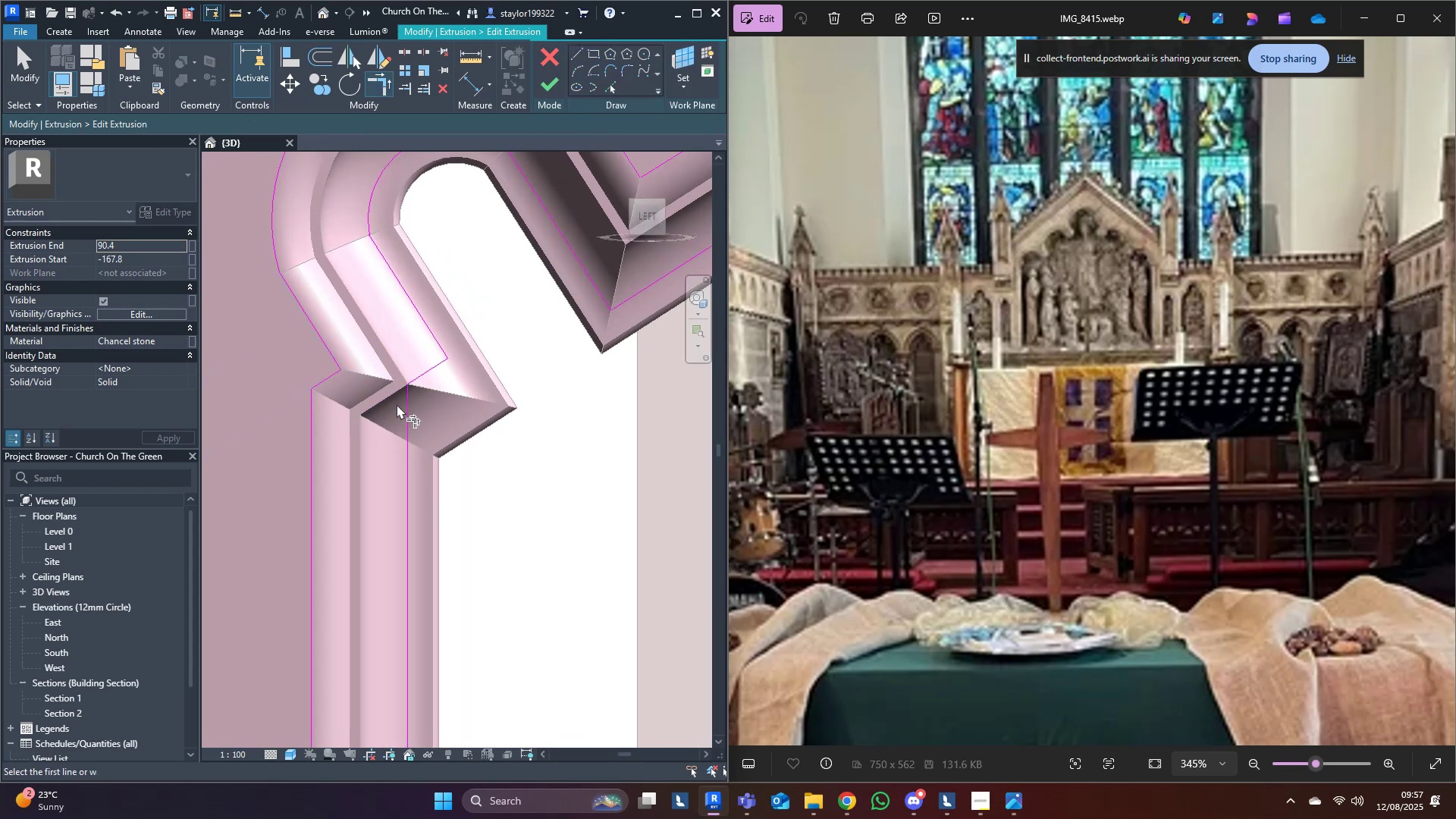 
key(D)
 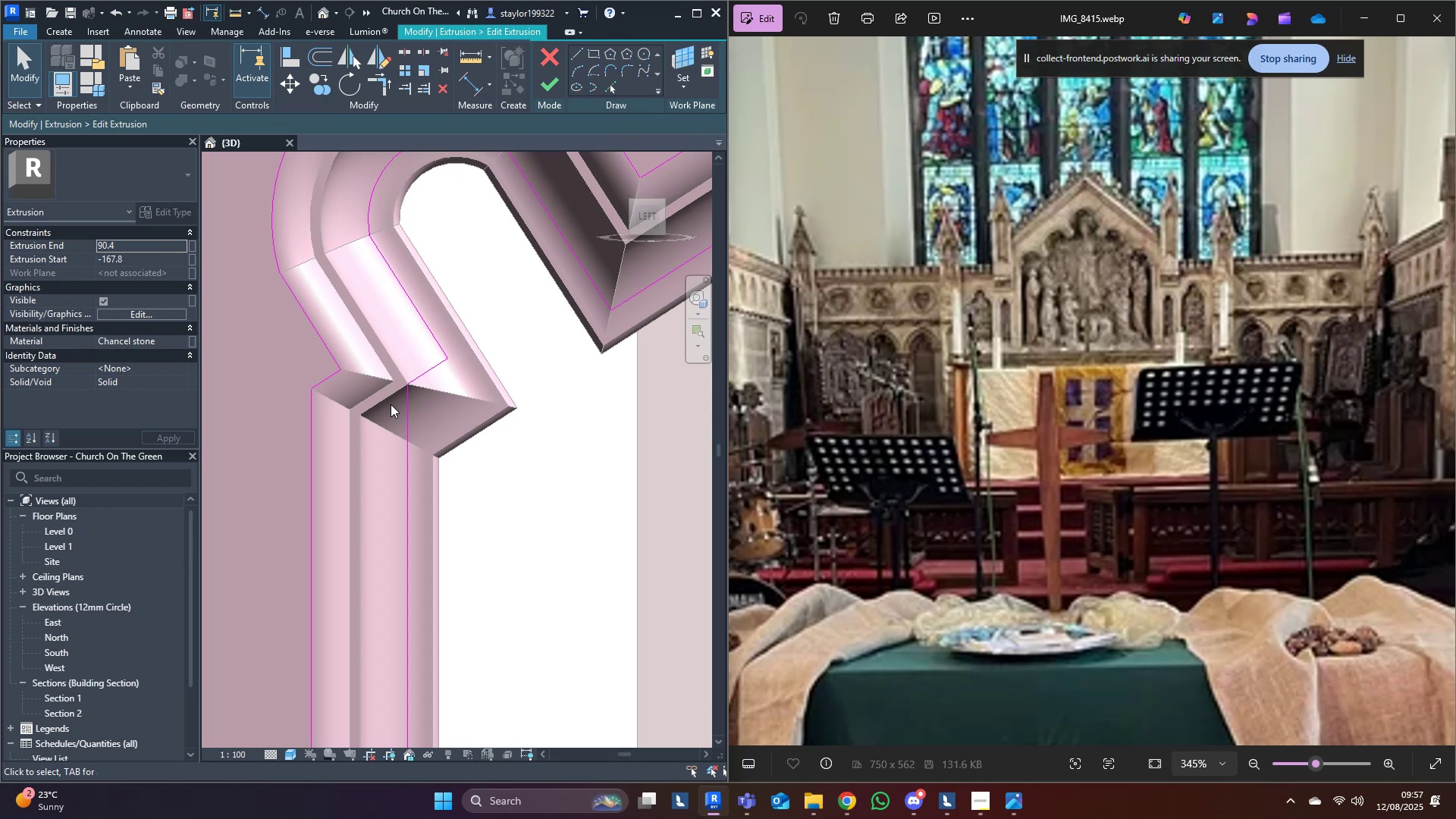 
middle_click([407, 353])
 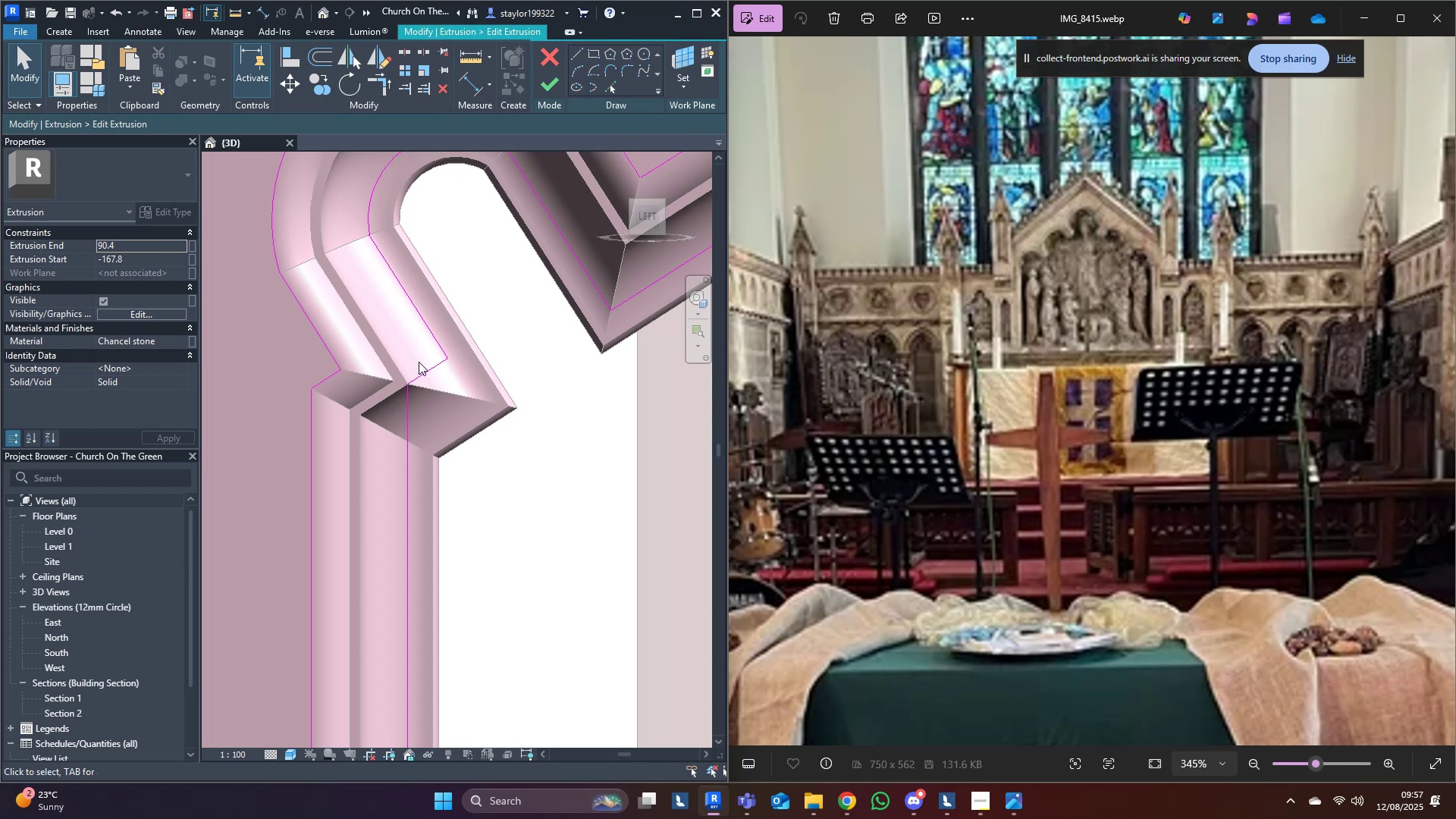 
hold_key(key=Escape, duration=2.95)
 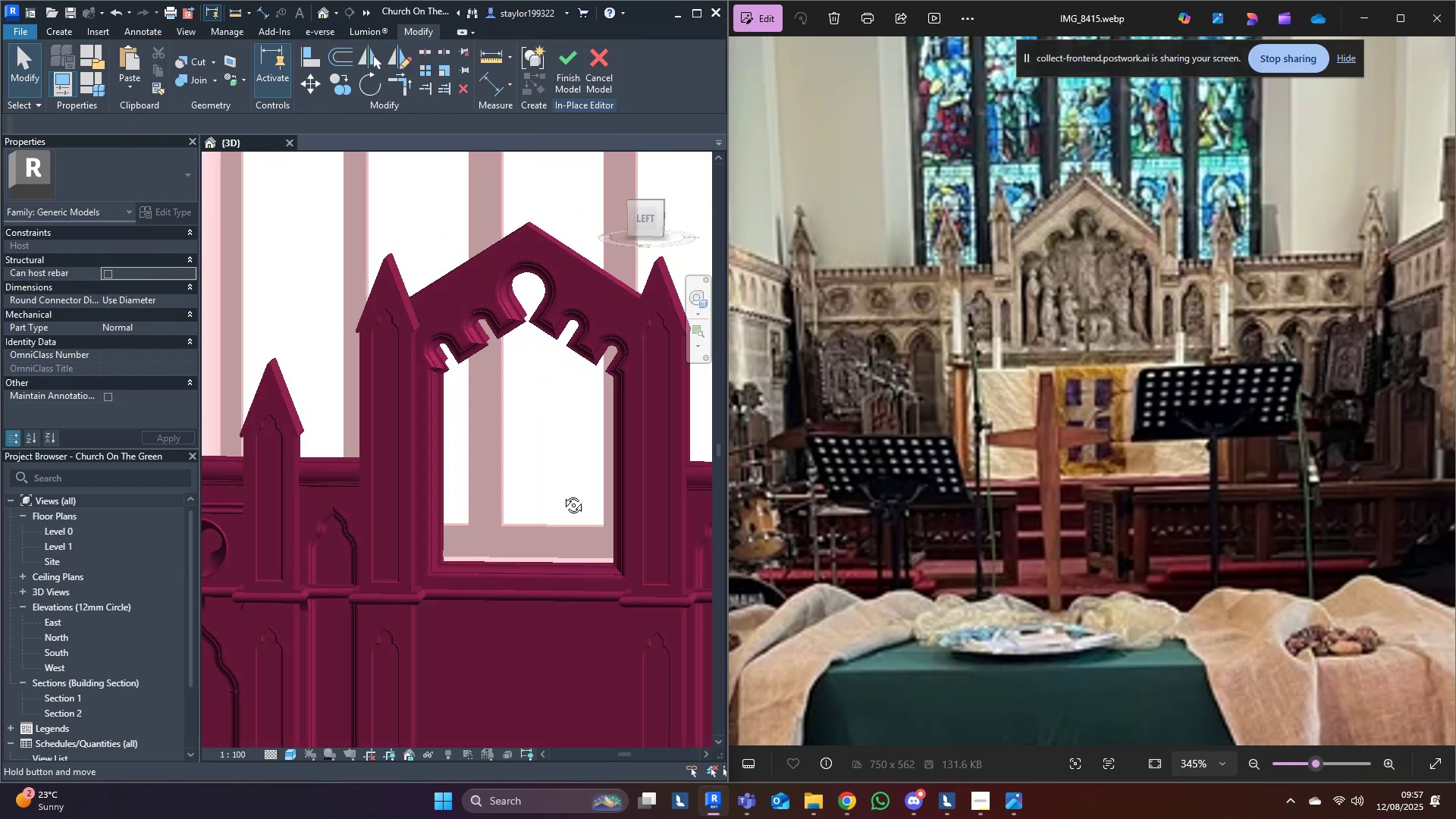 
scroll: coordinate [444, 375], scroll_direction: down, amount: 14.0
 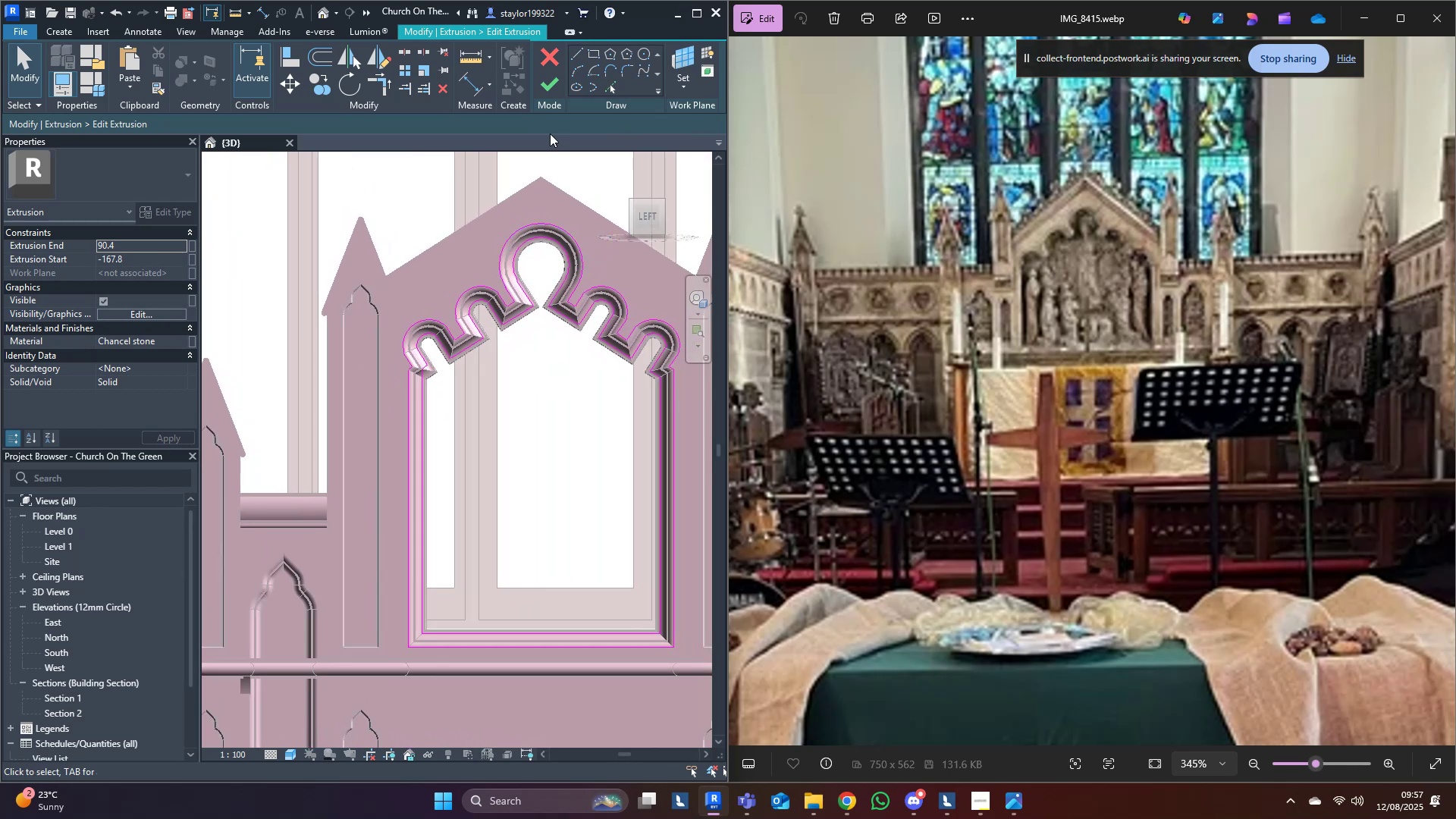 
left_click([555, 89])
 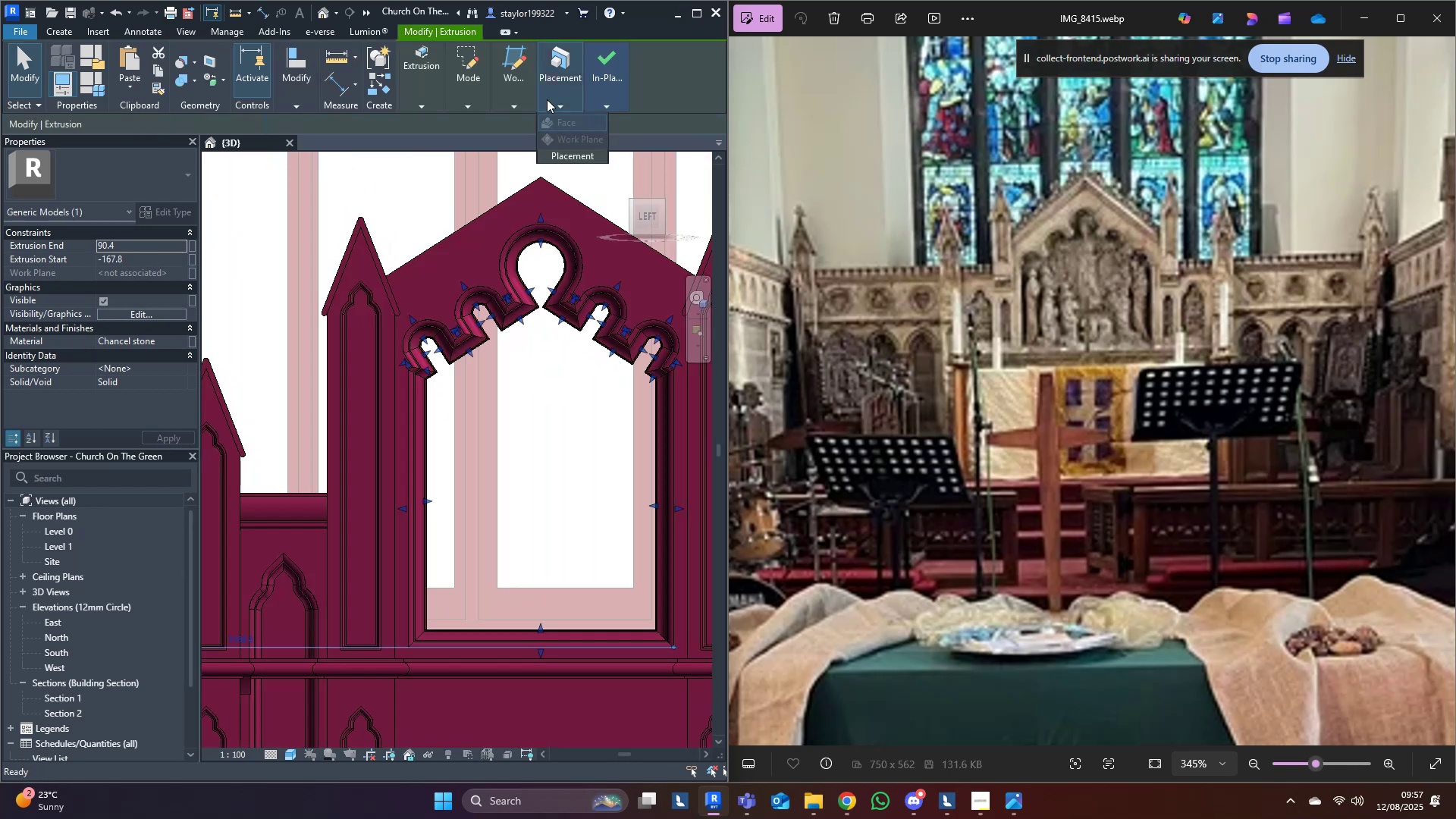 
scroll: coordinate [498, 353], scroll_direction: down, amount: 2.0
 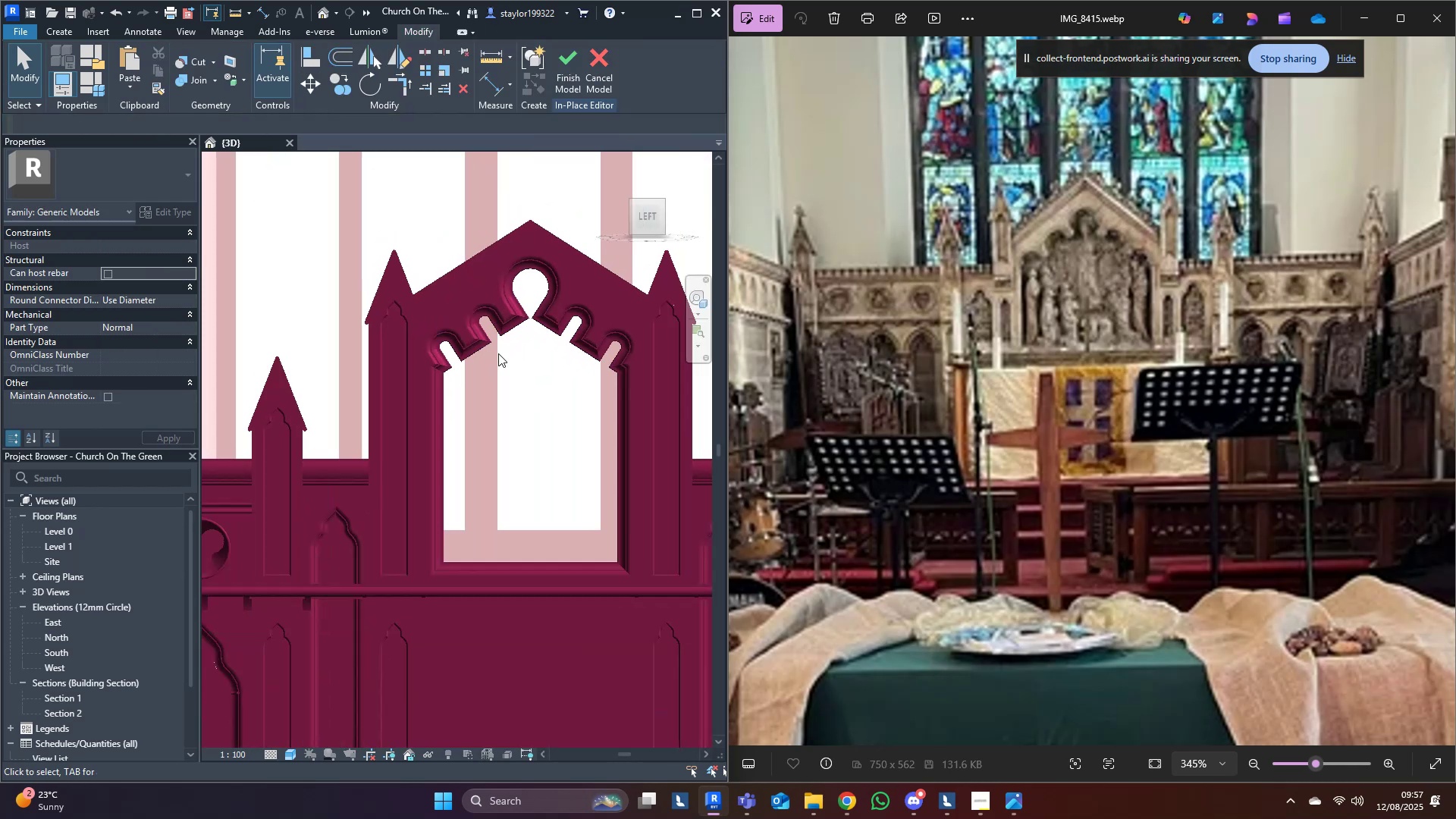 
hold_key(key=ShiftLeft, duration=0.48)
 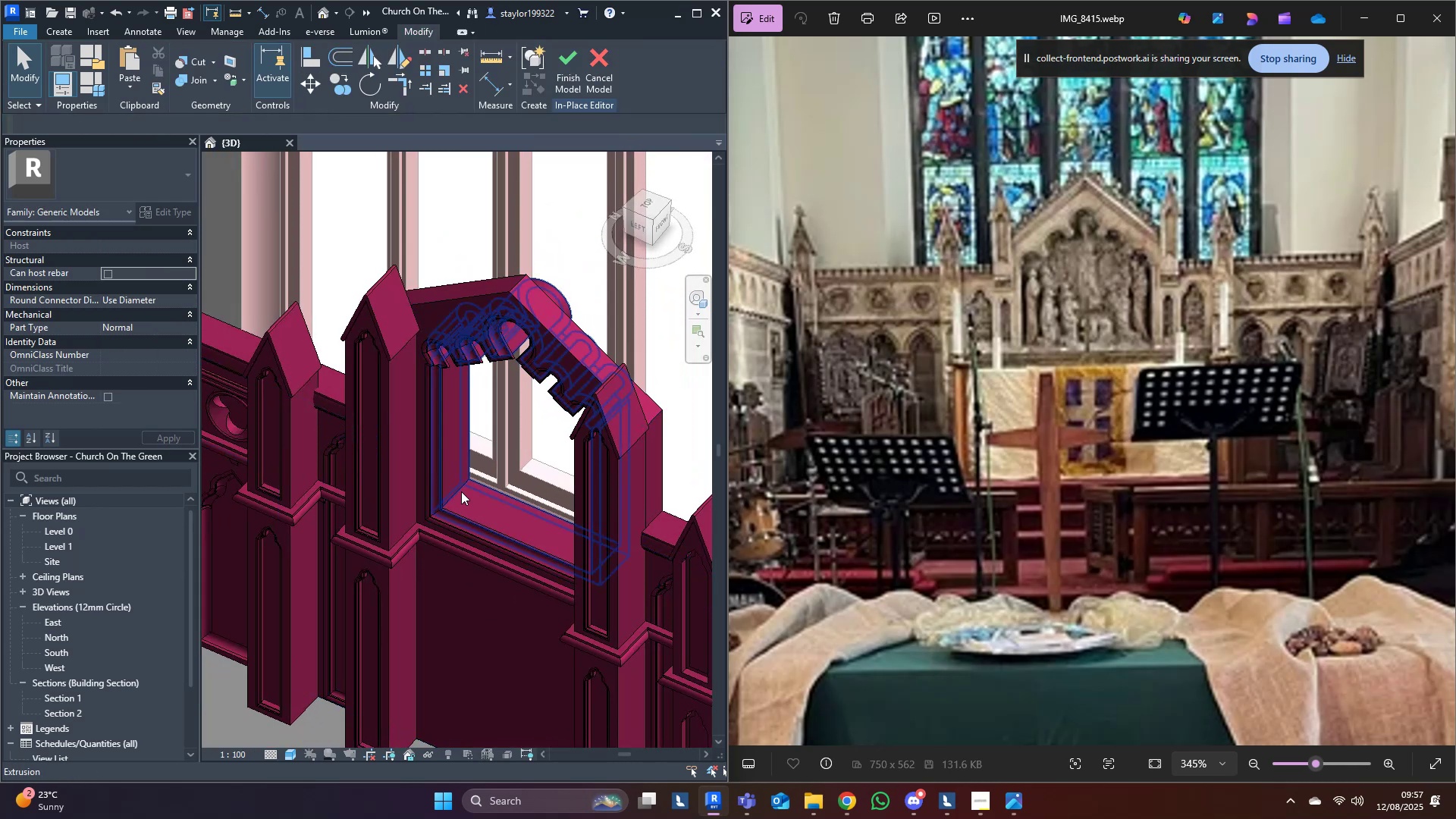 
left_click([461, 491])
 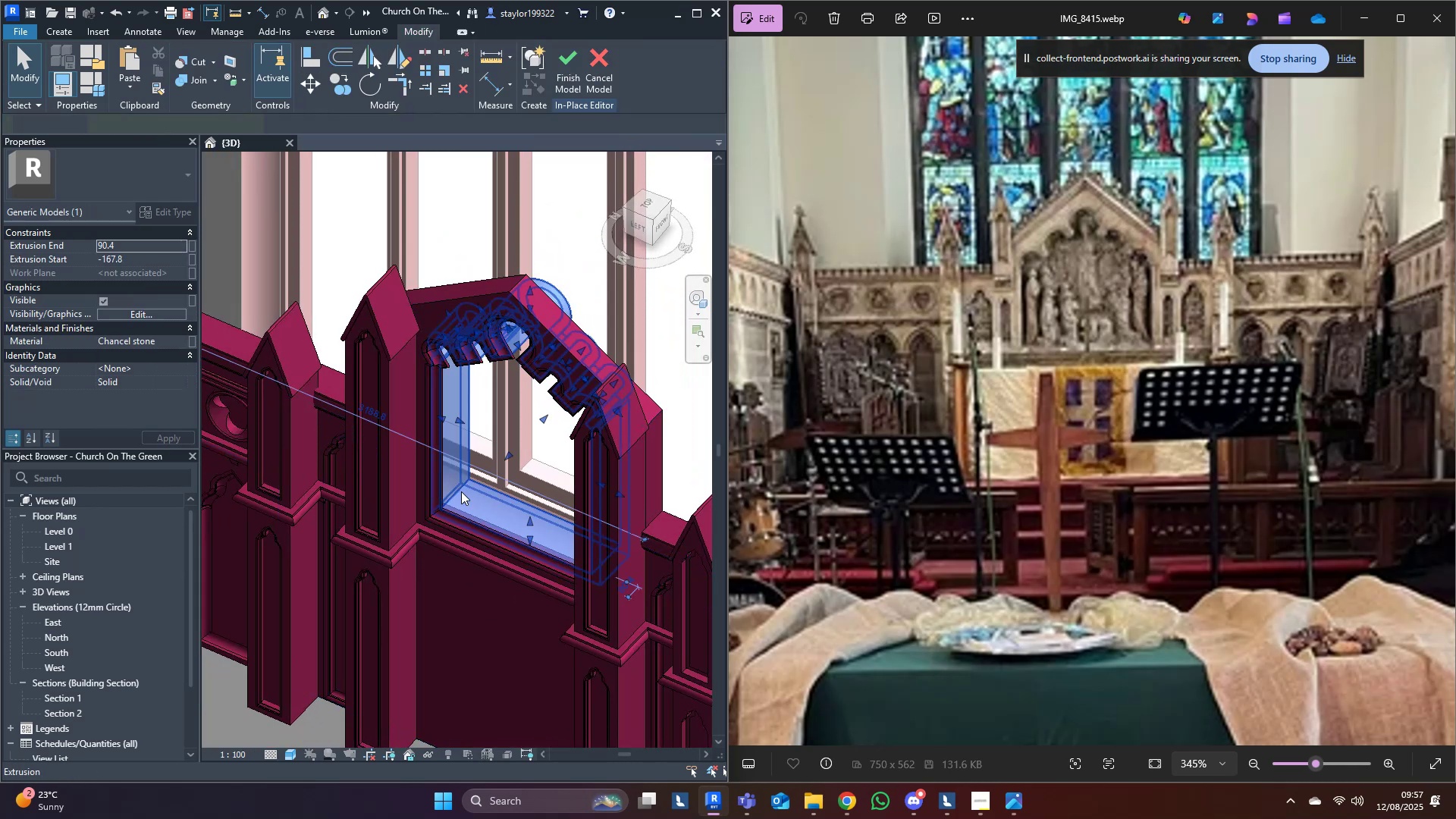 
key(Control+C)
 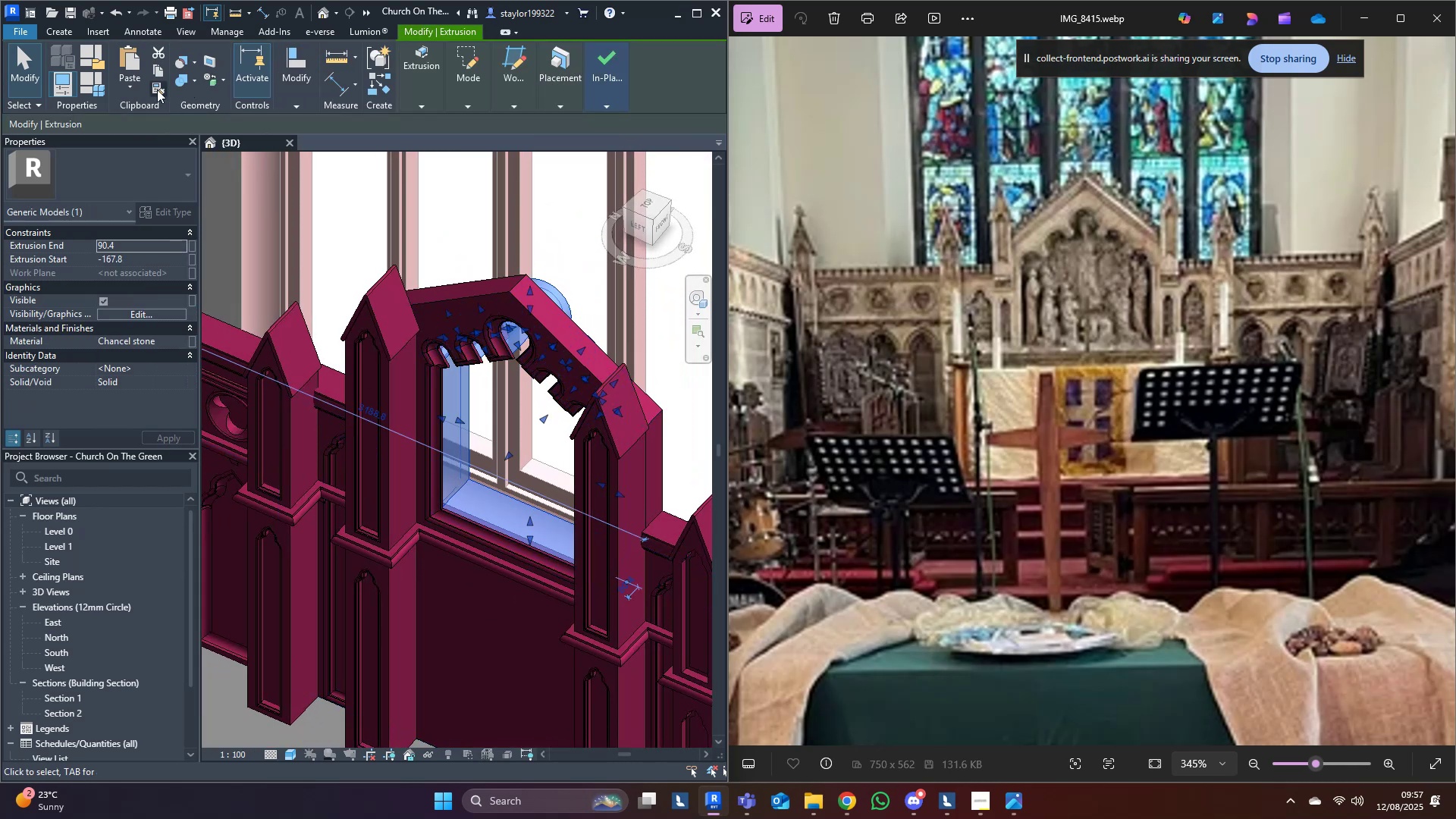 
left_click([124, 88])
 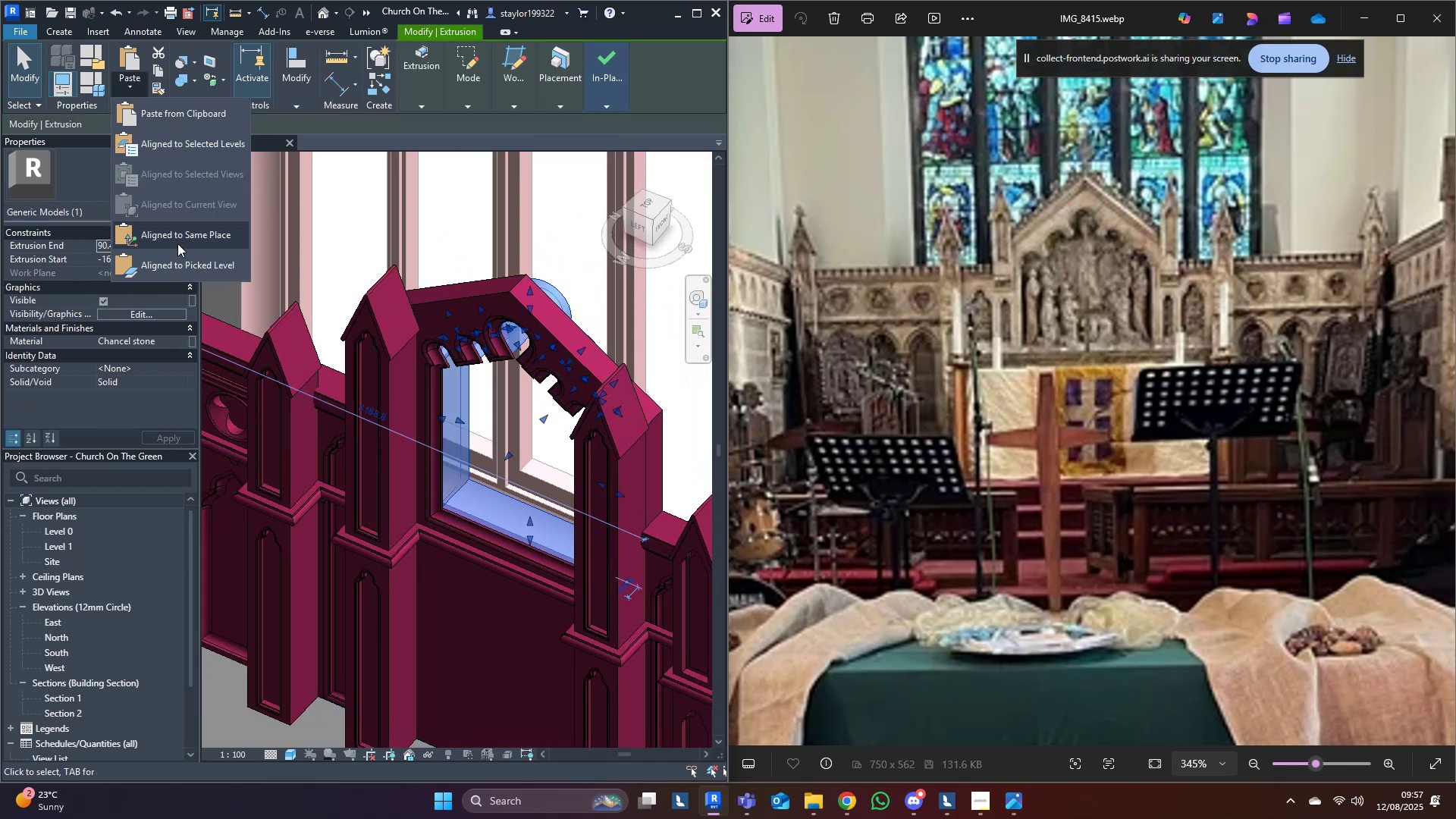 
left_click([177, 243])
 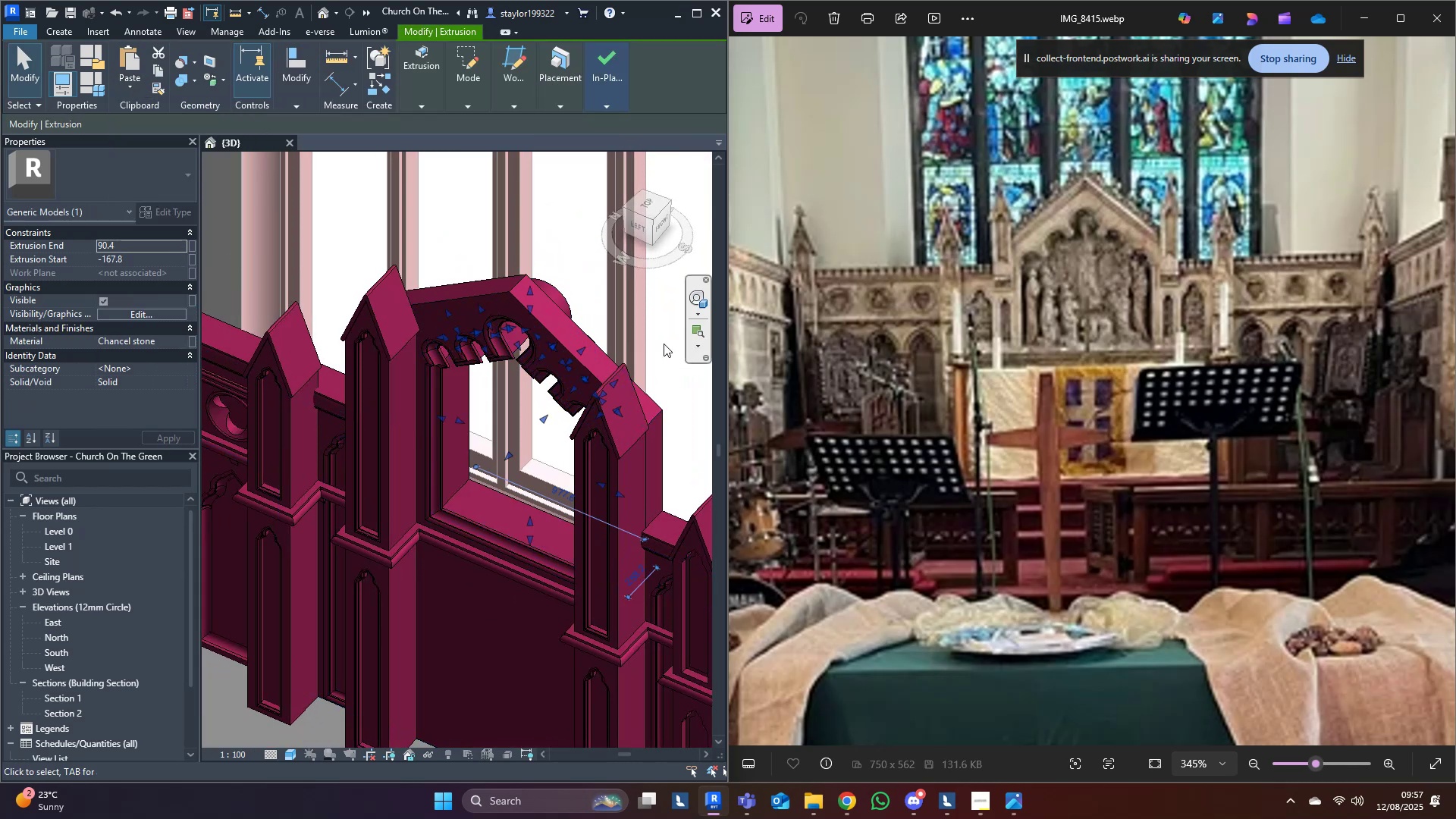 
key(Shift+ShiftLeft)
 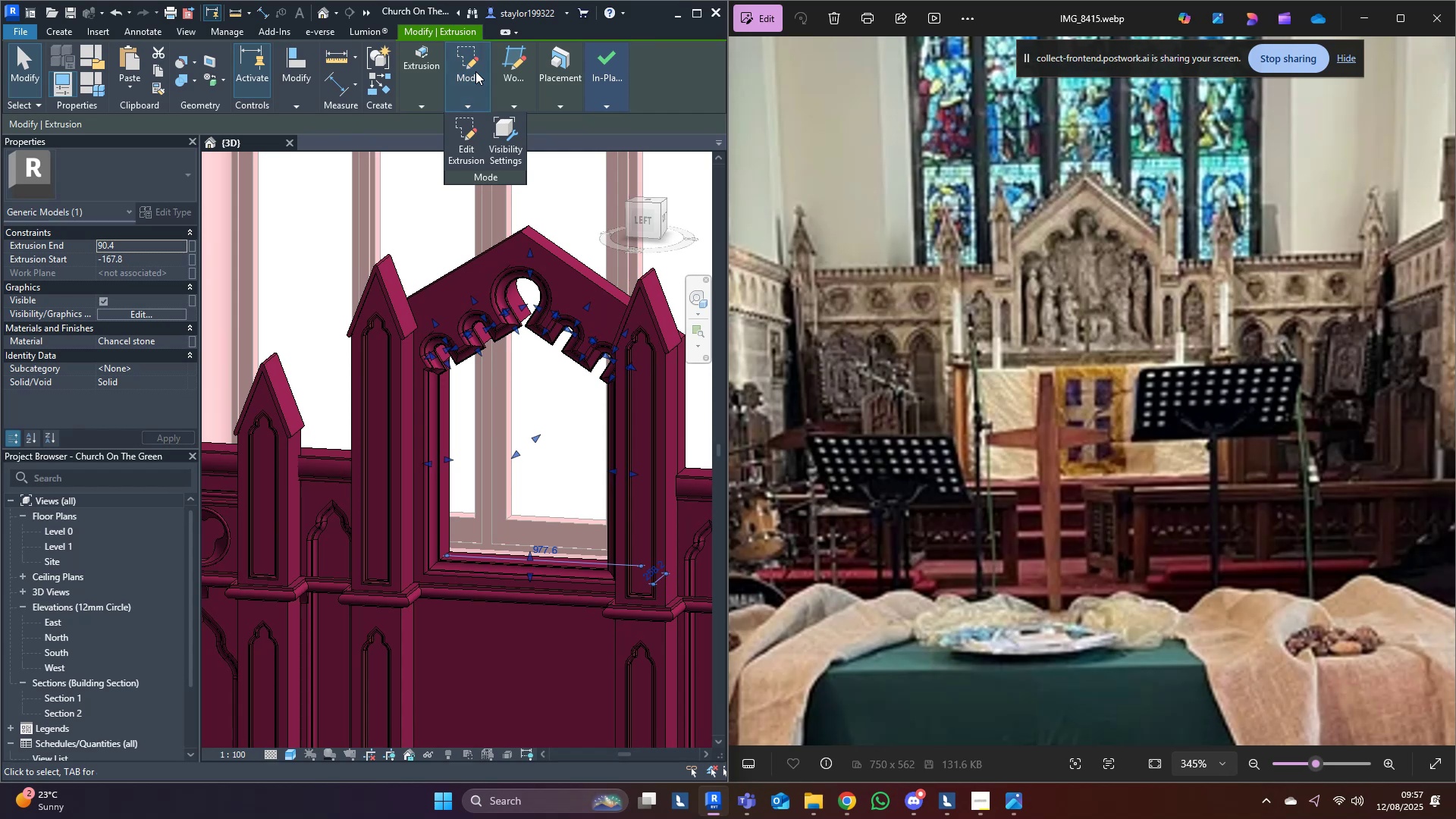 
left_click([475, 68])
 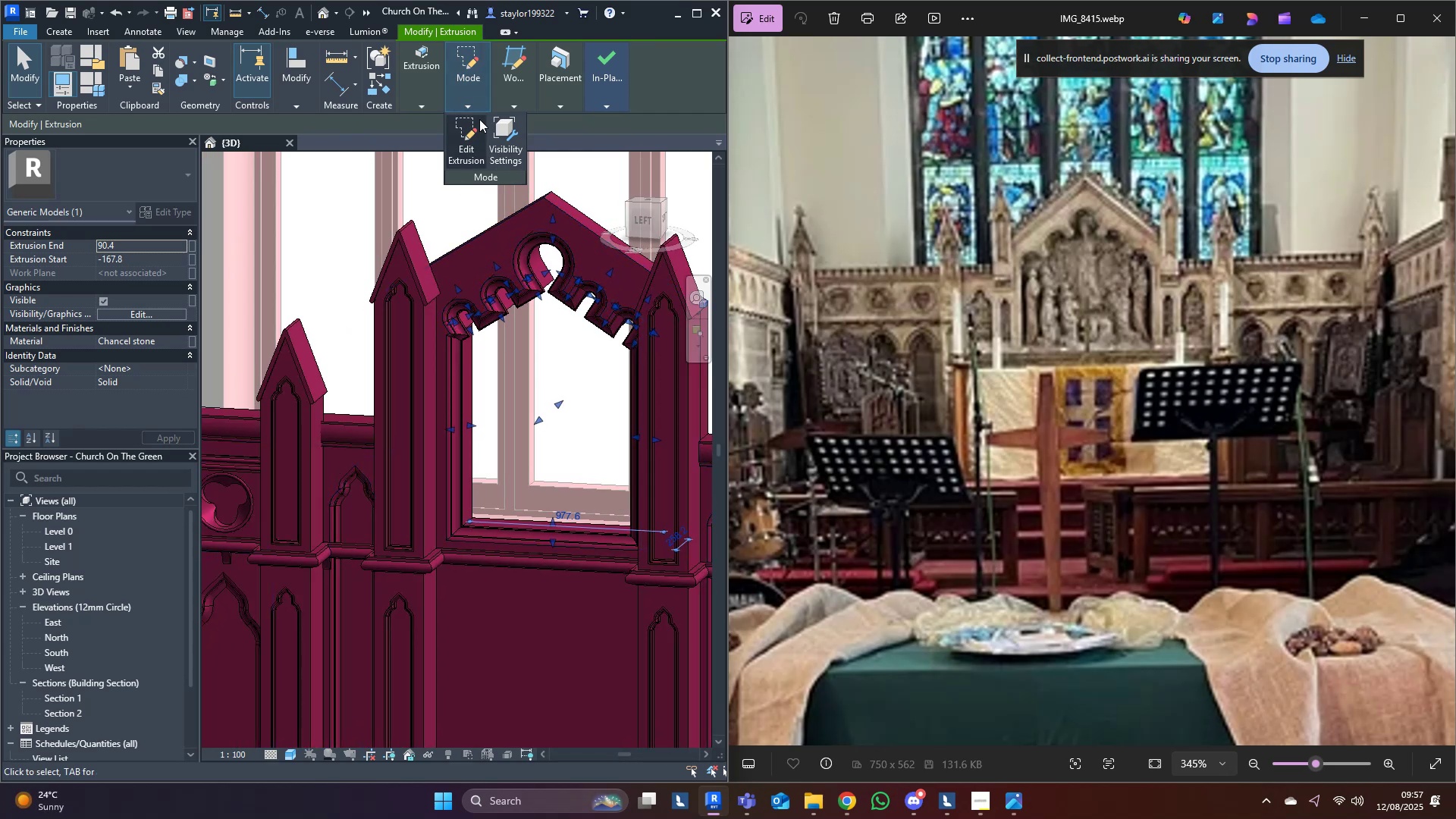 
left_click([463, 127])
 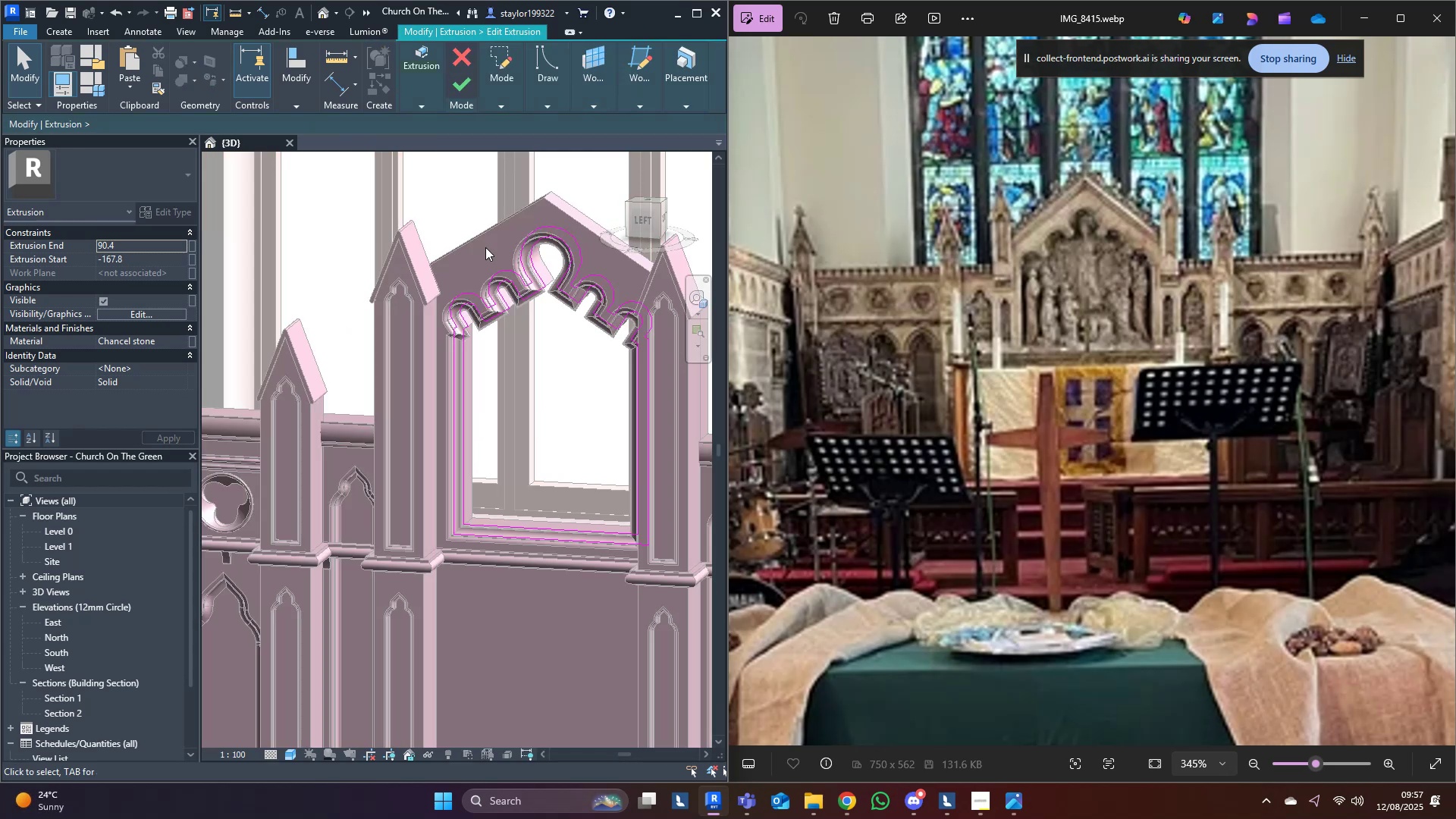 
scroll: coordinate [500, 312], scroll_direction: up, amount: 2.0
 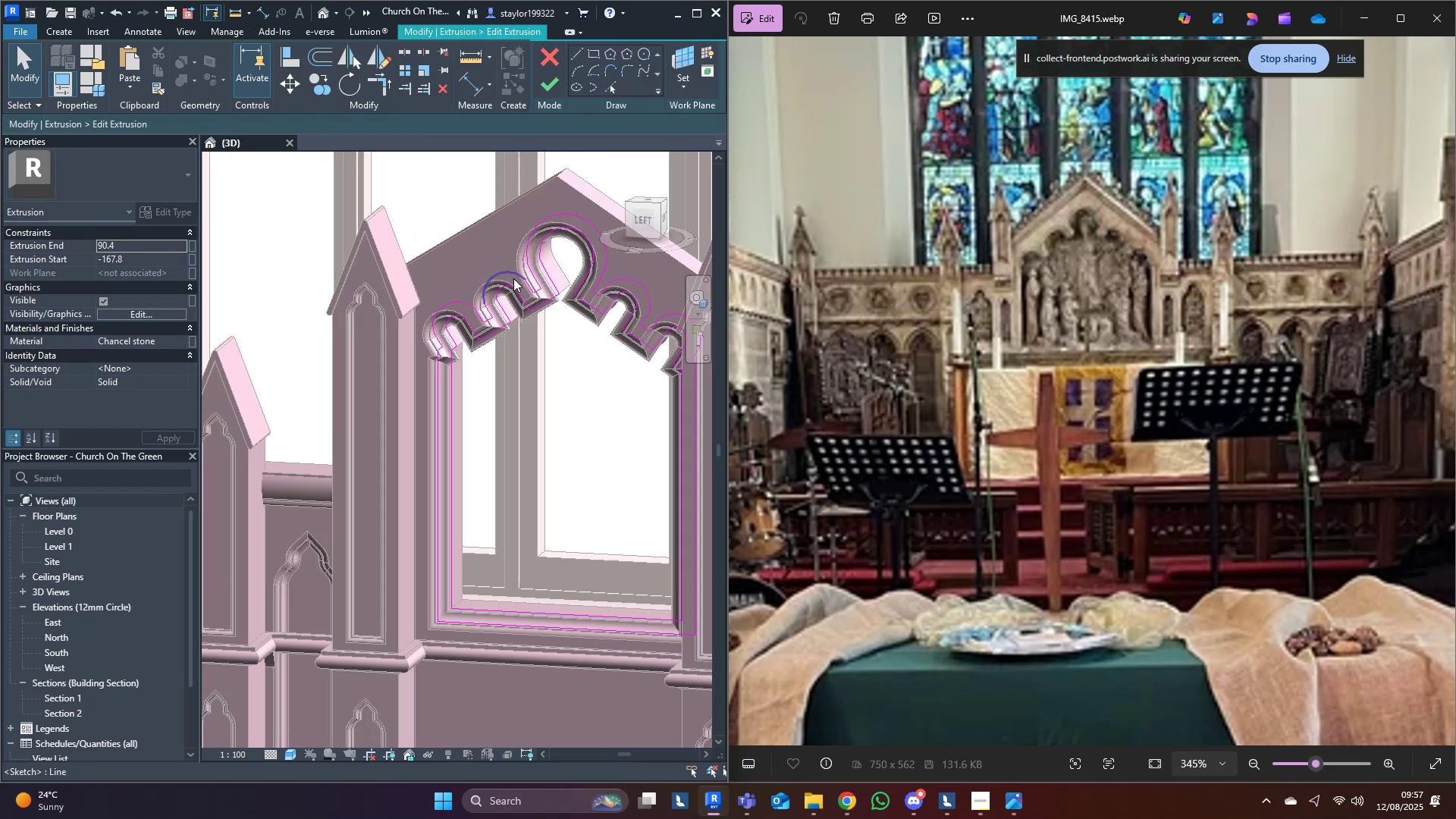 
key(Tab)
 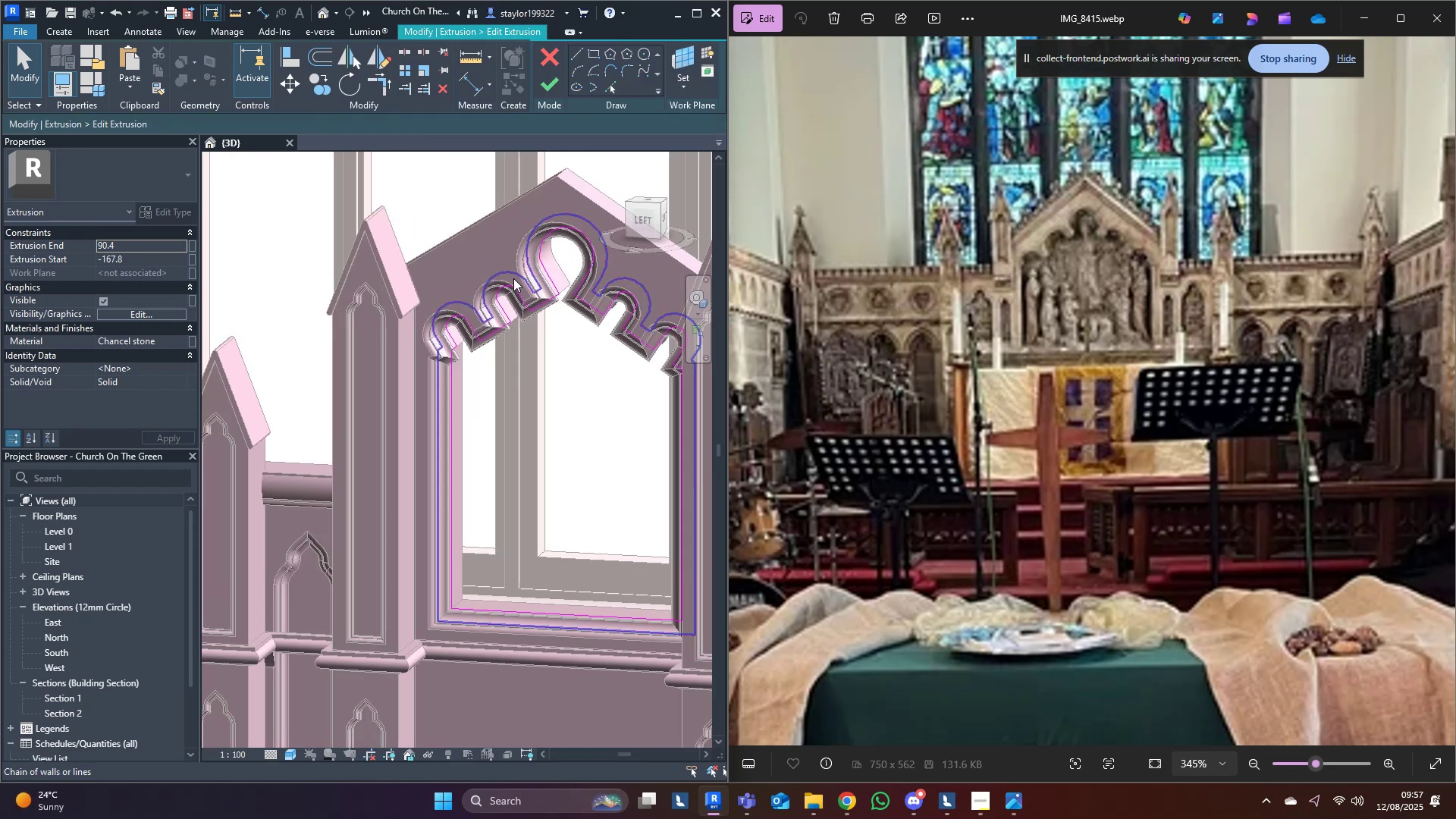 
left_click([513, 278])
 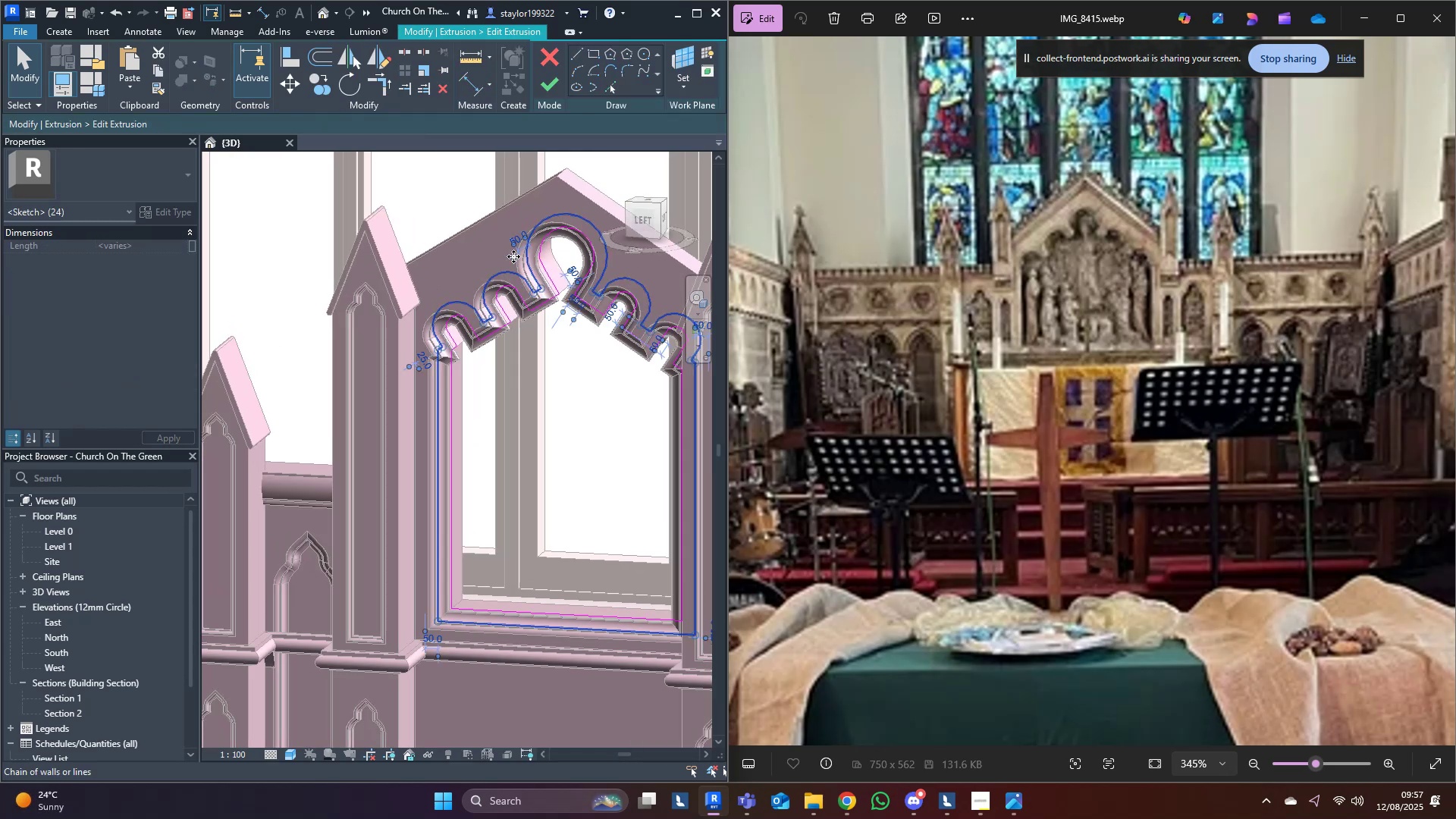 
key(Delete)
 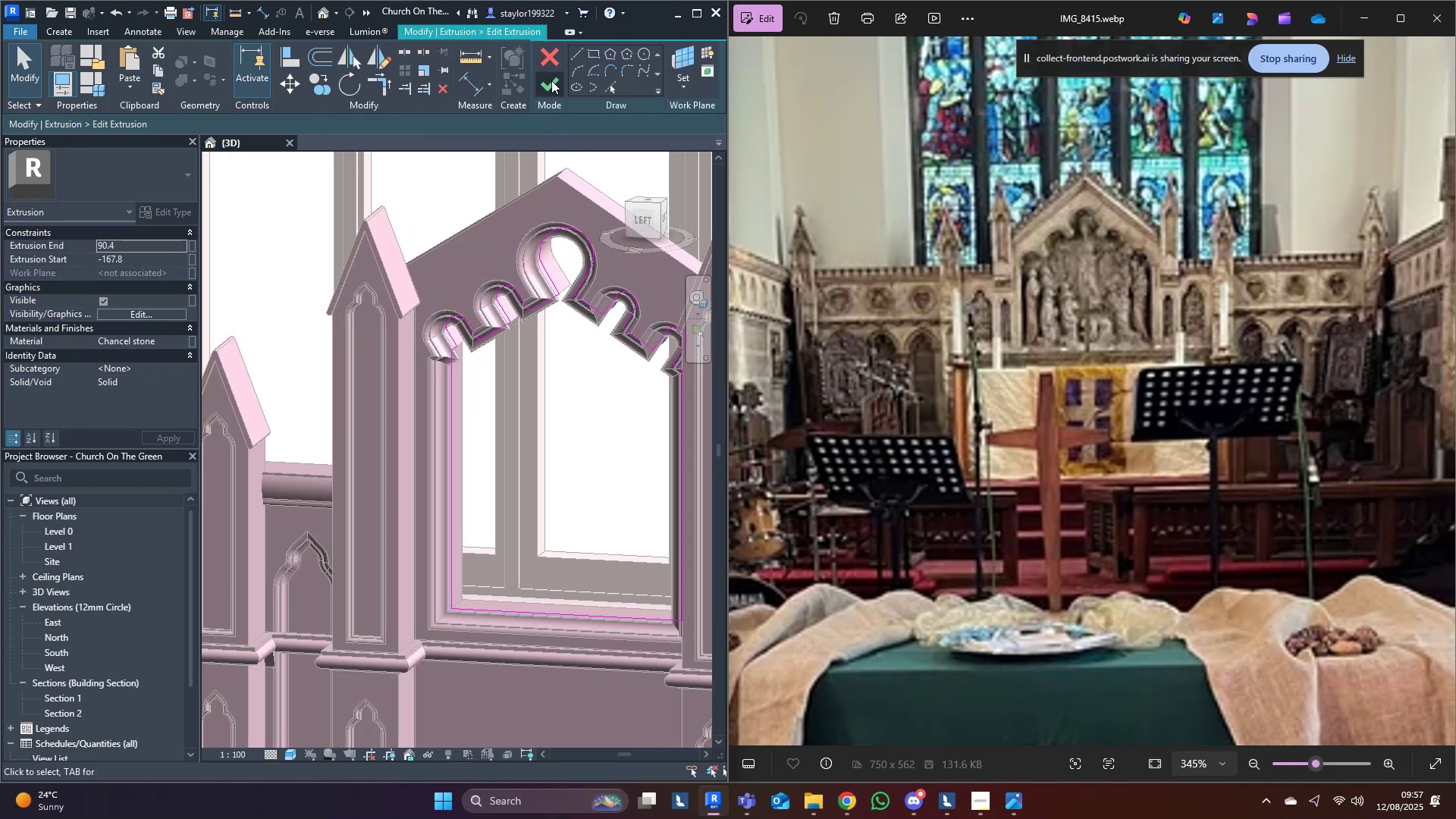 
left_click([554, 90])
 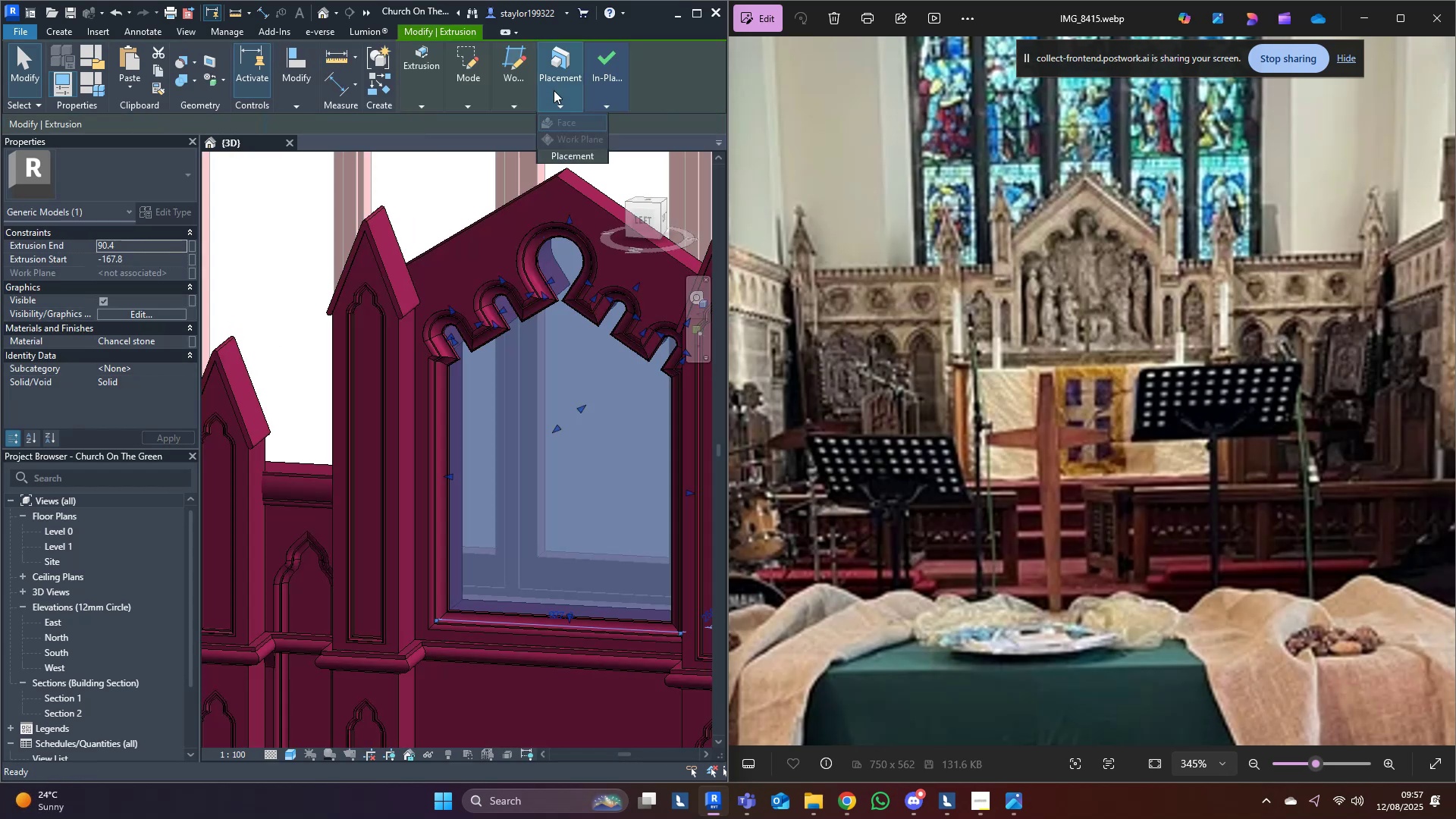 
key(Escape)
 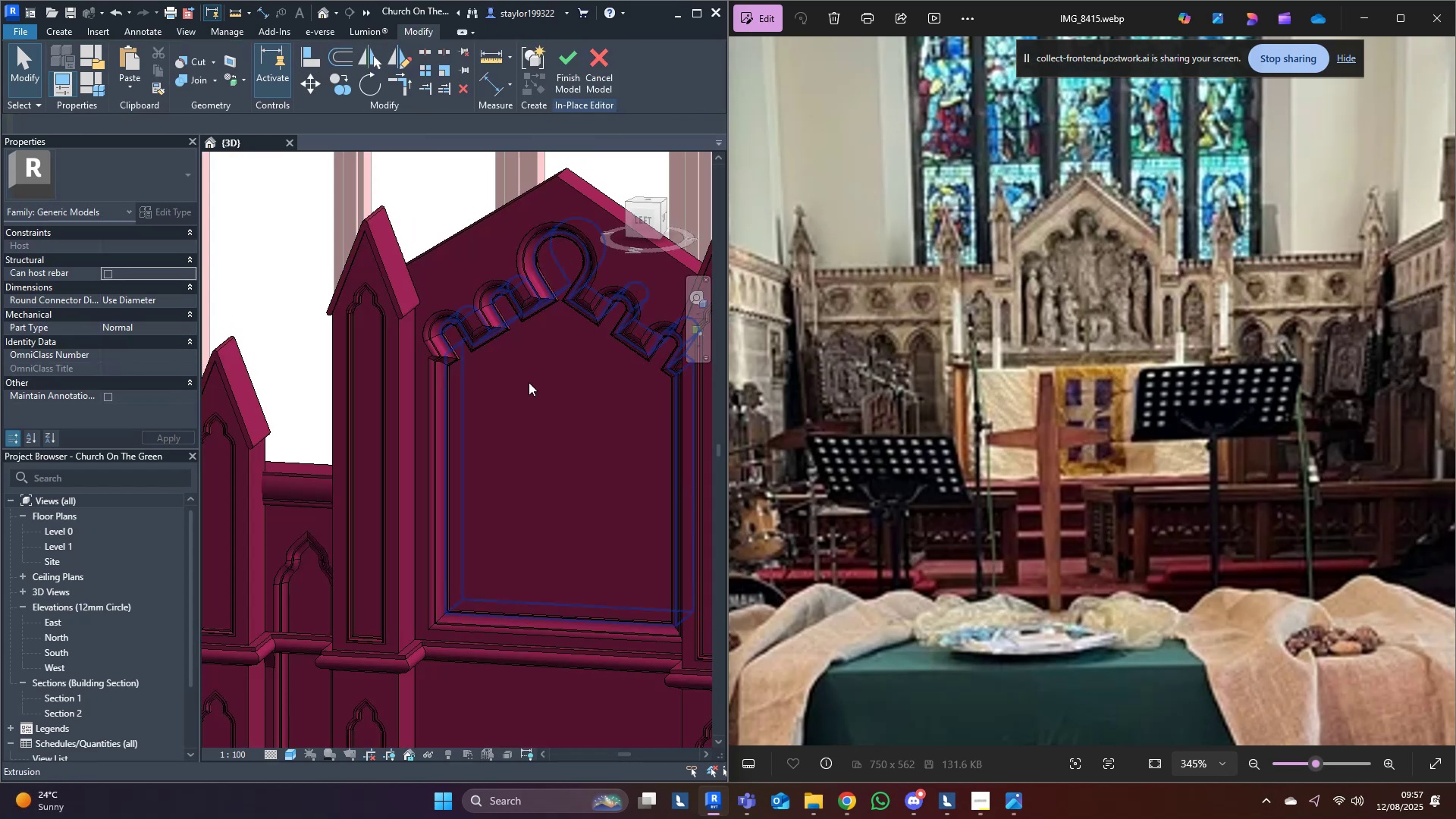 
key(Shift+ShiftLeft)
 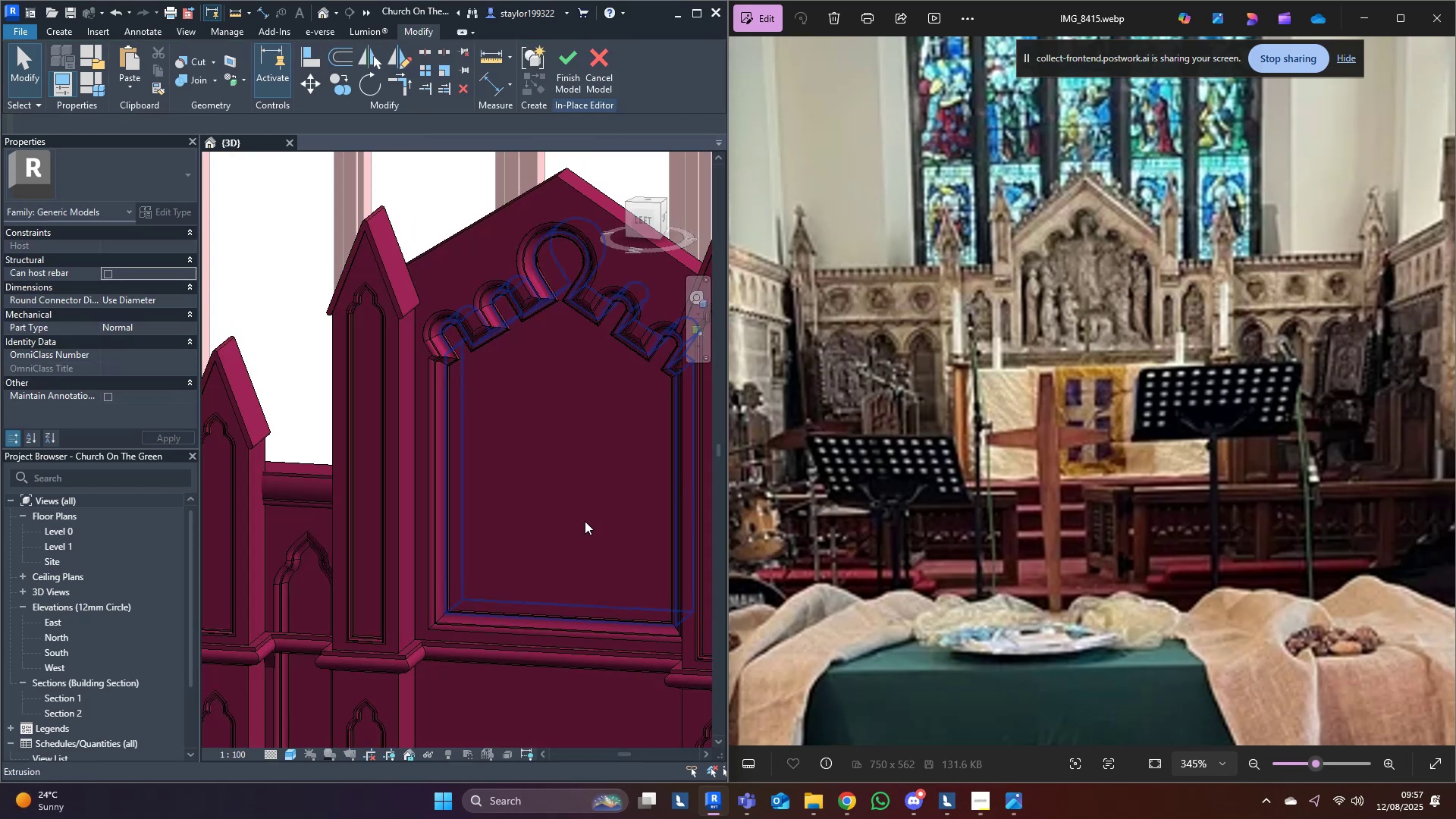 
left_click([584, 521])
 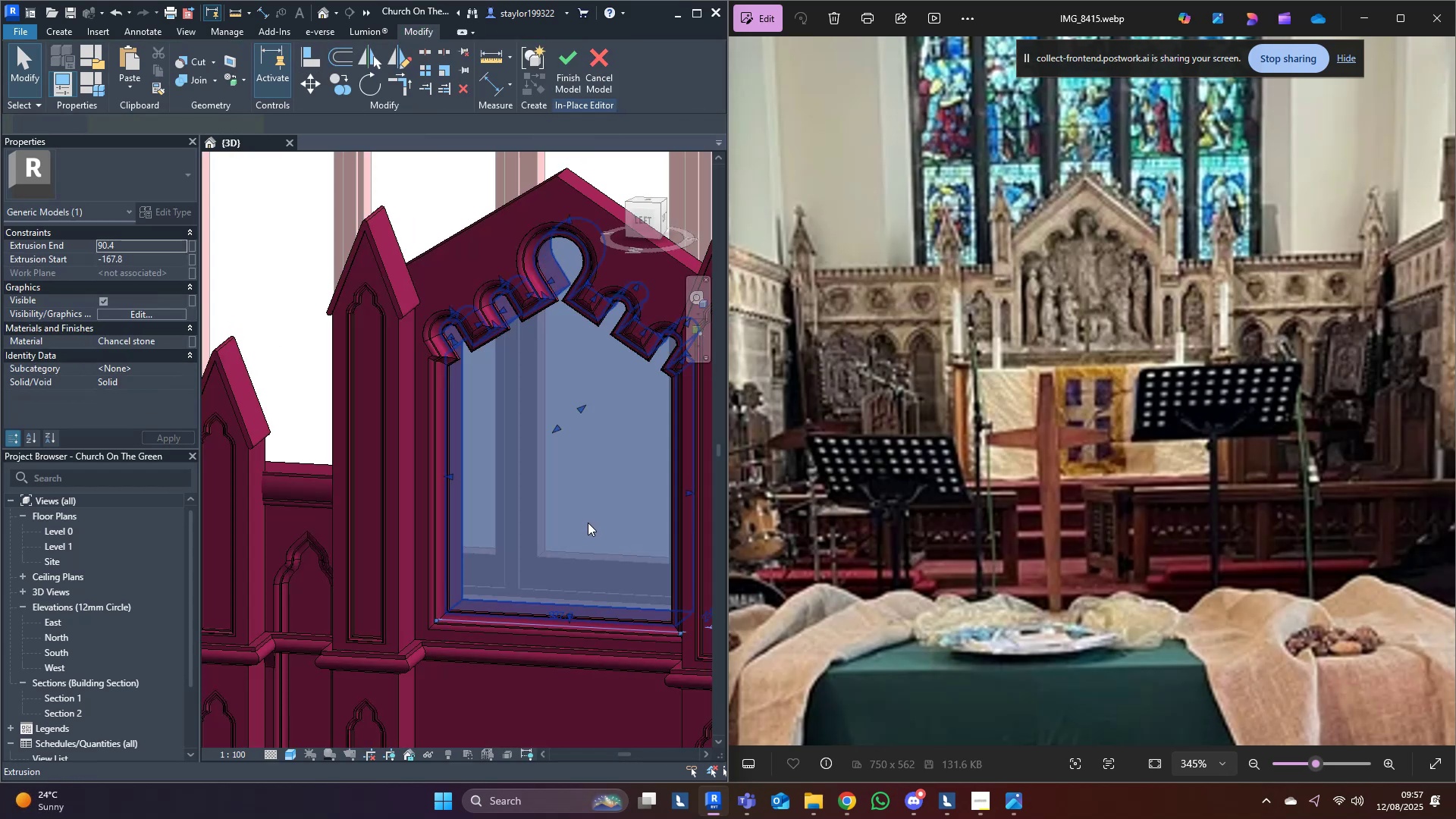 
key(Shift+ShiftLeft)
 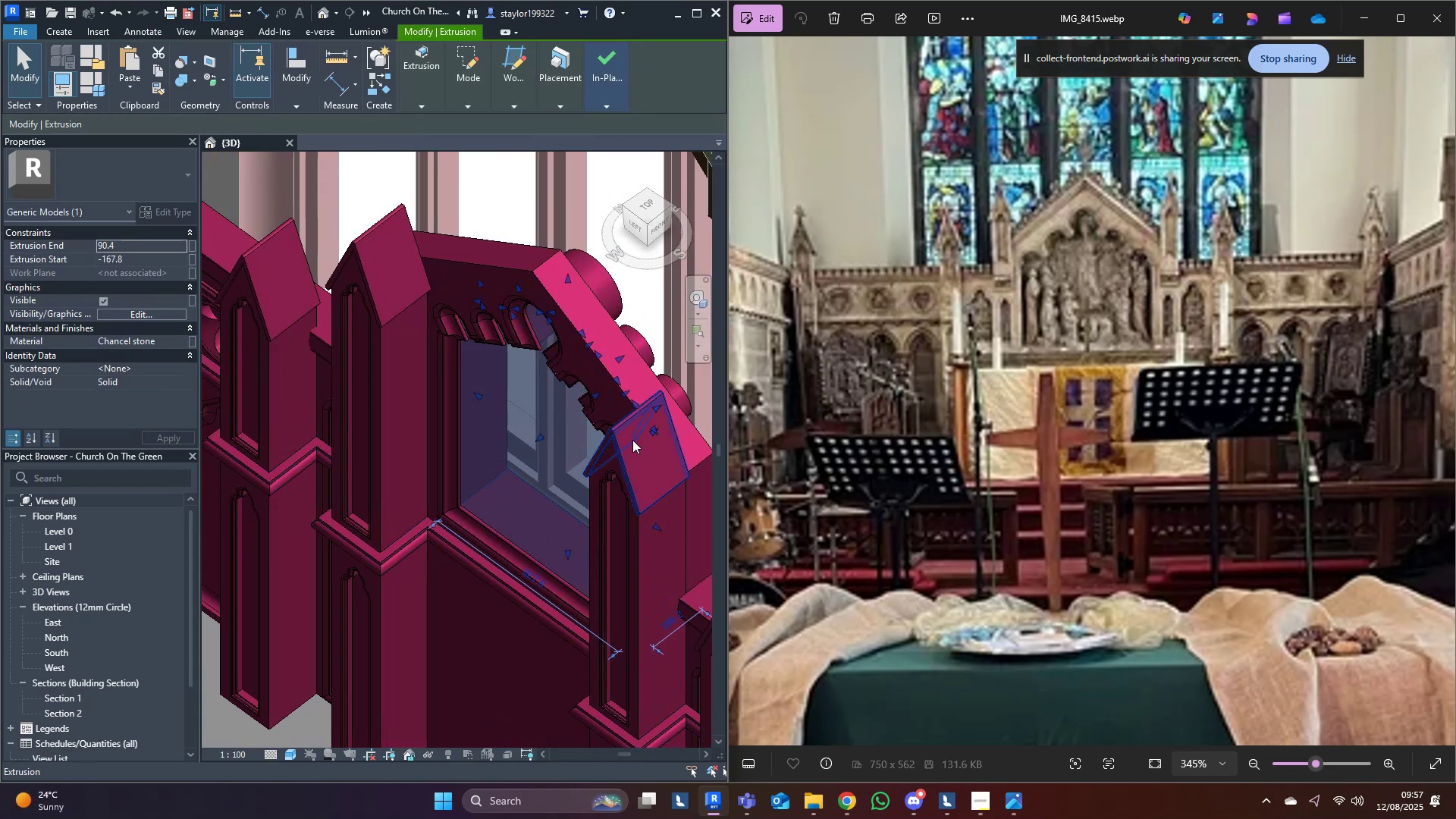 
scroll: coordinate [575, 412], scroll_direction: up, amount: 2.0
 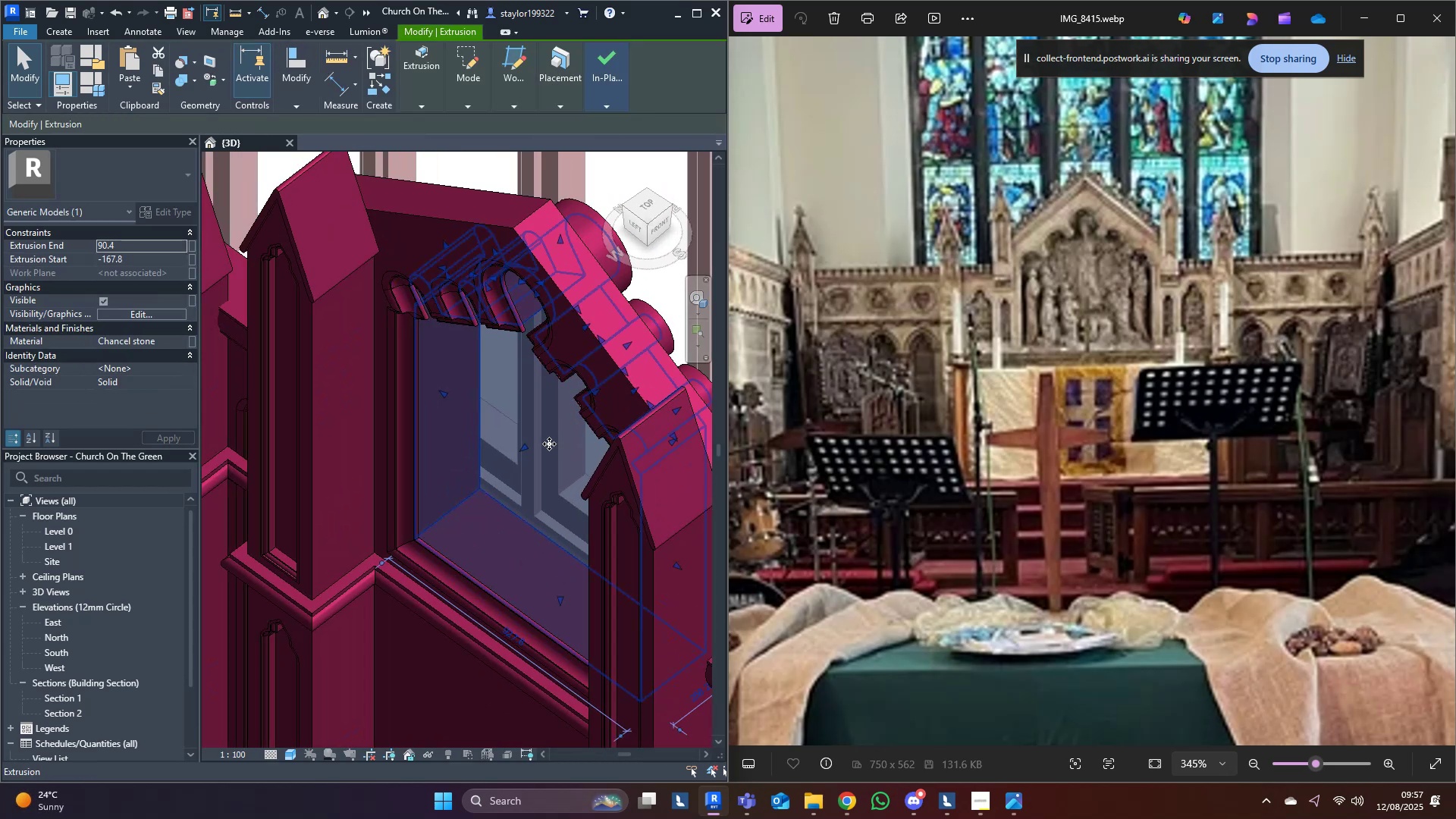 
left_click_drag(start_coordinate=[524, 453], to_coordinate=[591, 413])
 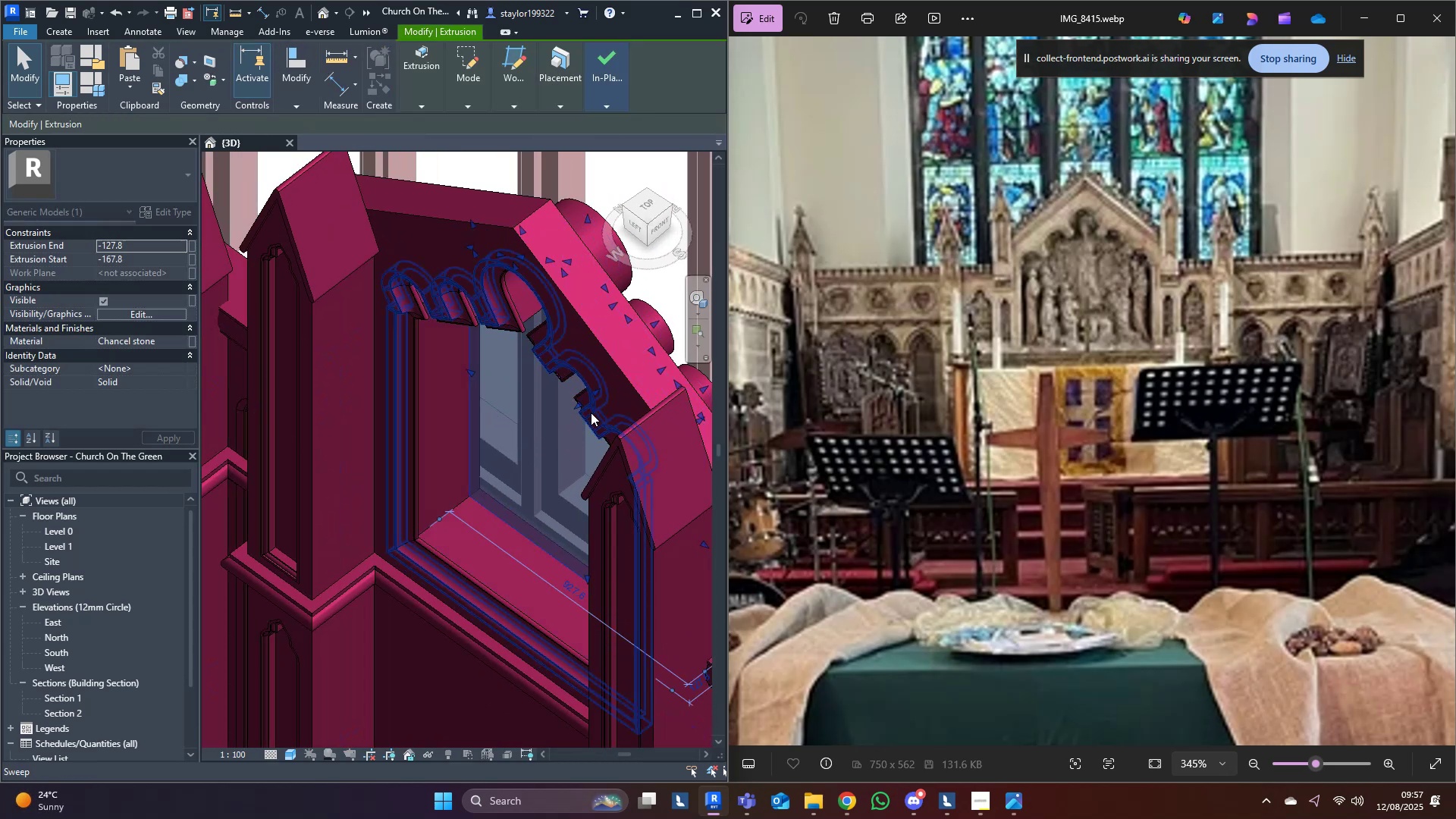 
key(Escape)
 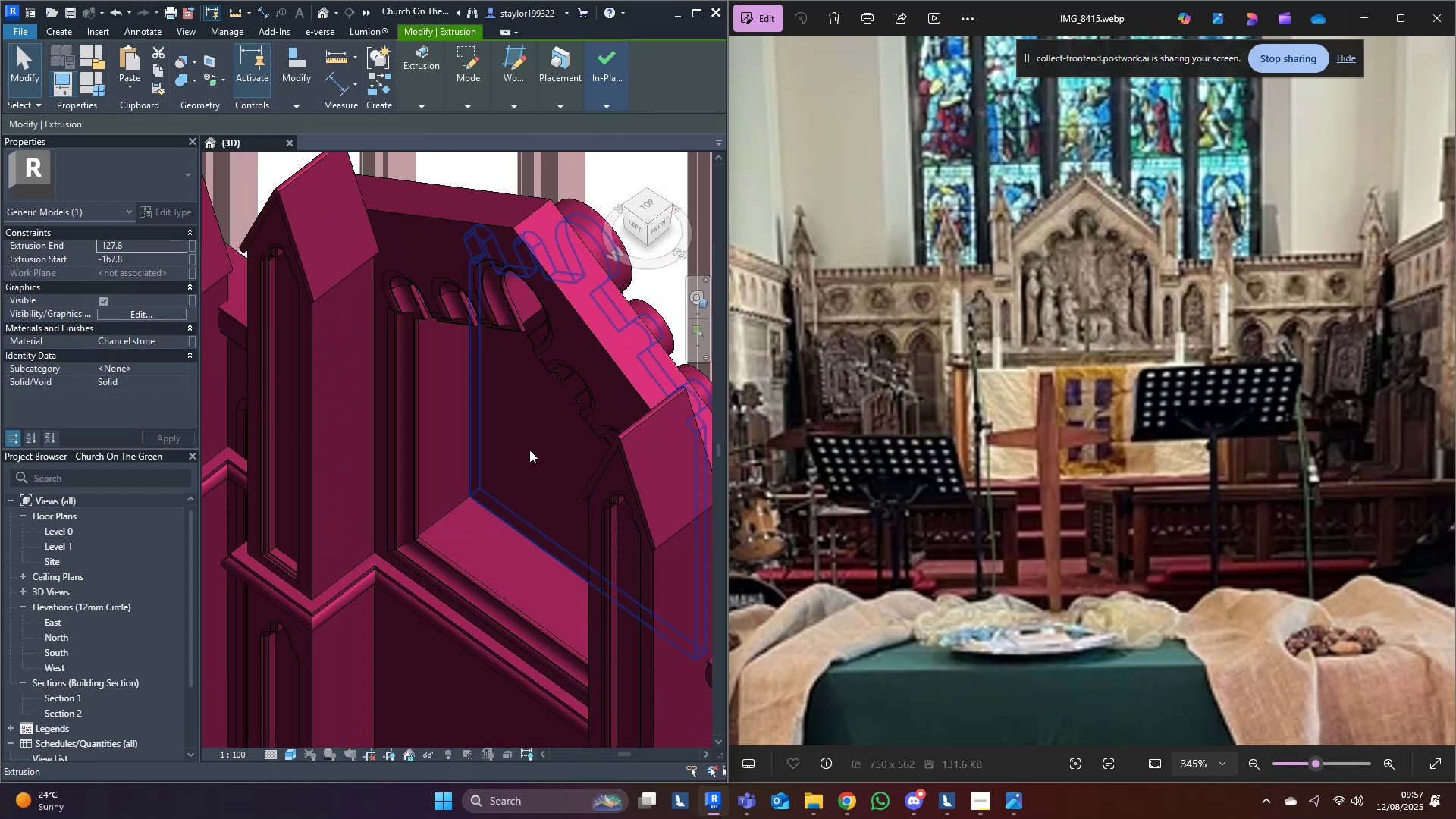 
scroll: coordinate [392, 573], scroll_direction: down, amount: 6.0
 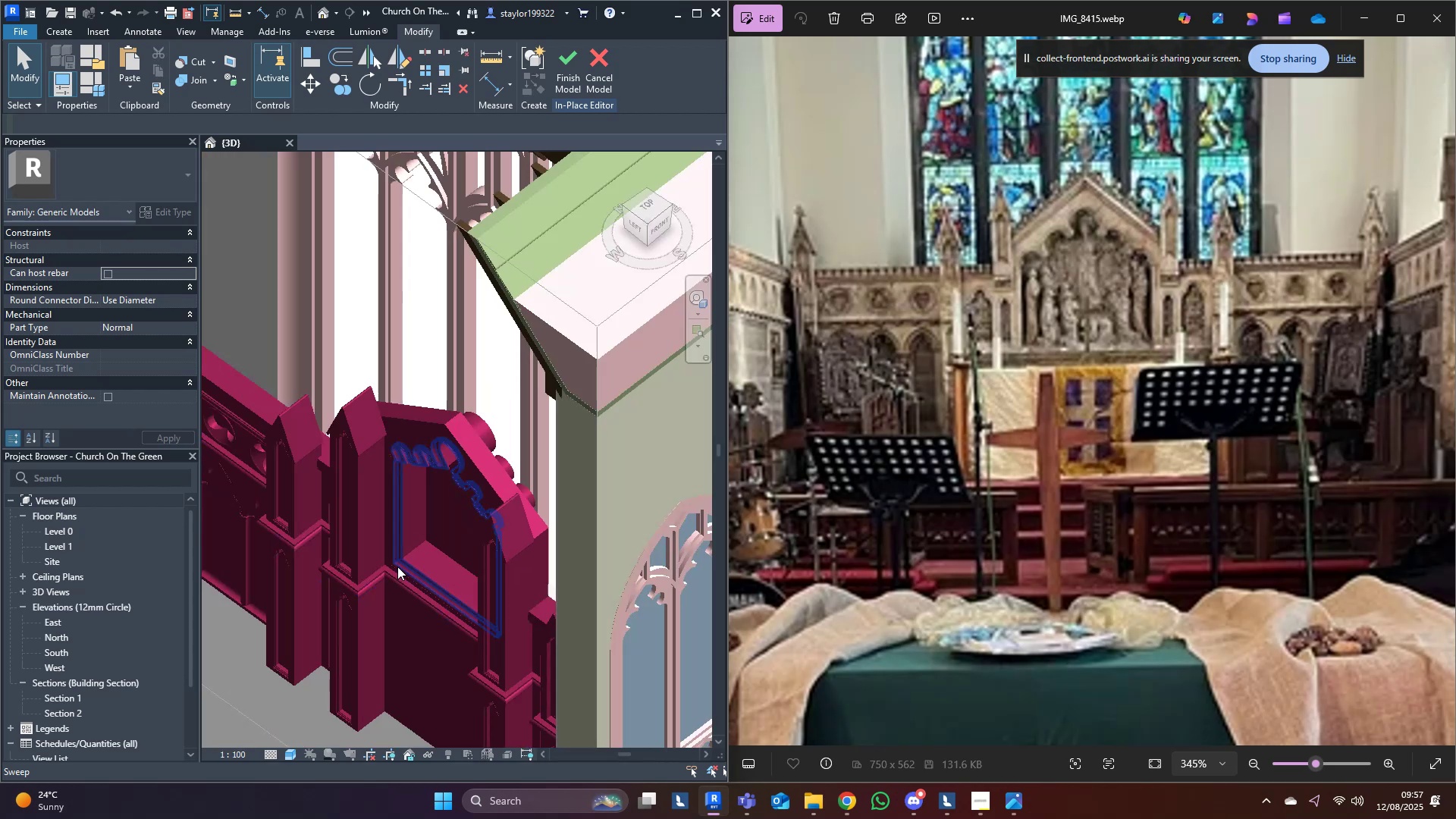 
hold_key(key=ShiftLeft, duration=0.33)
 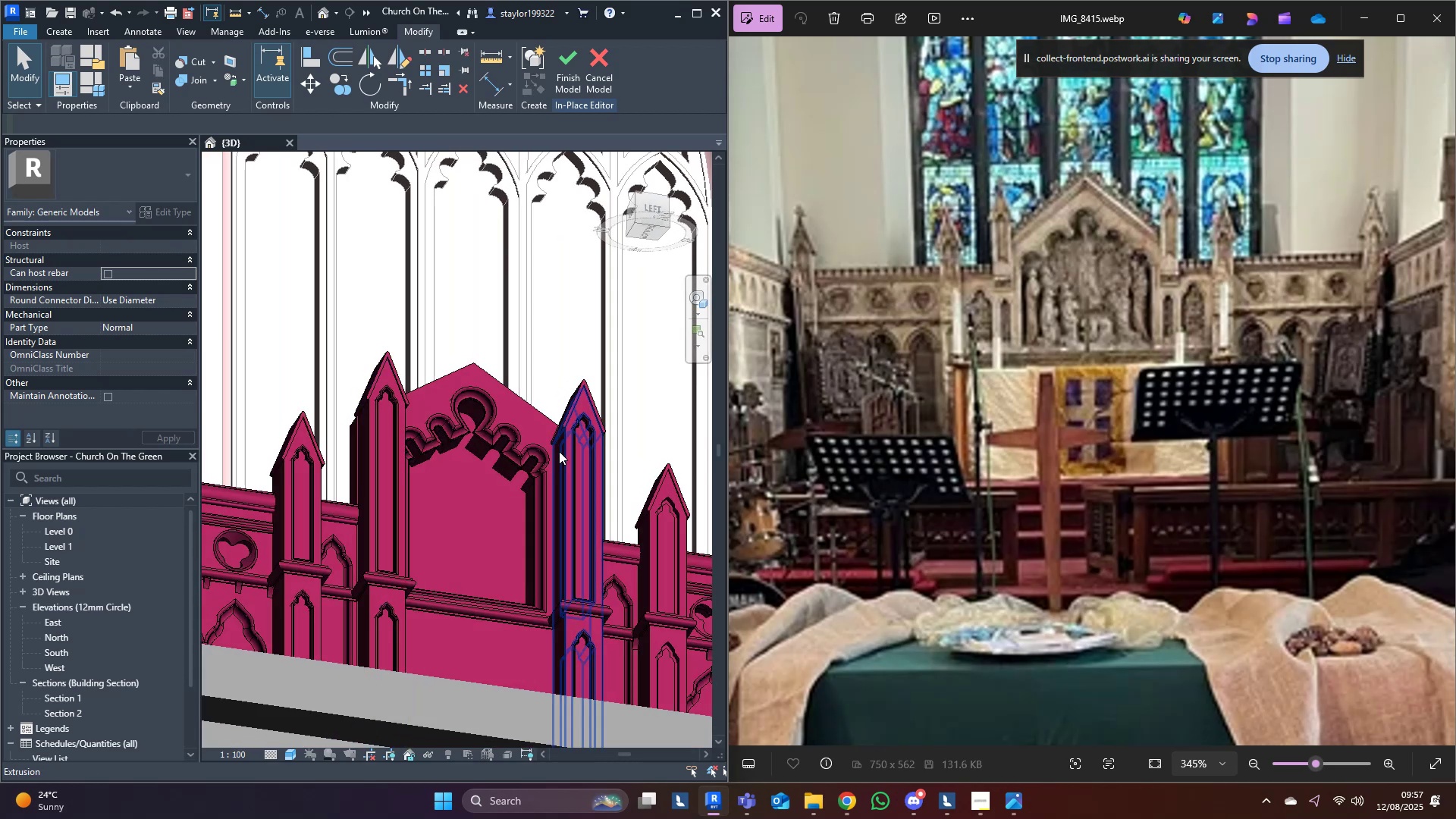 
scroll: coordinate [587, 457], scroll_direction: down, amount: 5.0
 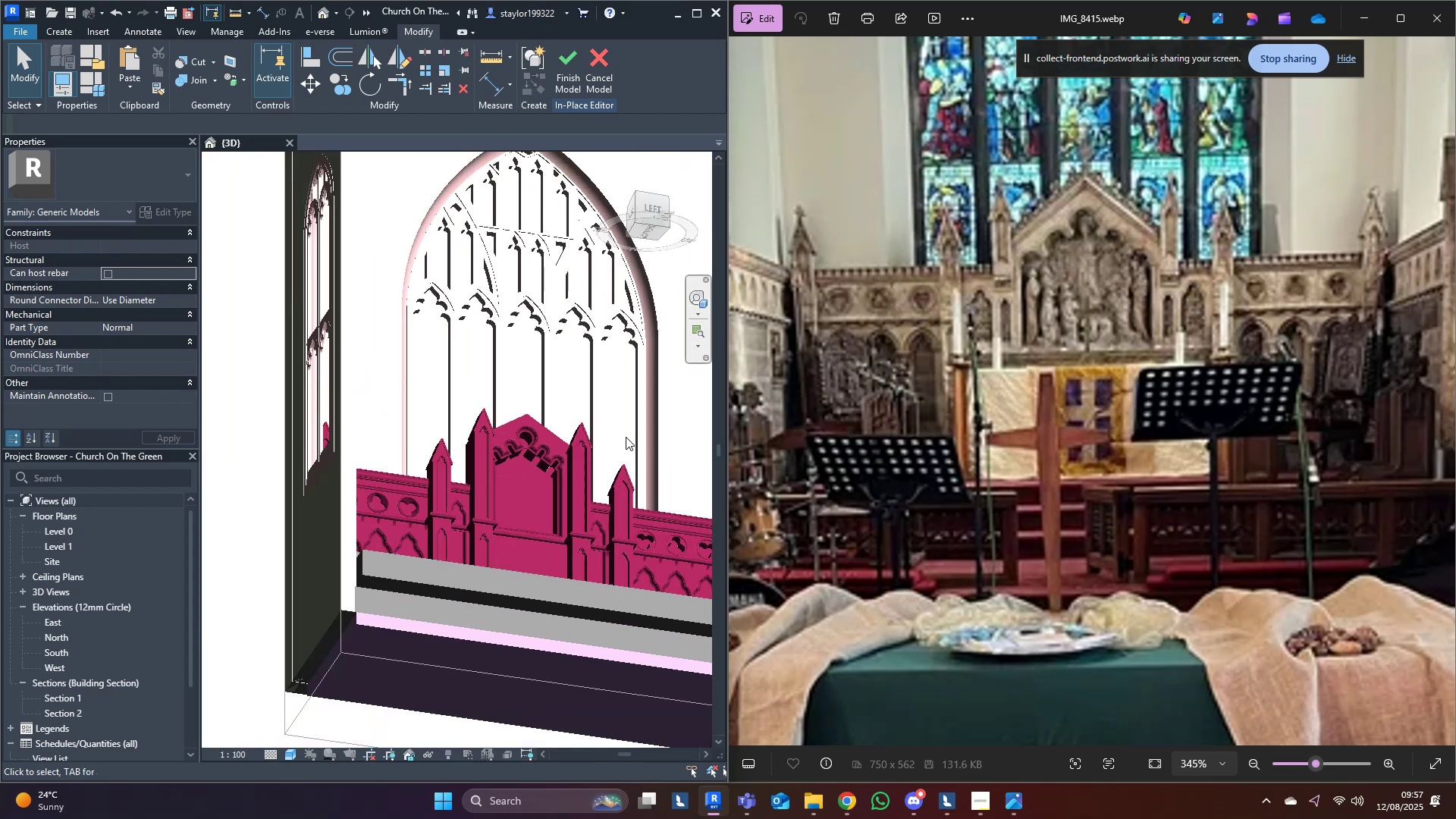 
hold_key(key=ShiftLeft, duration=0.93)
 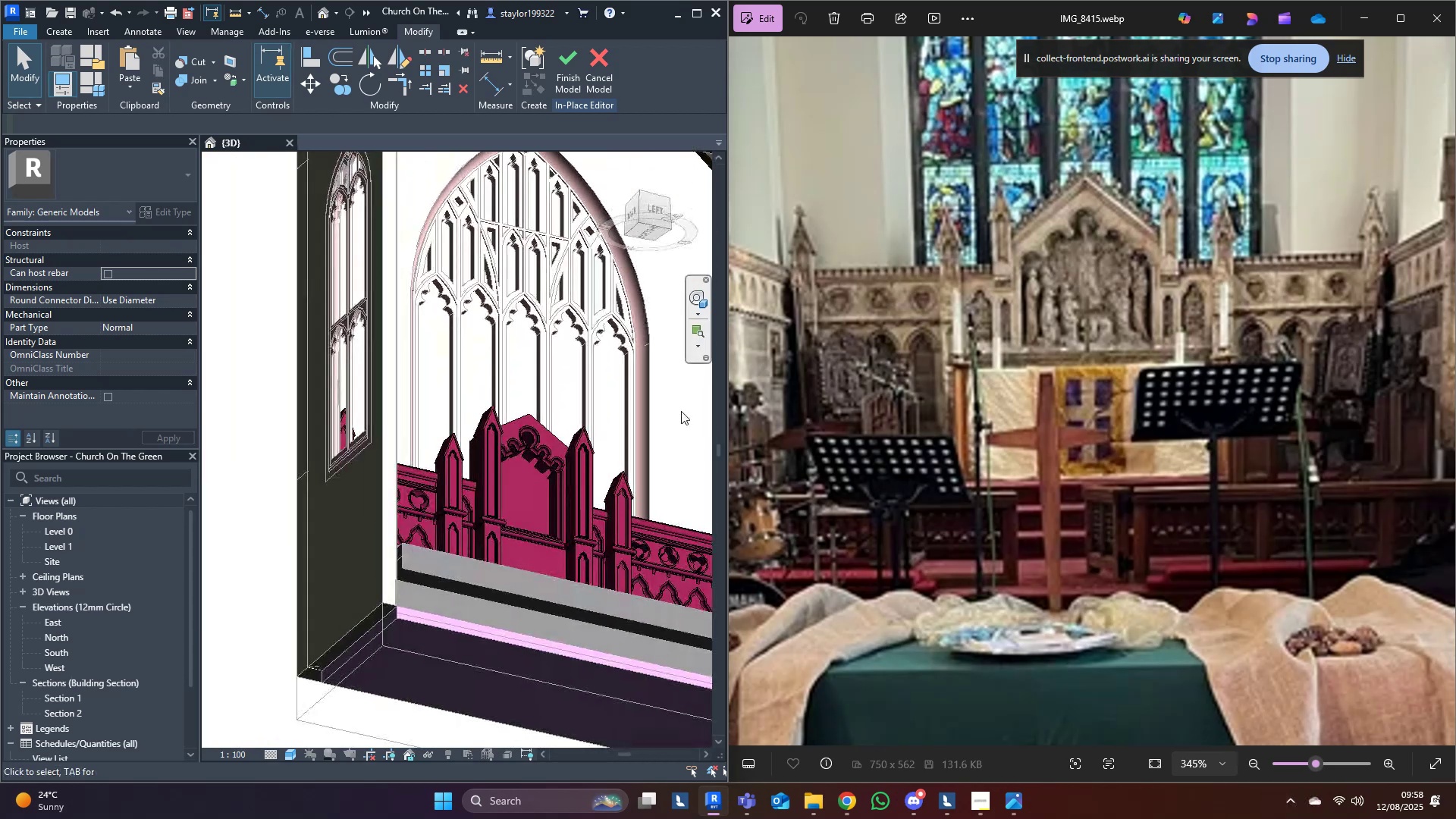 
scroll: coordinate [589, 438], scroll_direction: up, amount: 10.0
 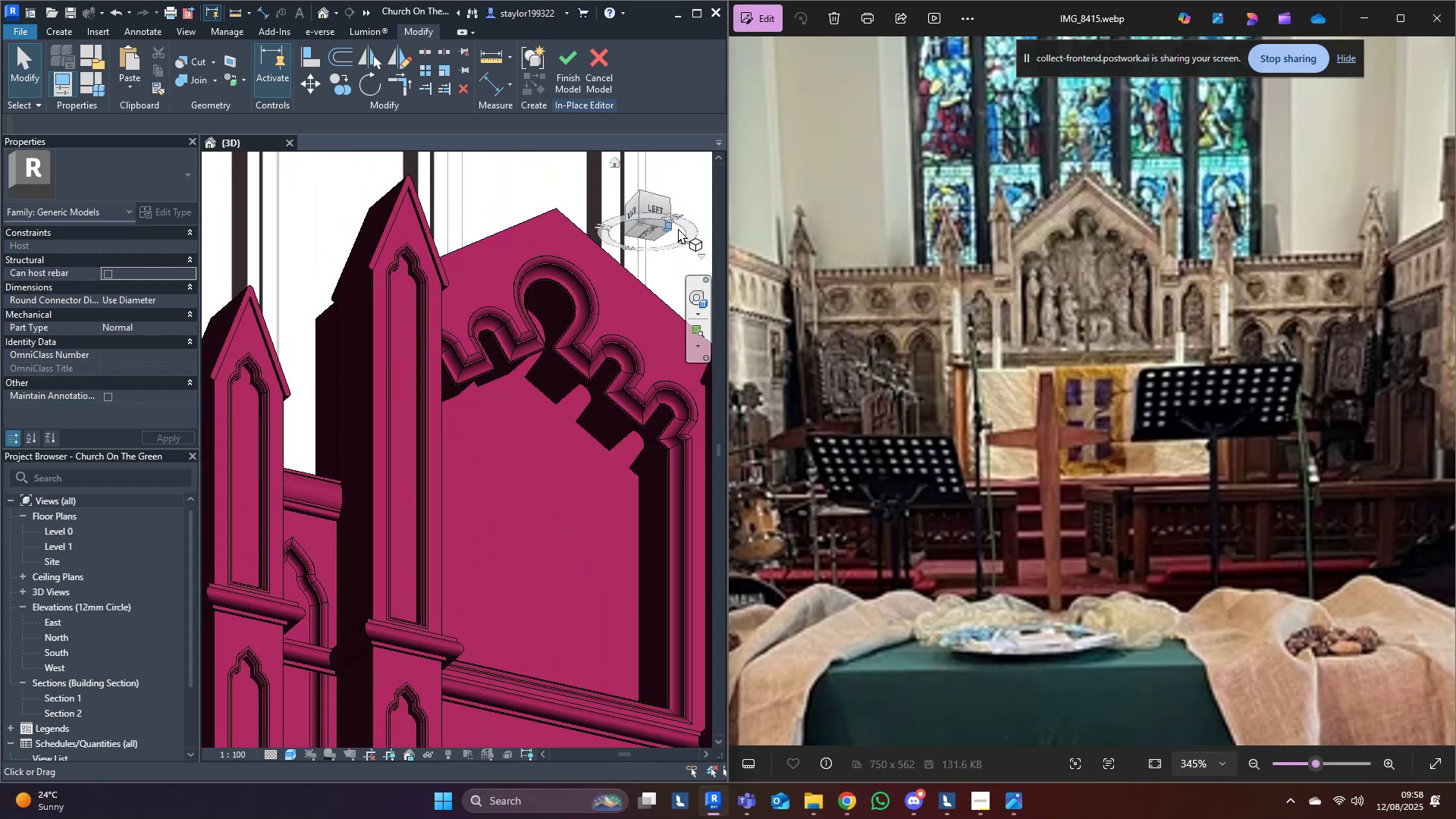 
scroll: coordinate [510, 295], scroll_direction: down, amount: 7.0
 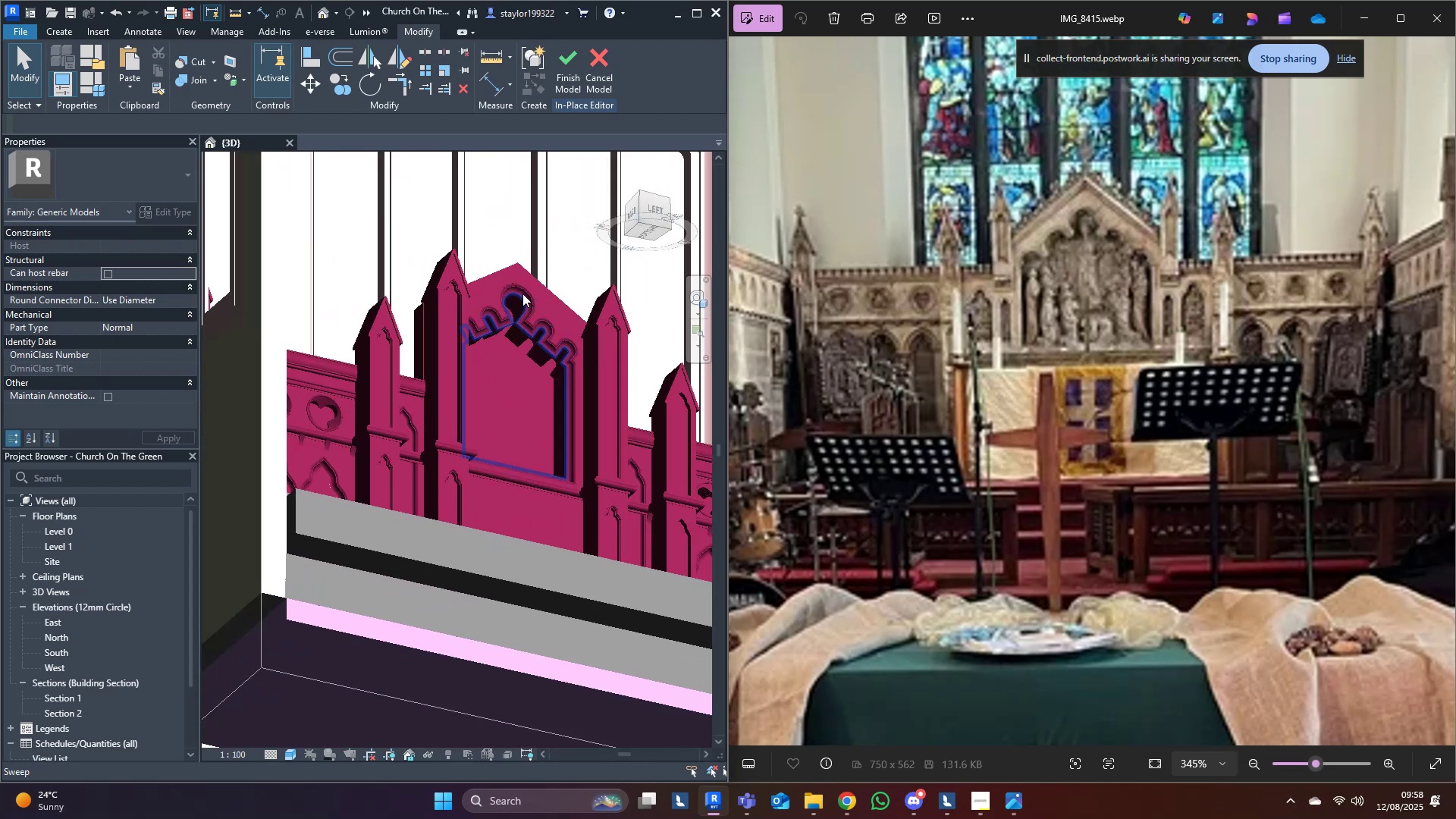 
hold_key(key=ShiftLeft, duration=0.46)
 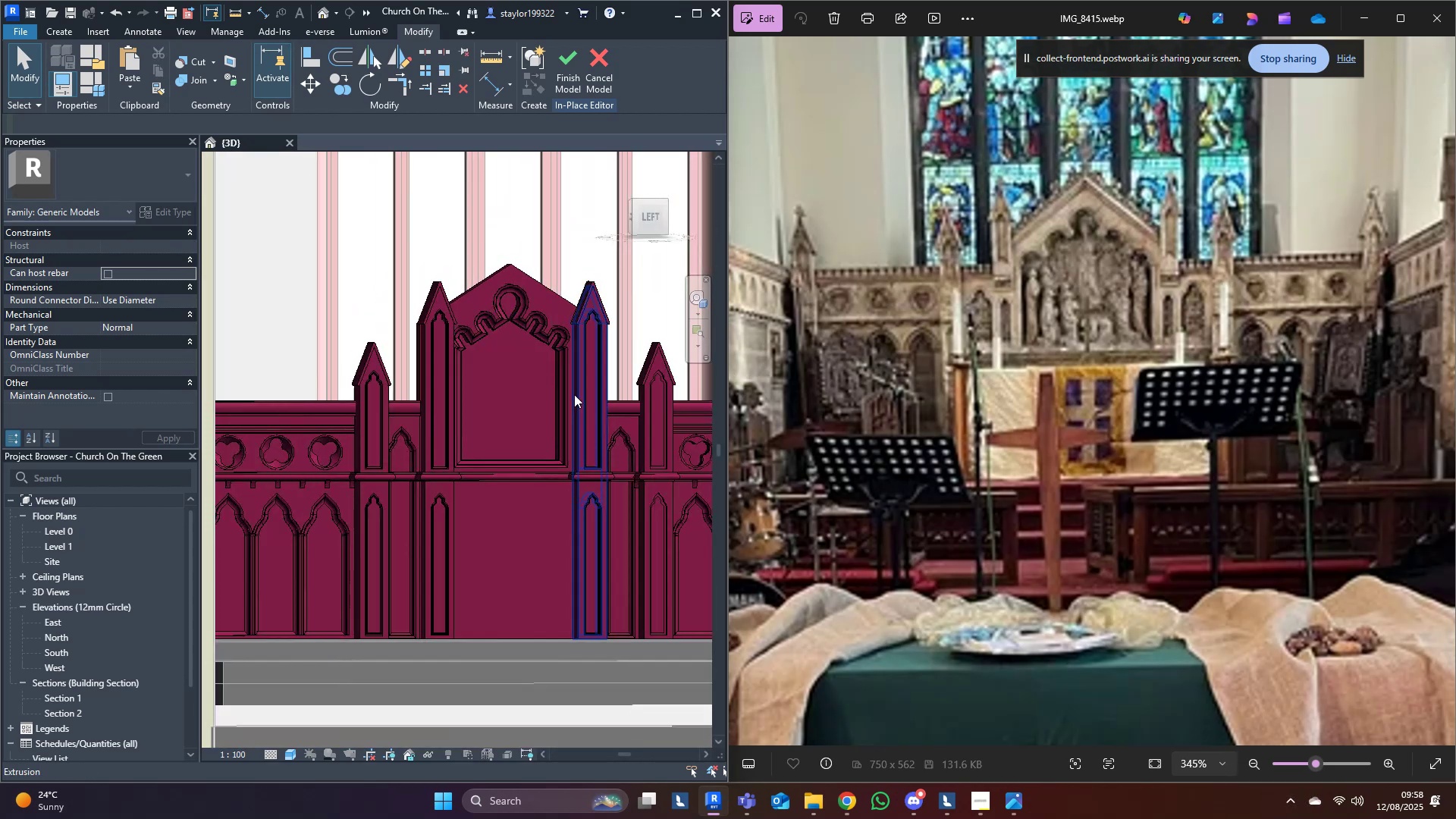 
scroll: coordinate [571, 409], scroll_direction: up, amount: 5.0
 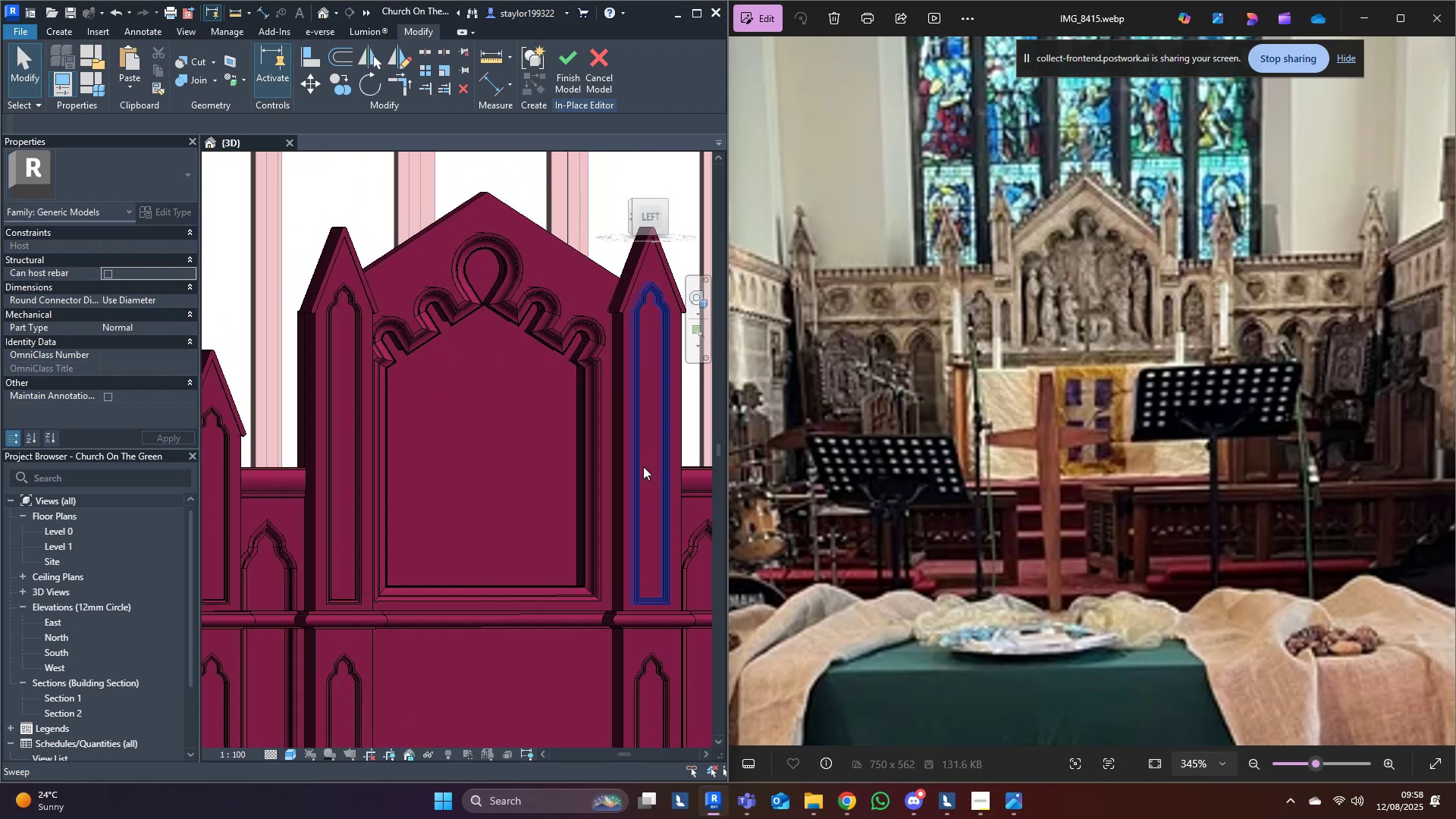 
key(Shift+ShiftLeft)
 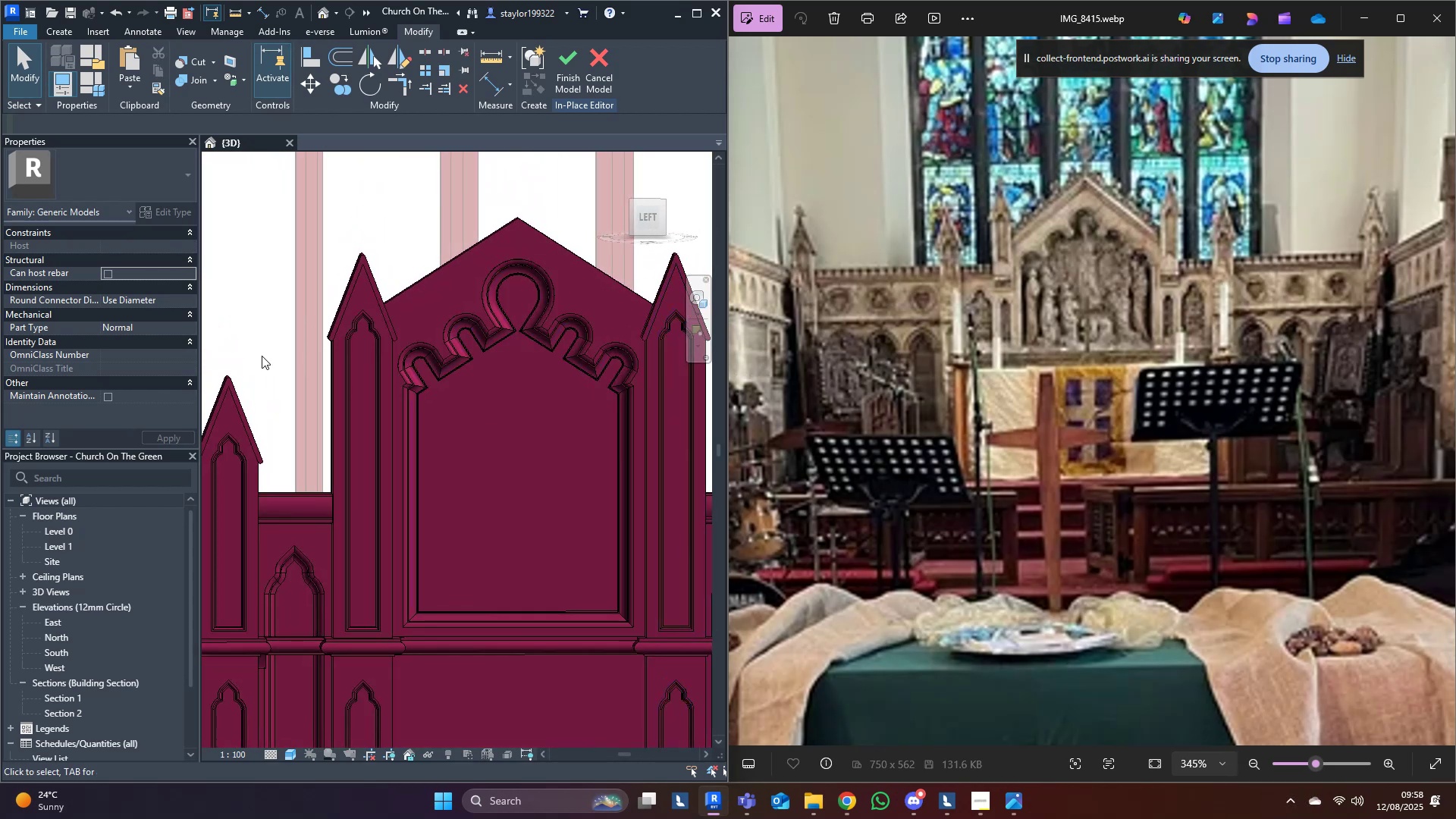 
scroll: coordinate [369, 381], scroll_direction: up, amount: 9.0
 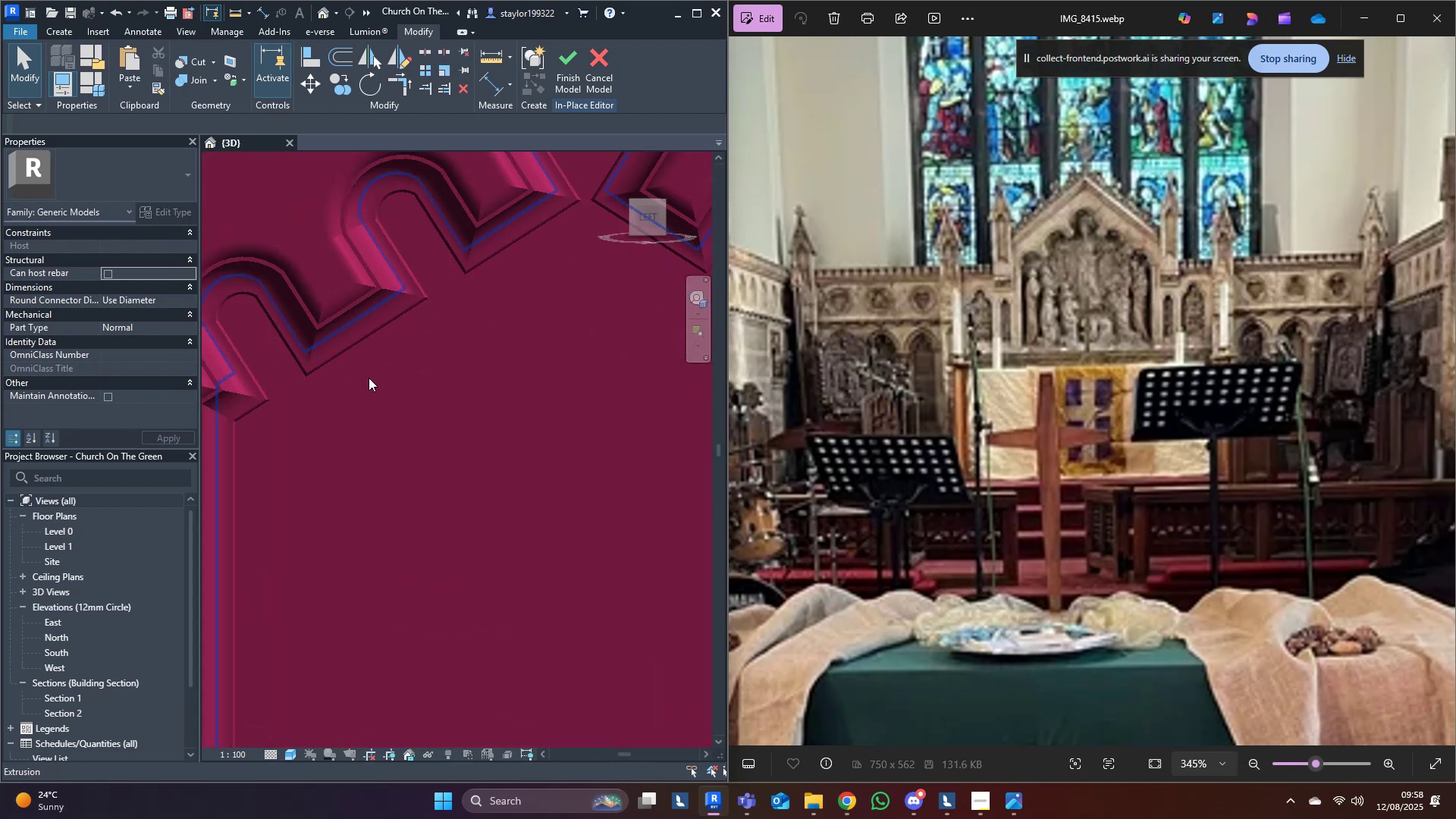 
hold_key(key=ShiftLeft, duration=0.37)
 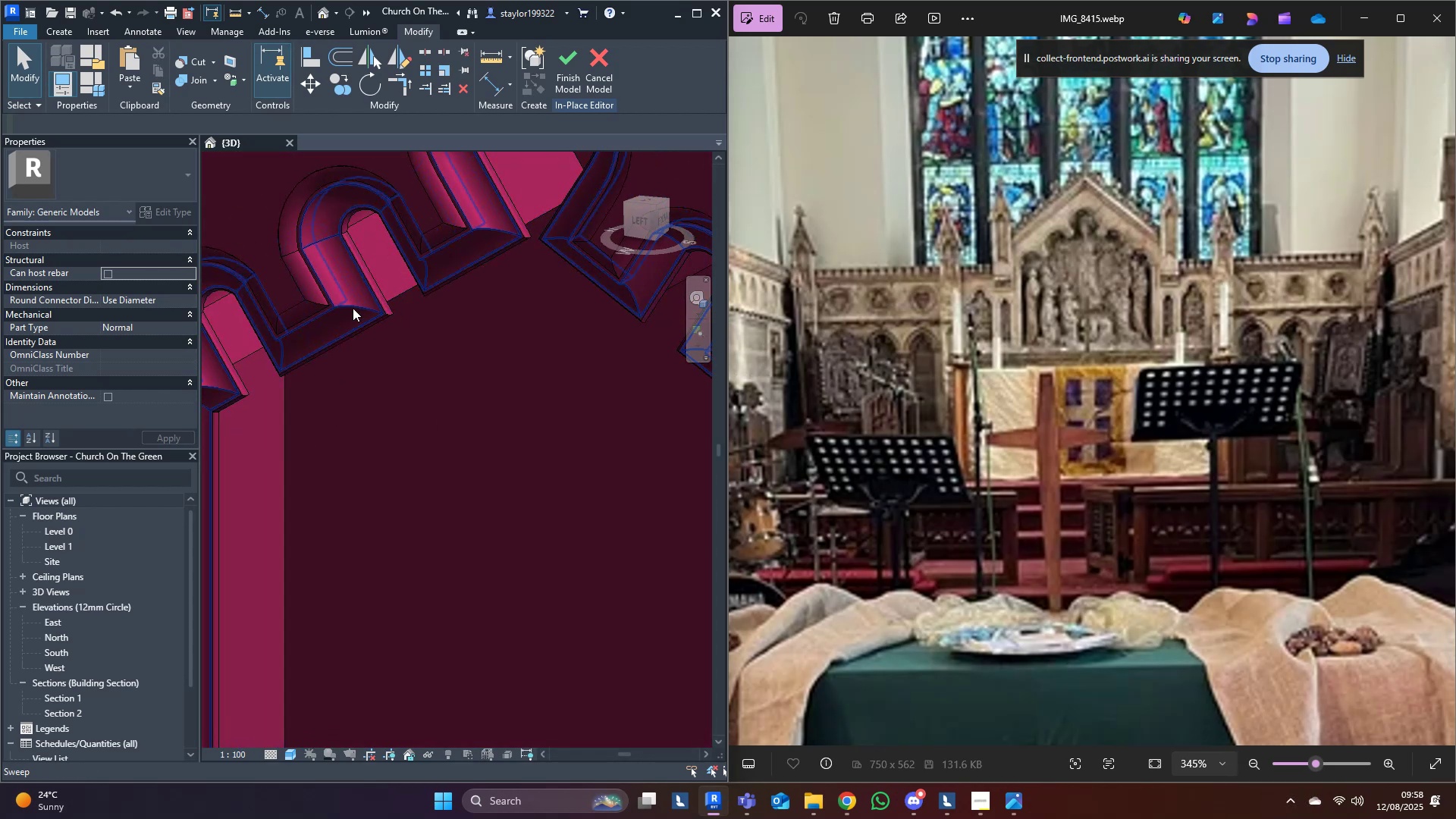 
left_click([351, 308])
 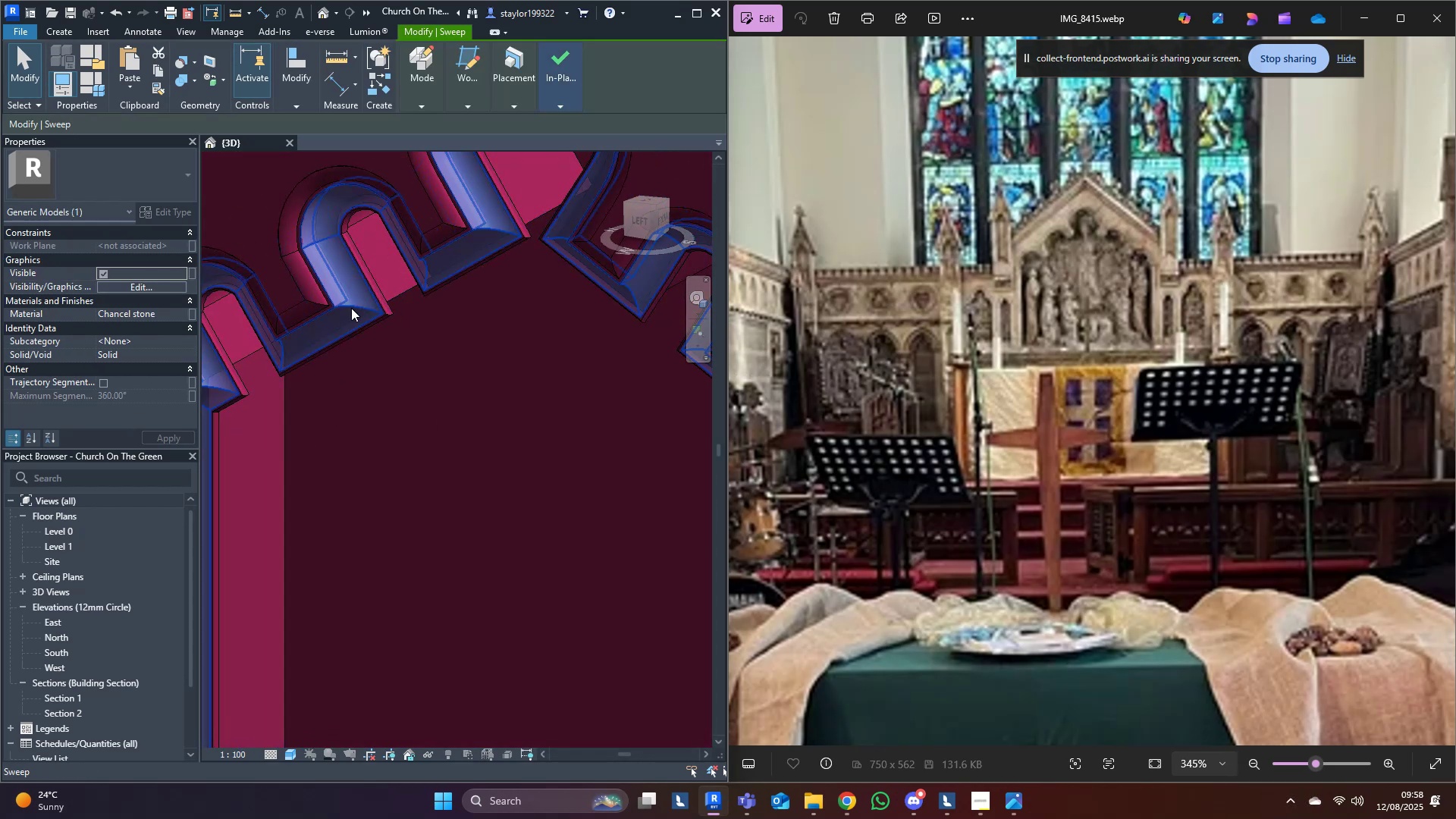 
hold_key(key=ControlLeft, duration=2.8)
left_click([485, 476])
 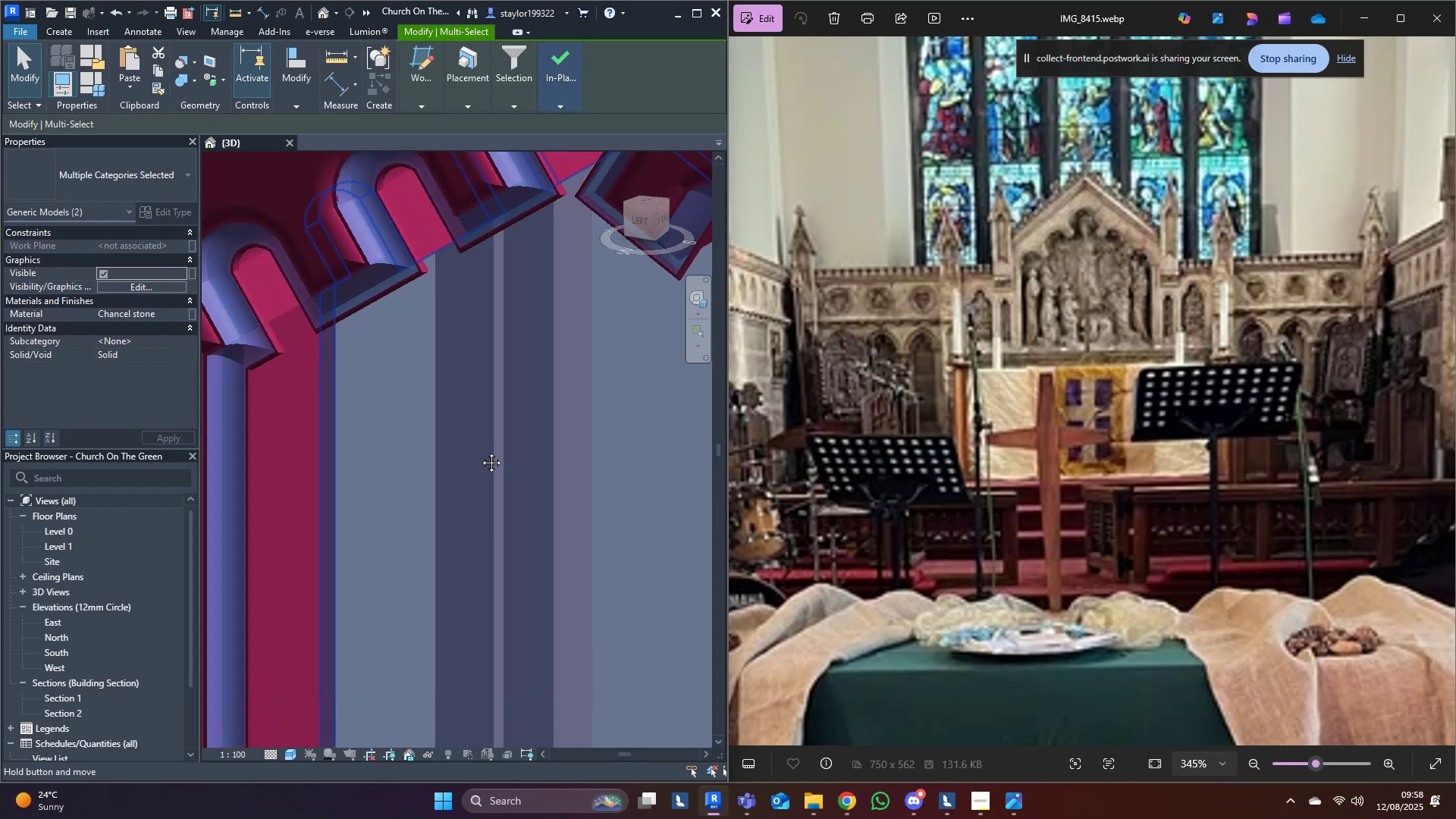 
scroll: coordinate [514, 426], scroll_direction: down, amount: 3.0
 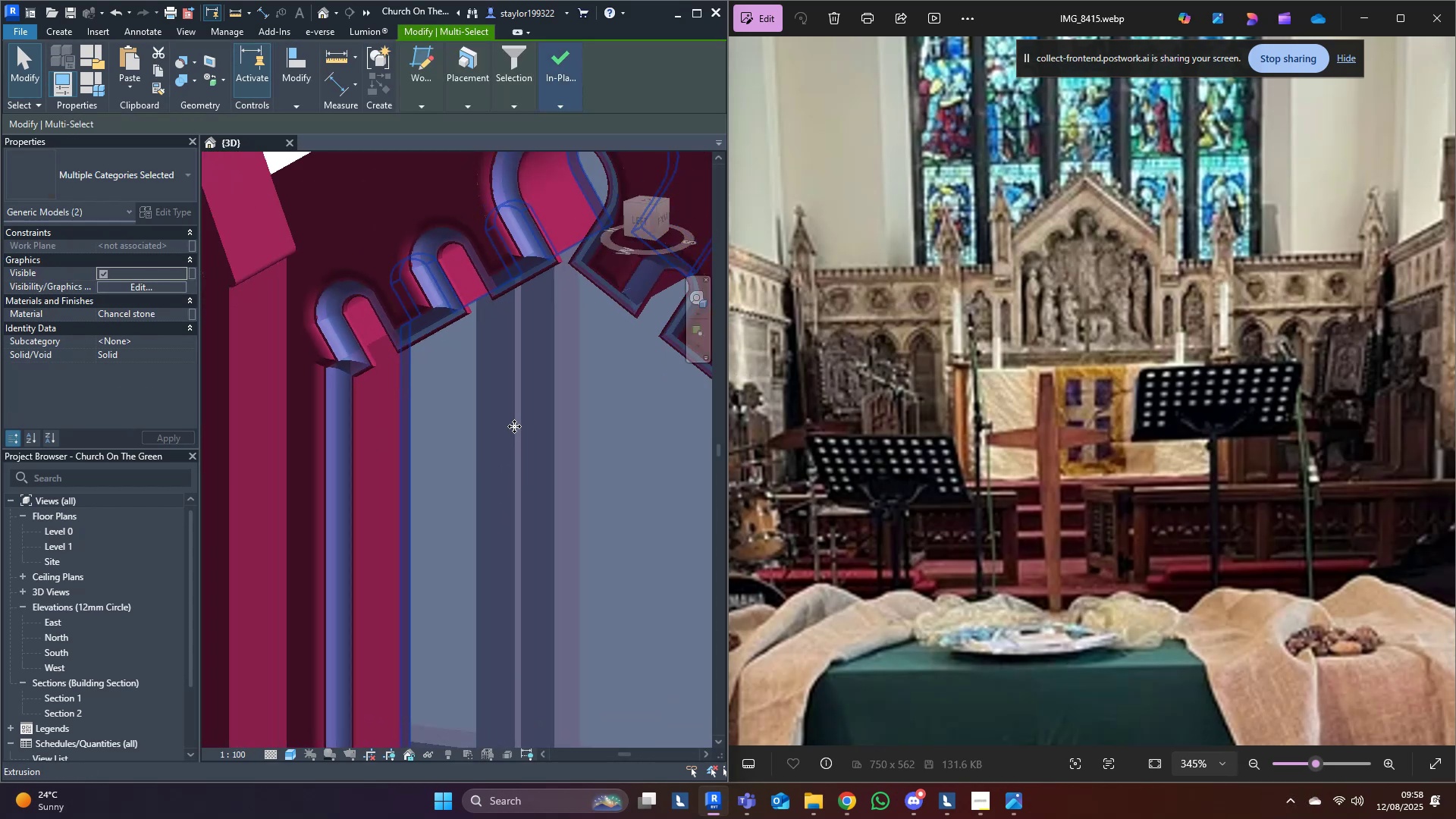 
type(hi)
key(Escape)
 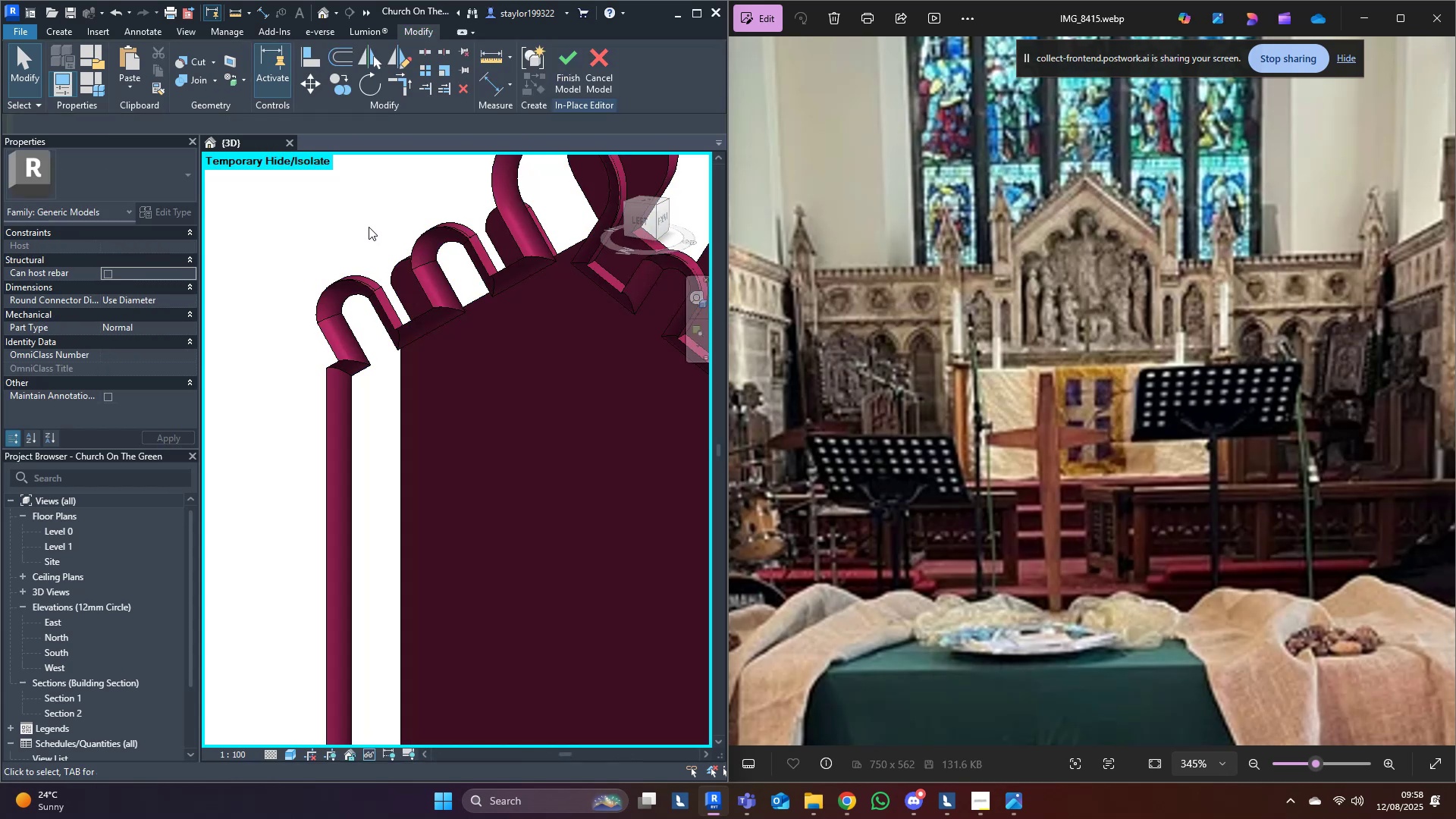 
left_click([369, 226])
 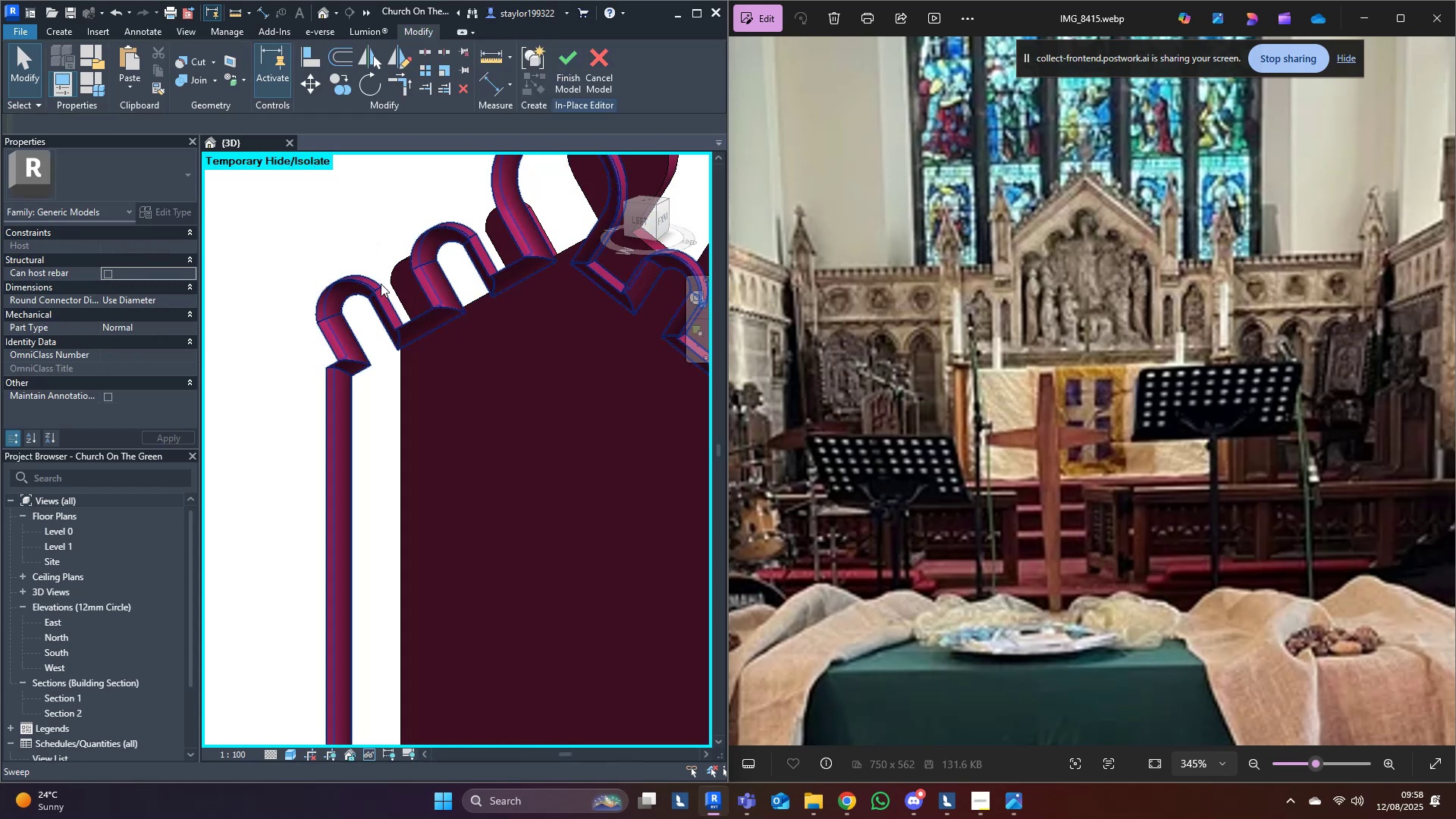 
left_click([388, 293])
 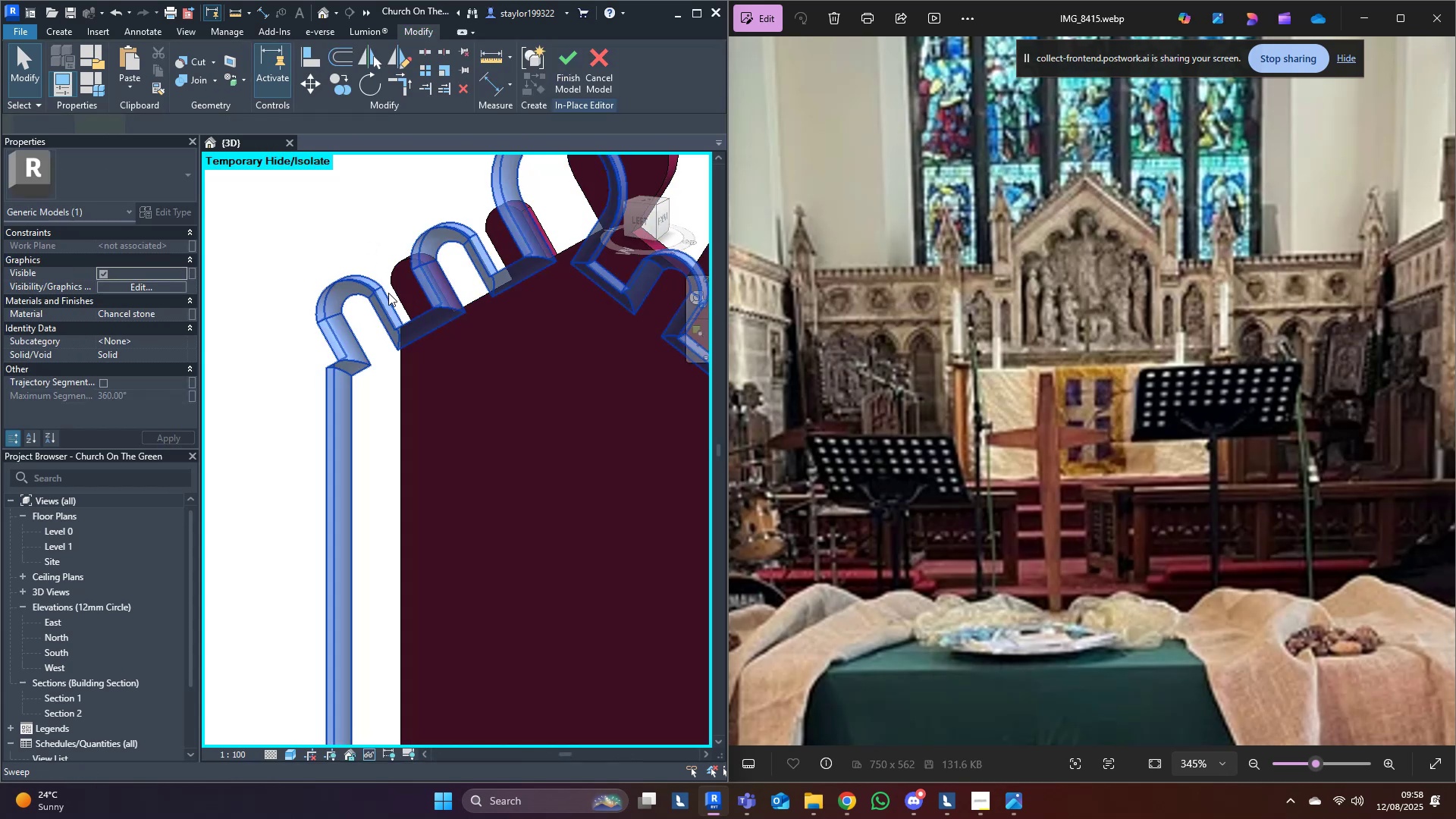 
key(Control+C)
 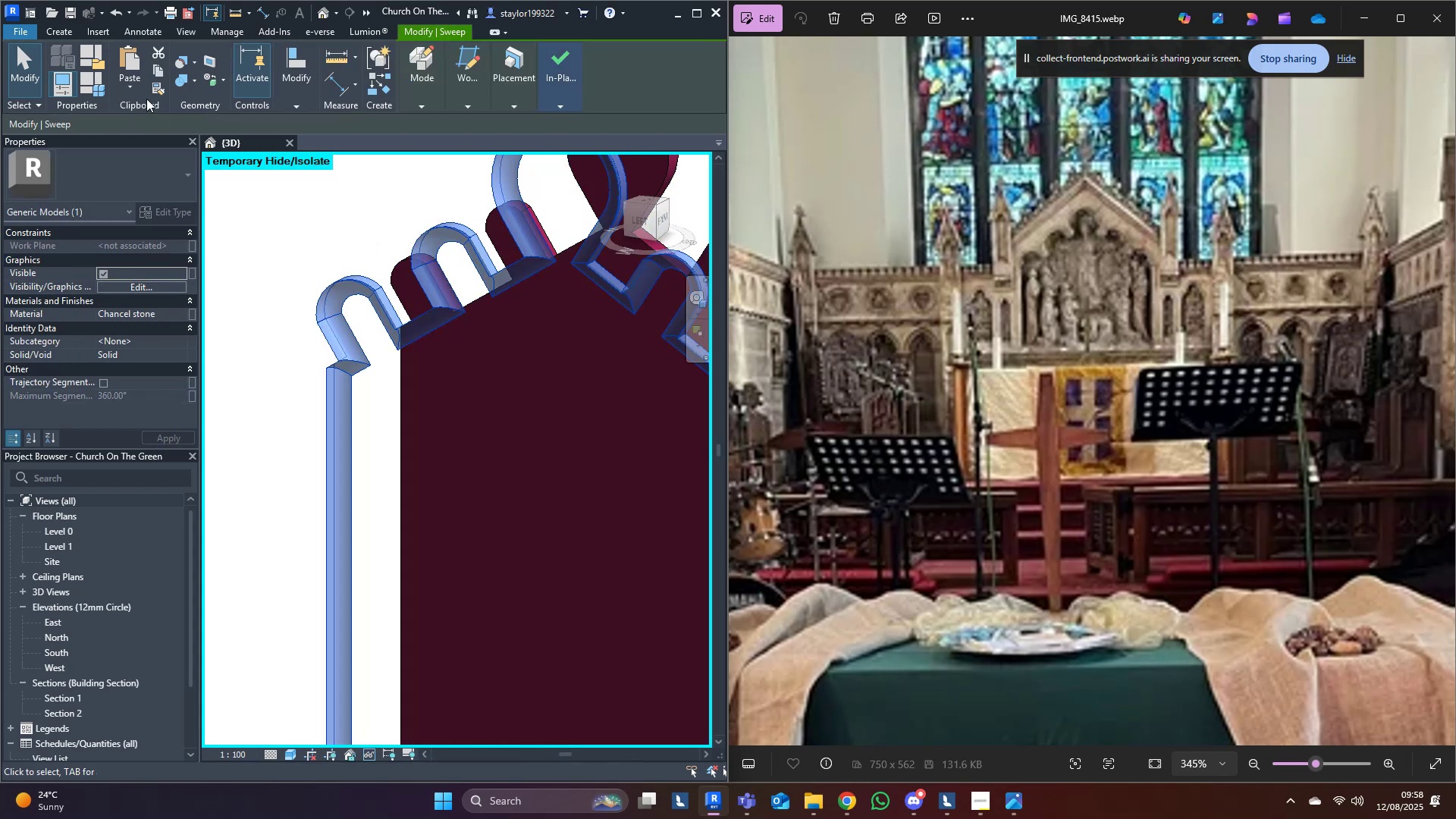 
left_click([130, 81])
 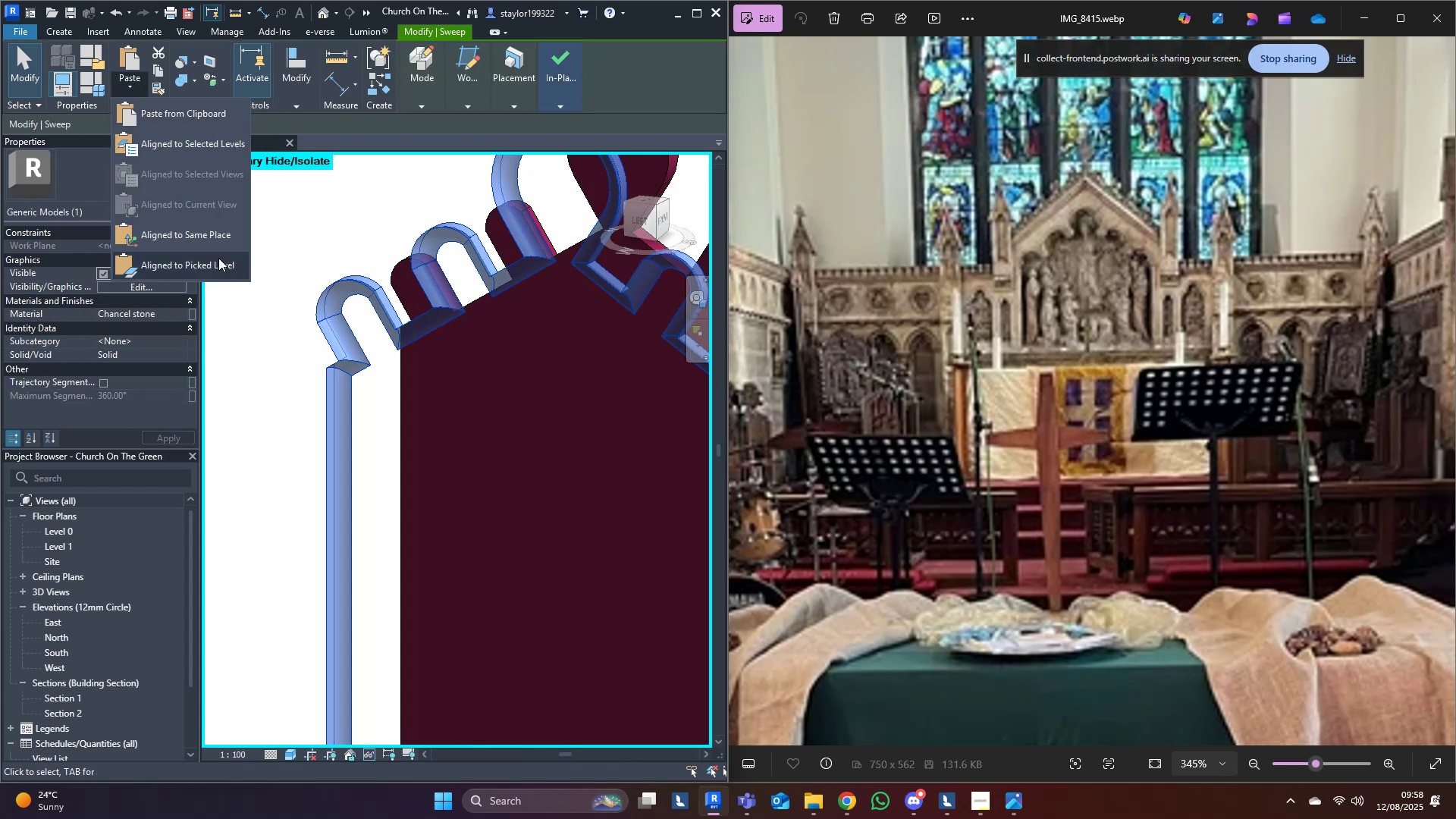 
left_click([212, 236])
 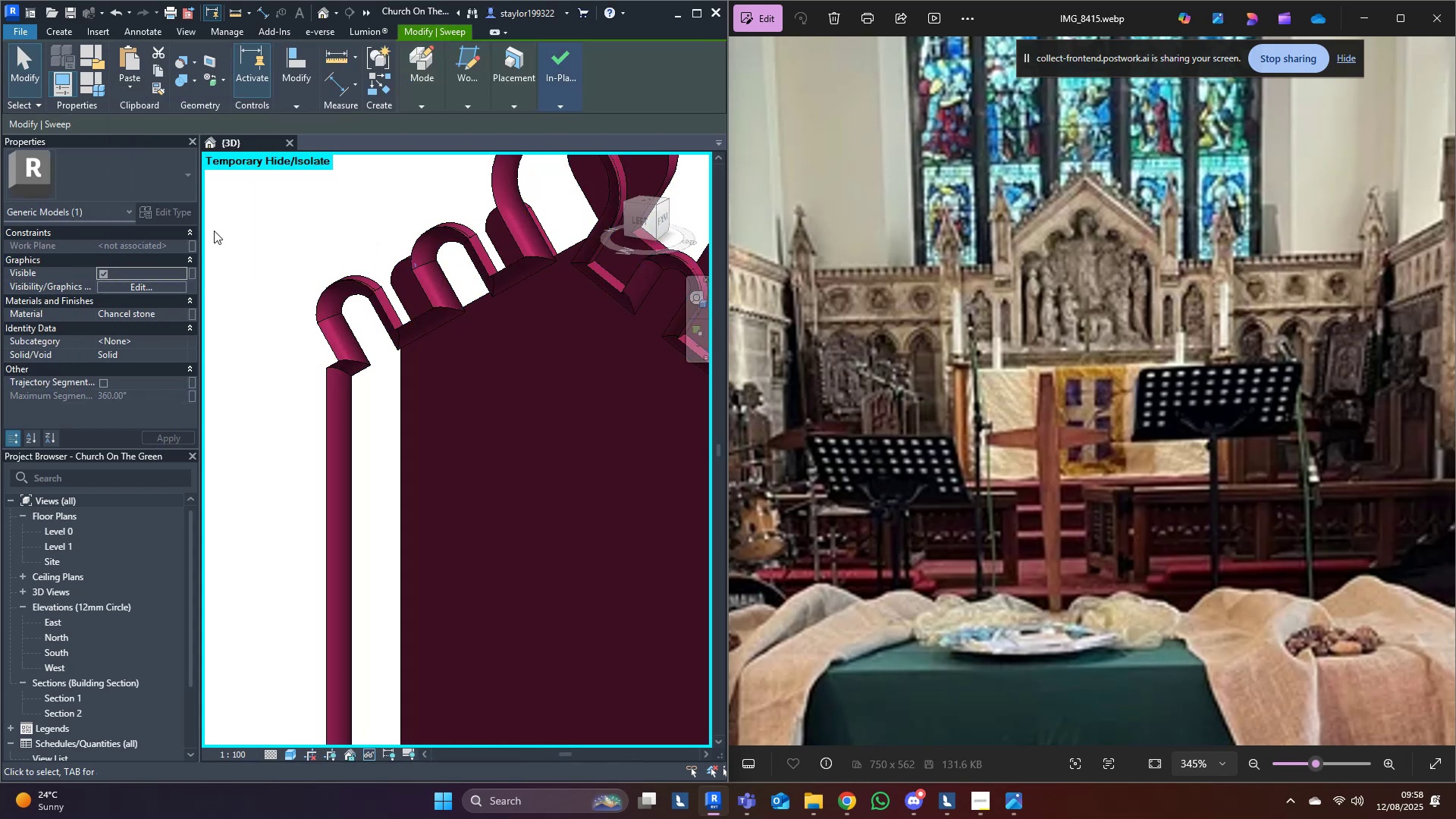 
type(al)
 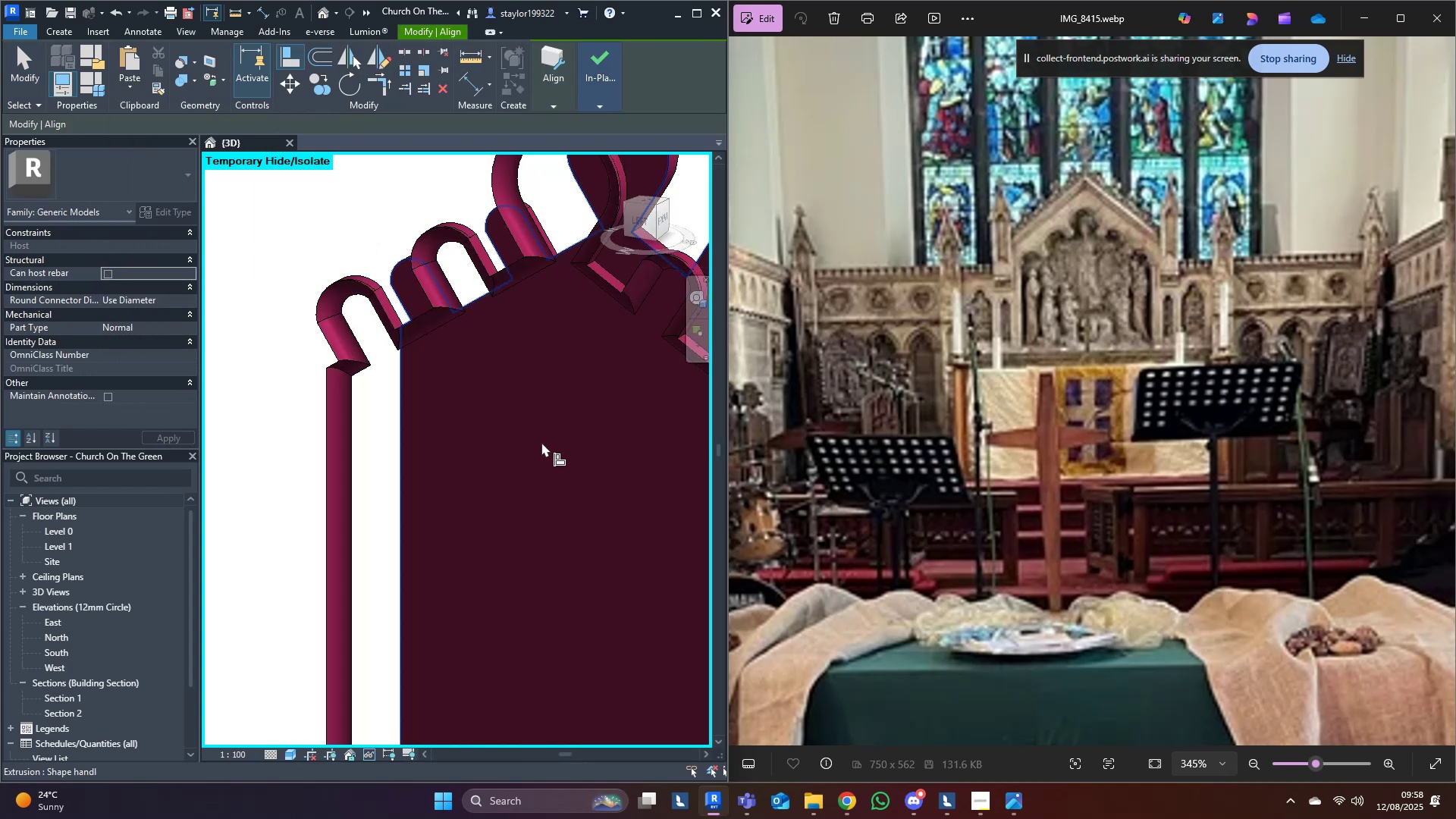 
left_click([541, 442])
 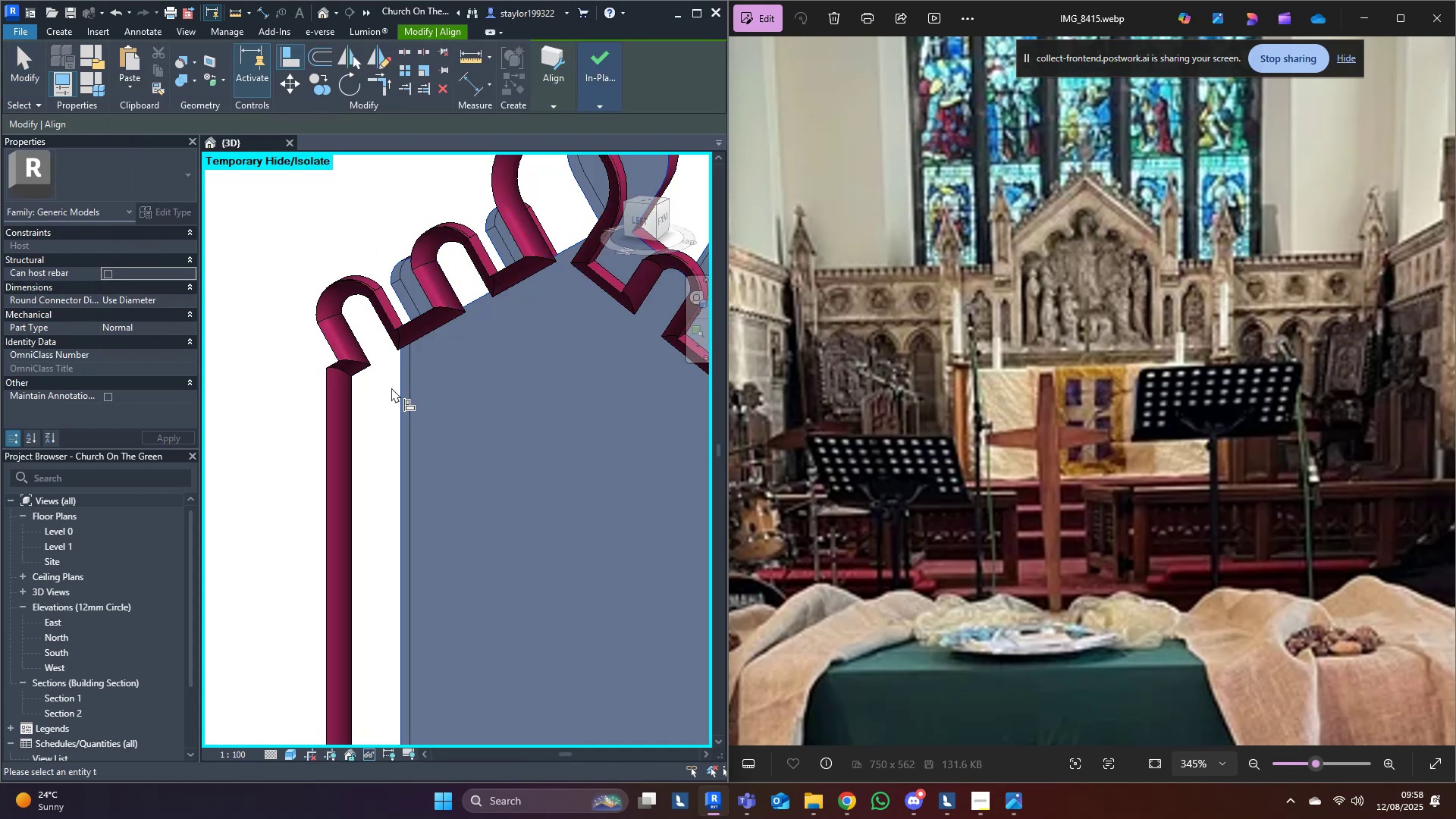 
scroll: coordinate [369, 365], scroll_direction: up, amount: 8.0
 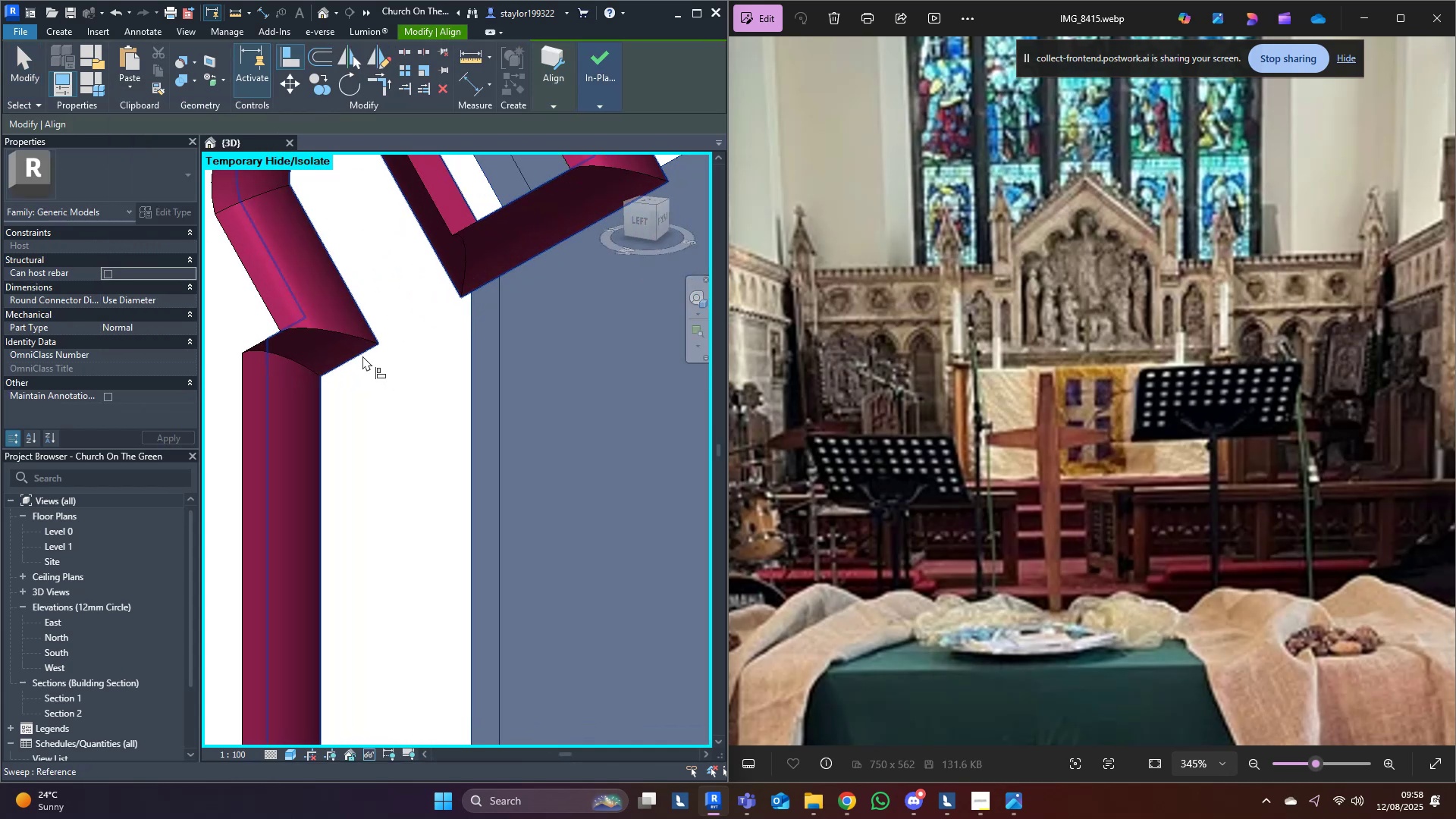 
left_click([362, 356])
 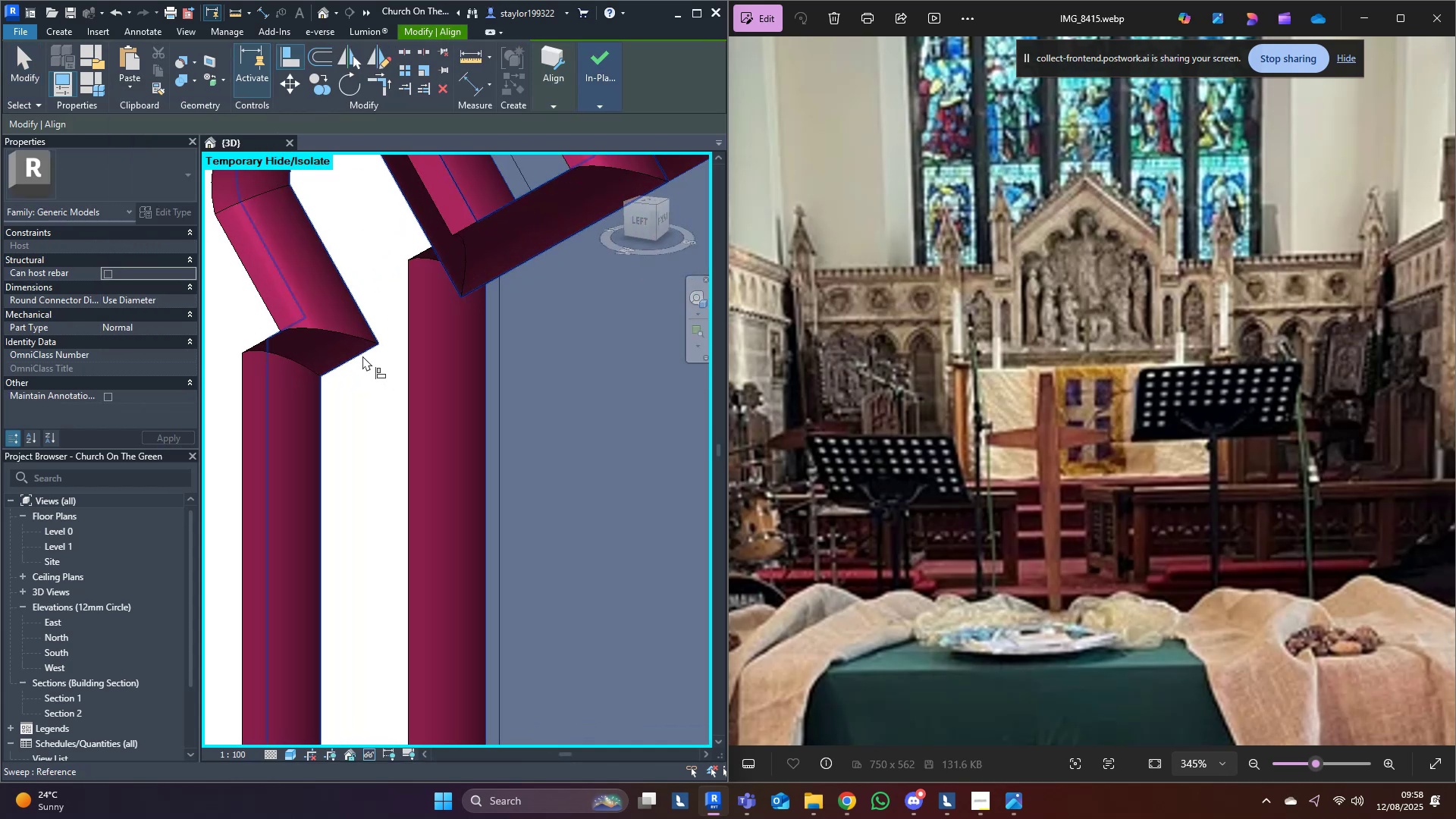 
scroll: coordinate [368, 384], scroll_direction: down, amount: 13.0
 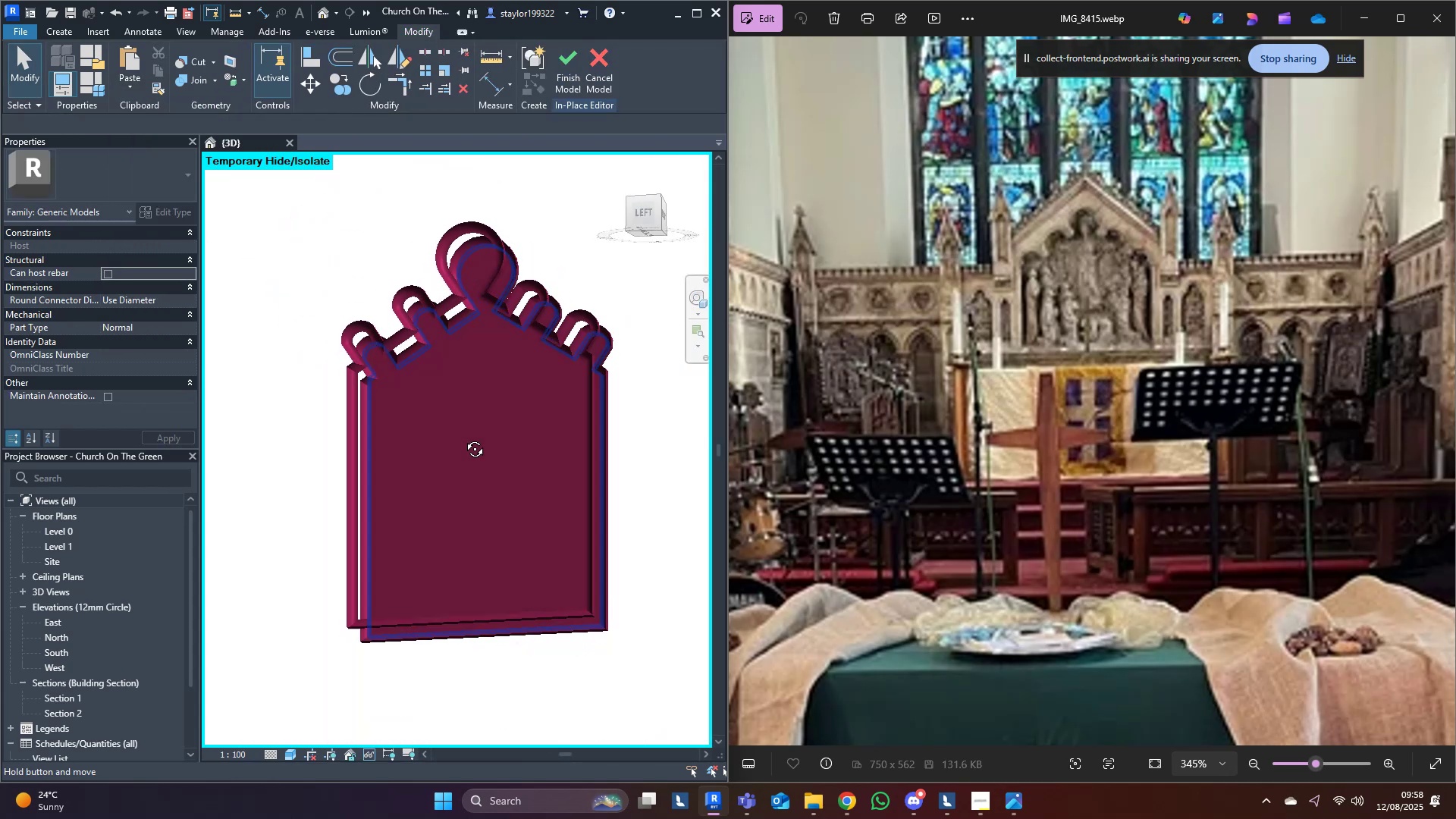 
key(Escape)
 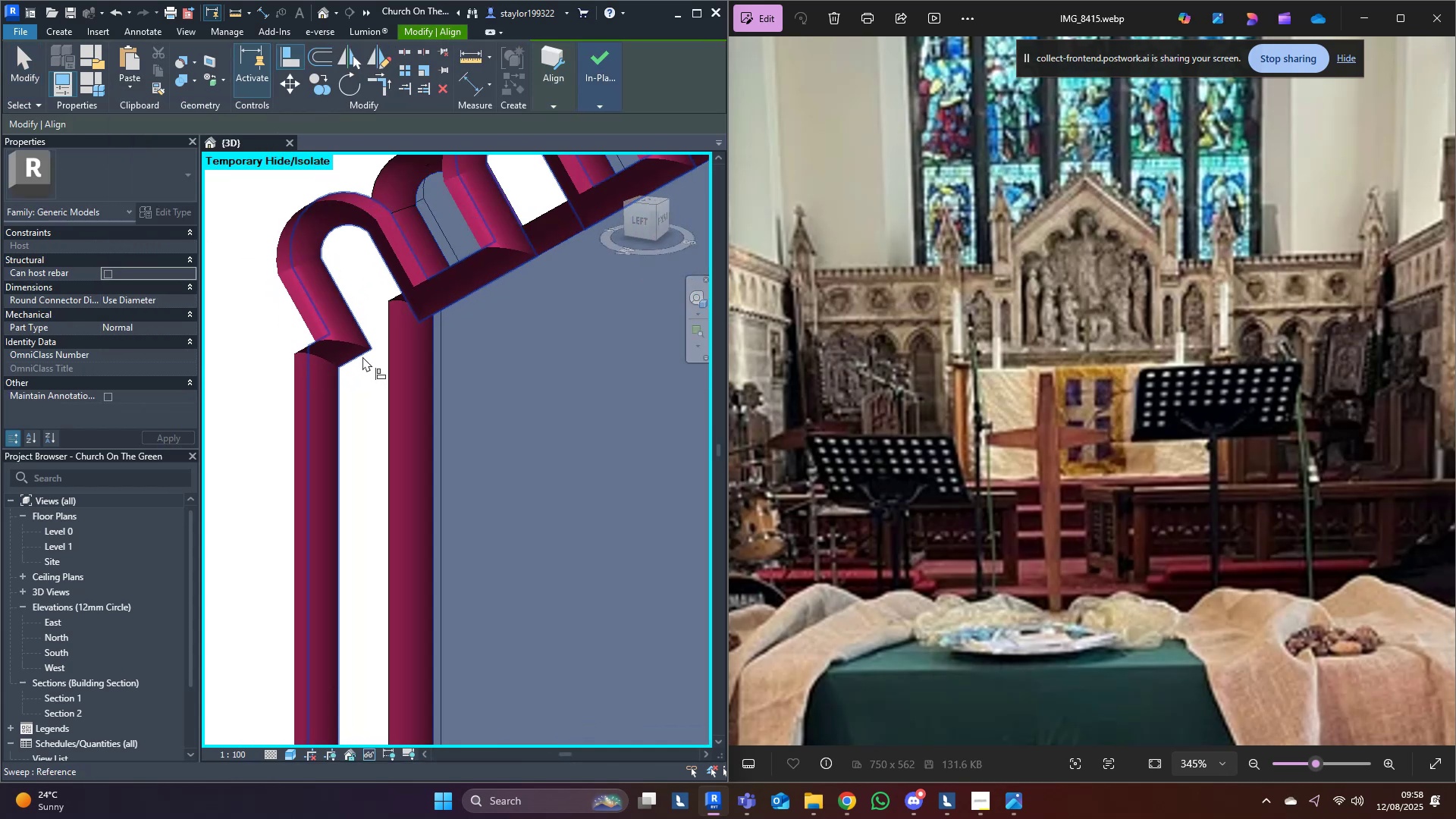 
key(Escape)
 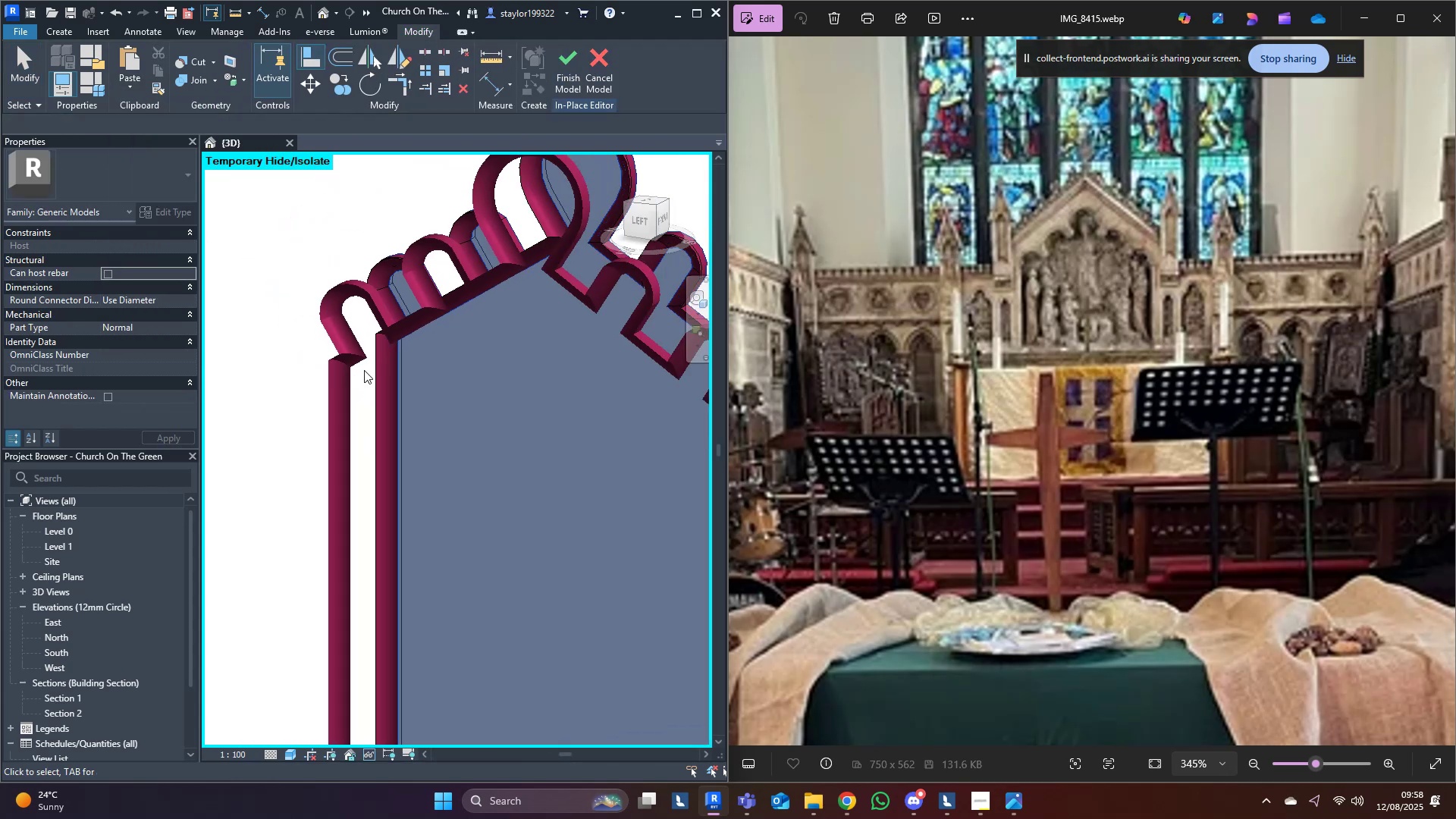 
key(Escape)
 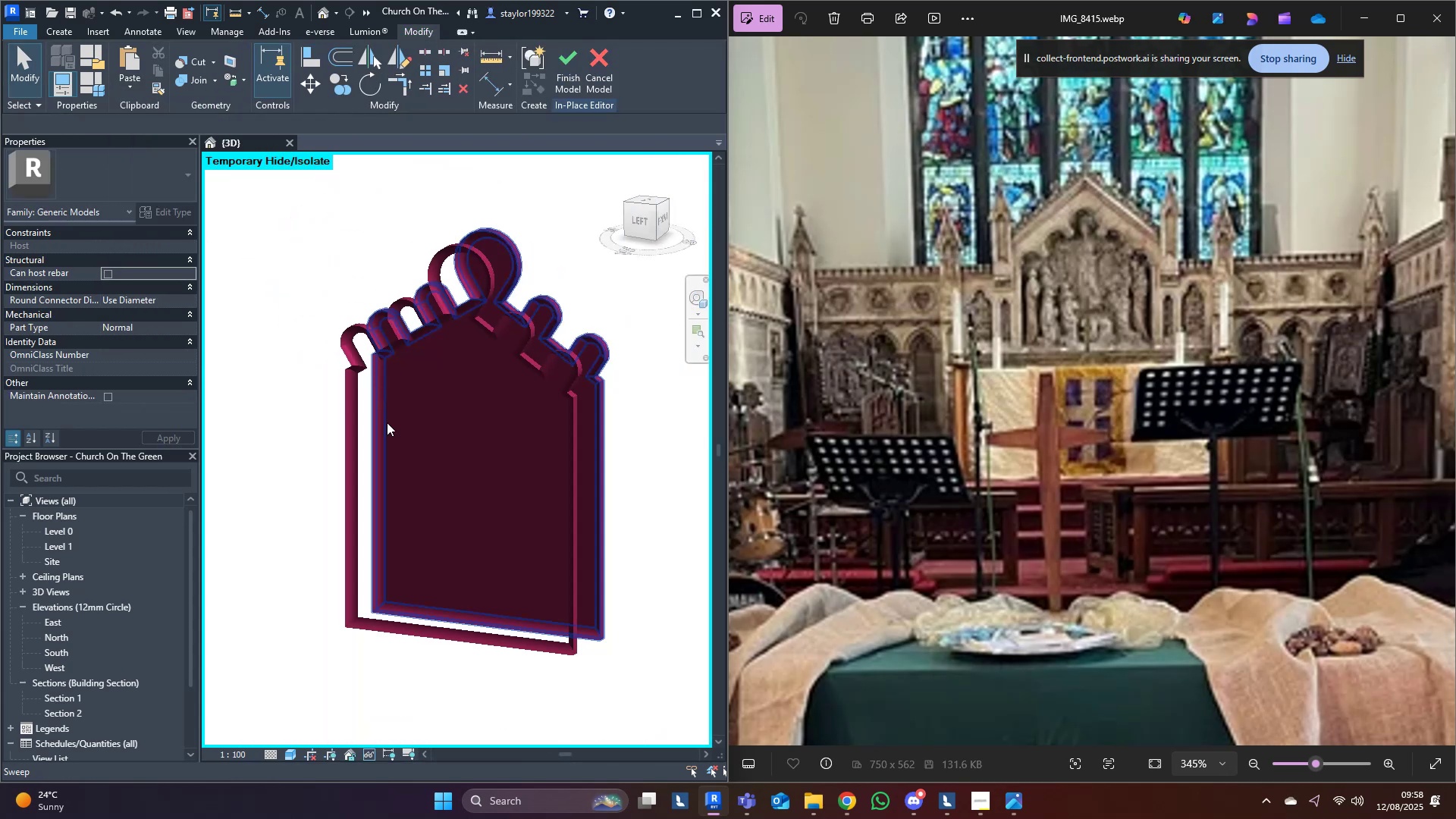 
hold_key(key=ShiftLeft, duration=0.73)
 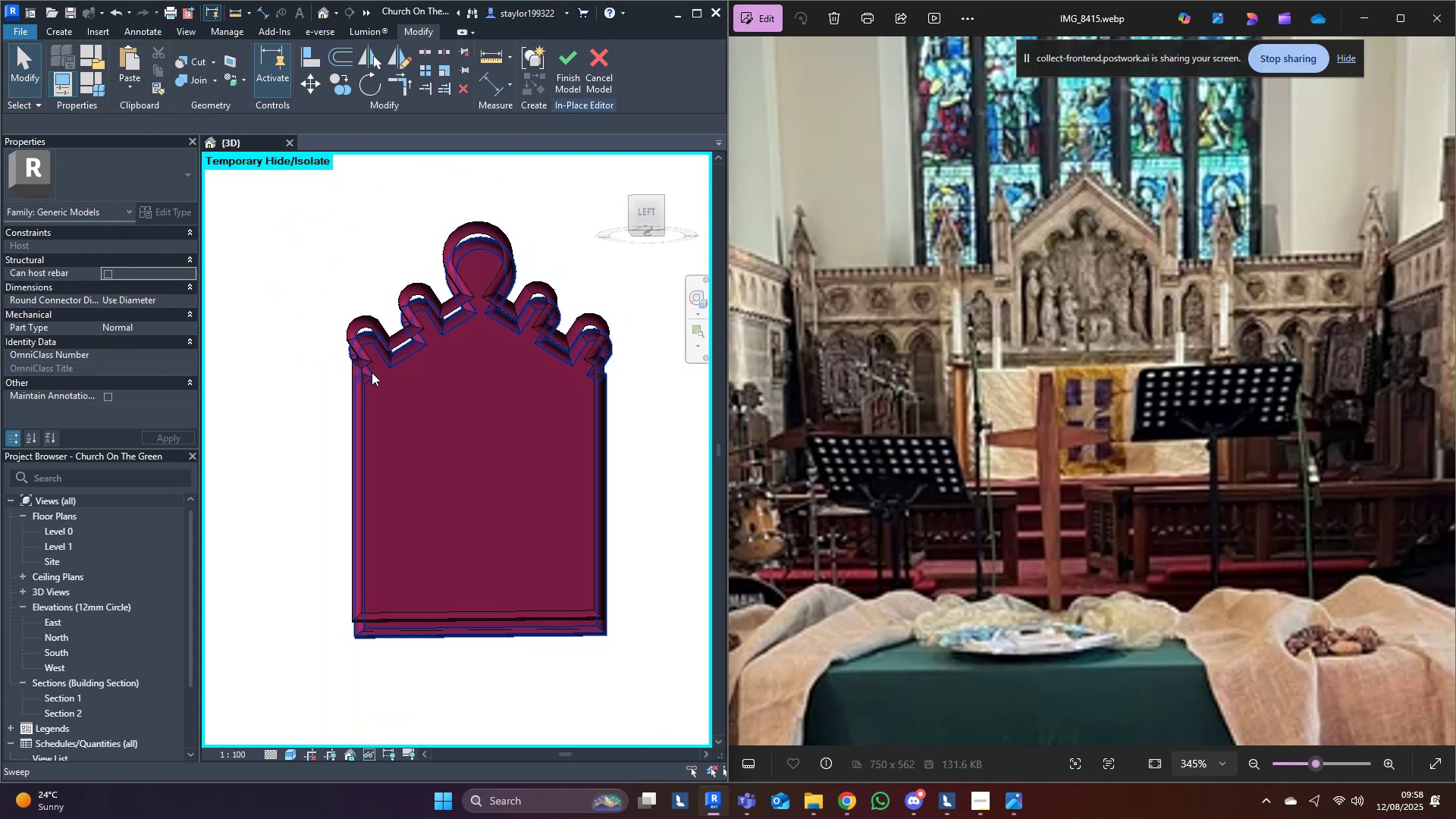 
hold_key(key=ShiftLeft, duration=0.64)
 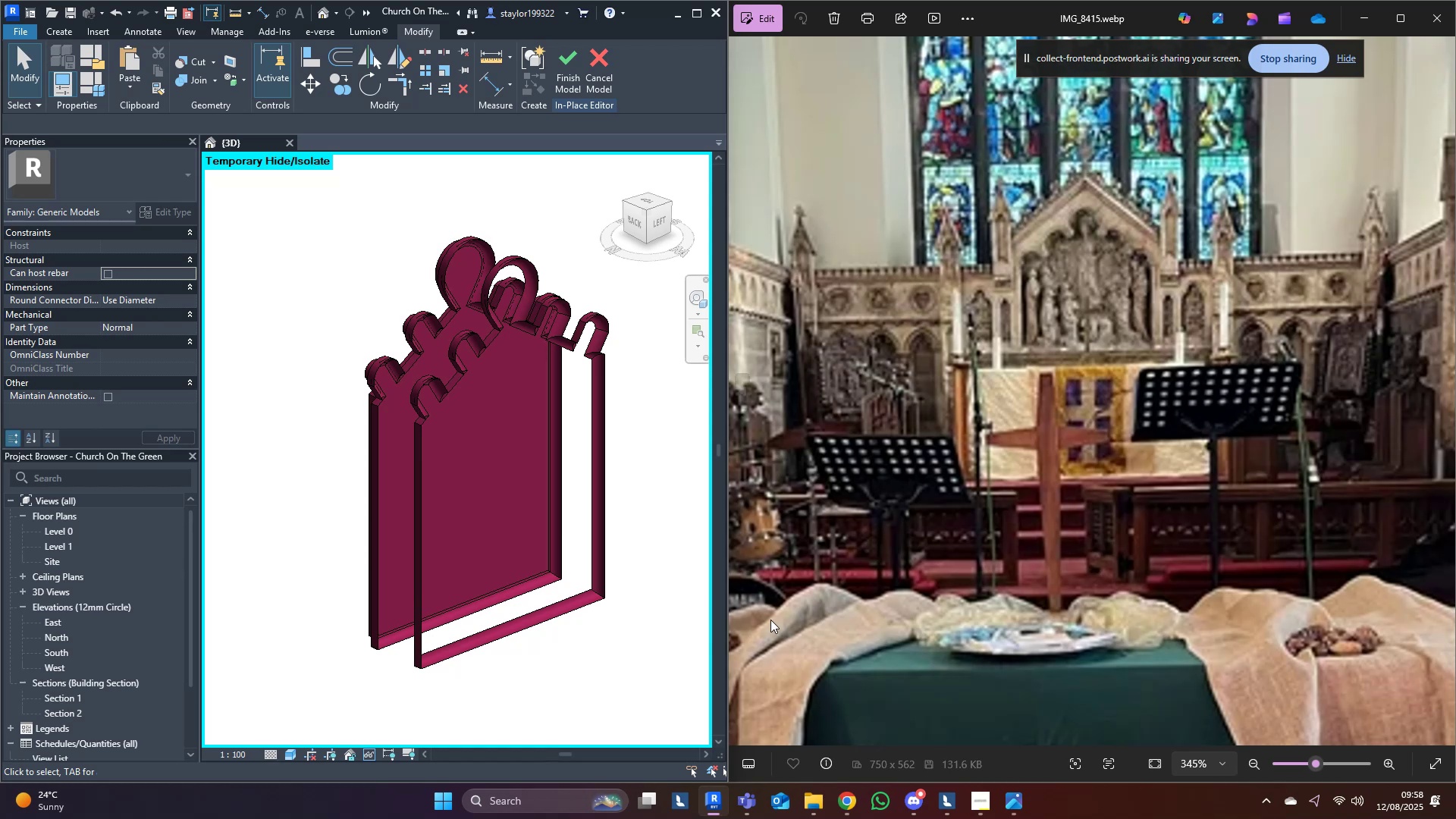 
type(hr)
 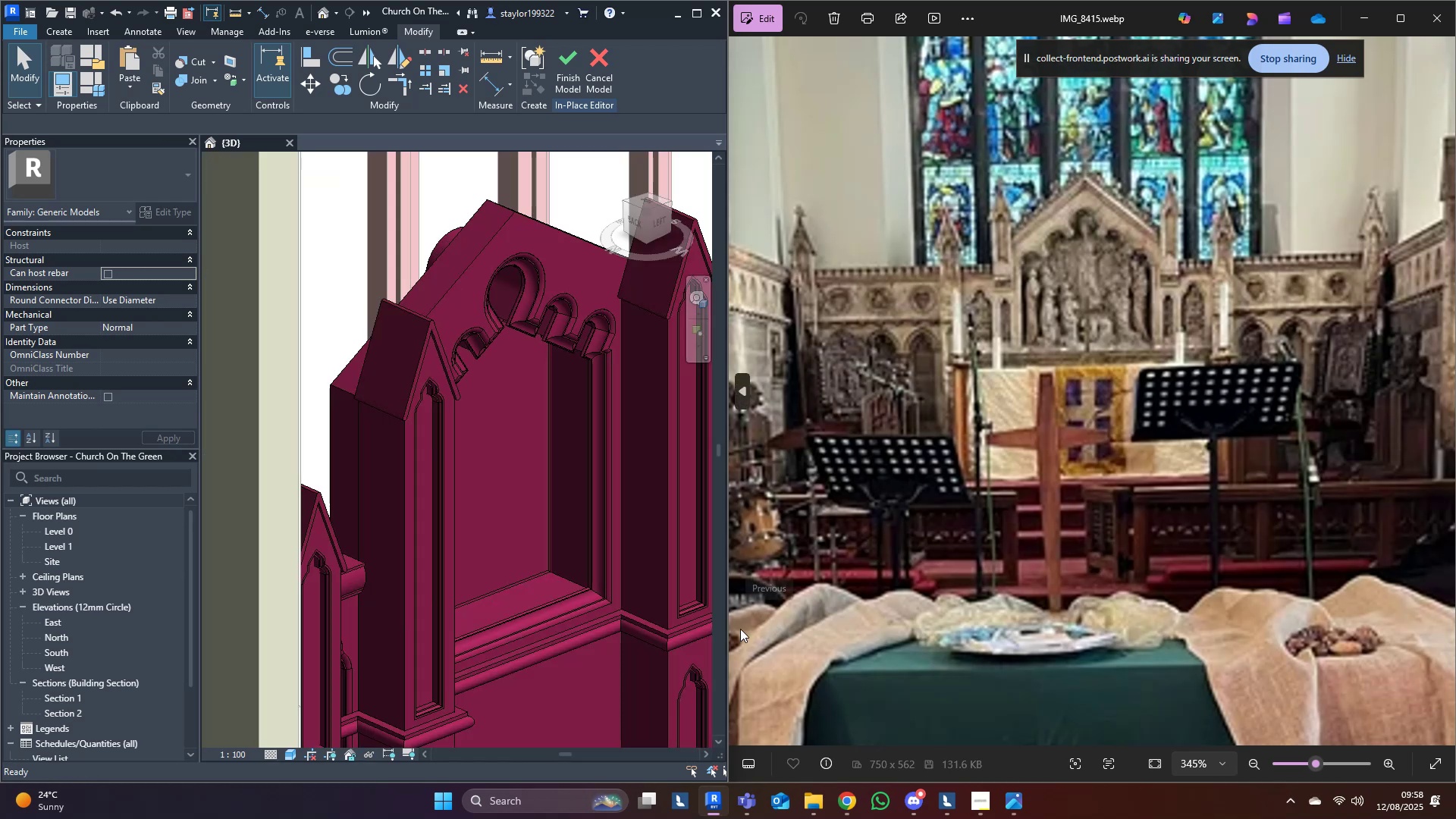 
hold_key(key=ShiftLeft, duration=1.51)
 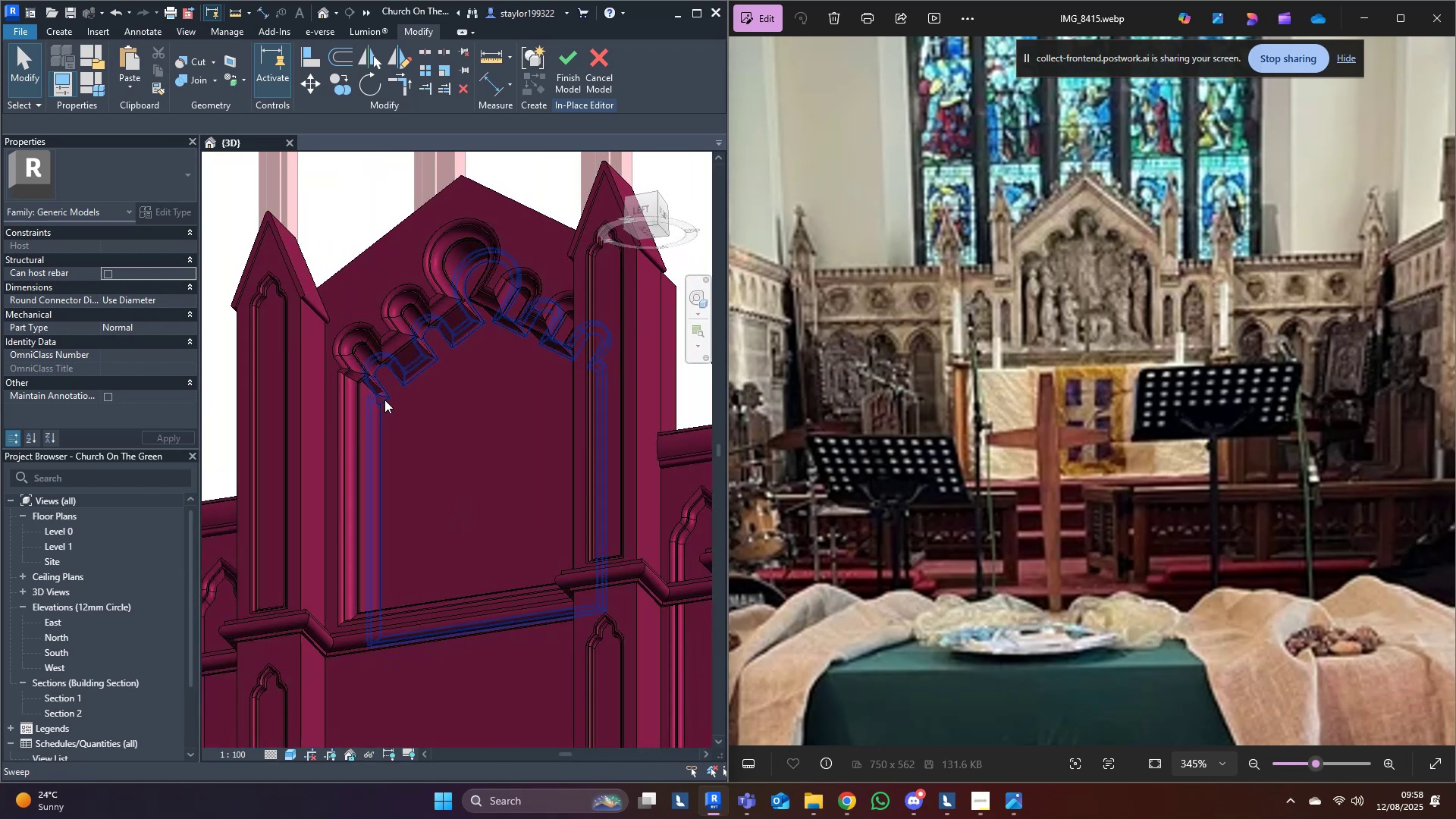 
left_click([384, 400])
 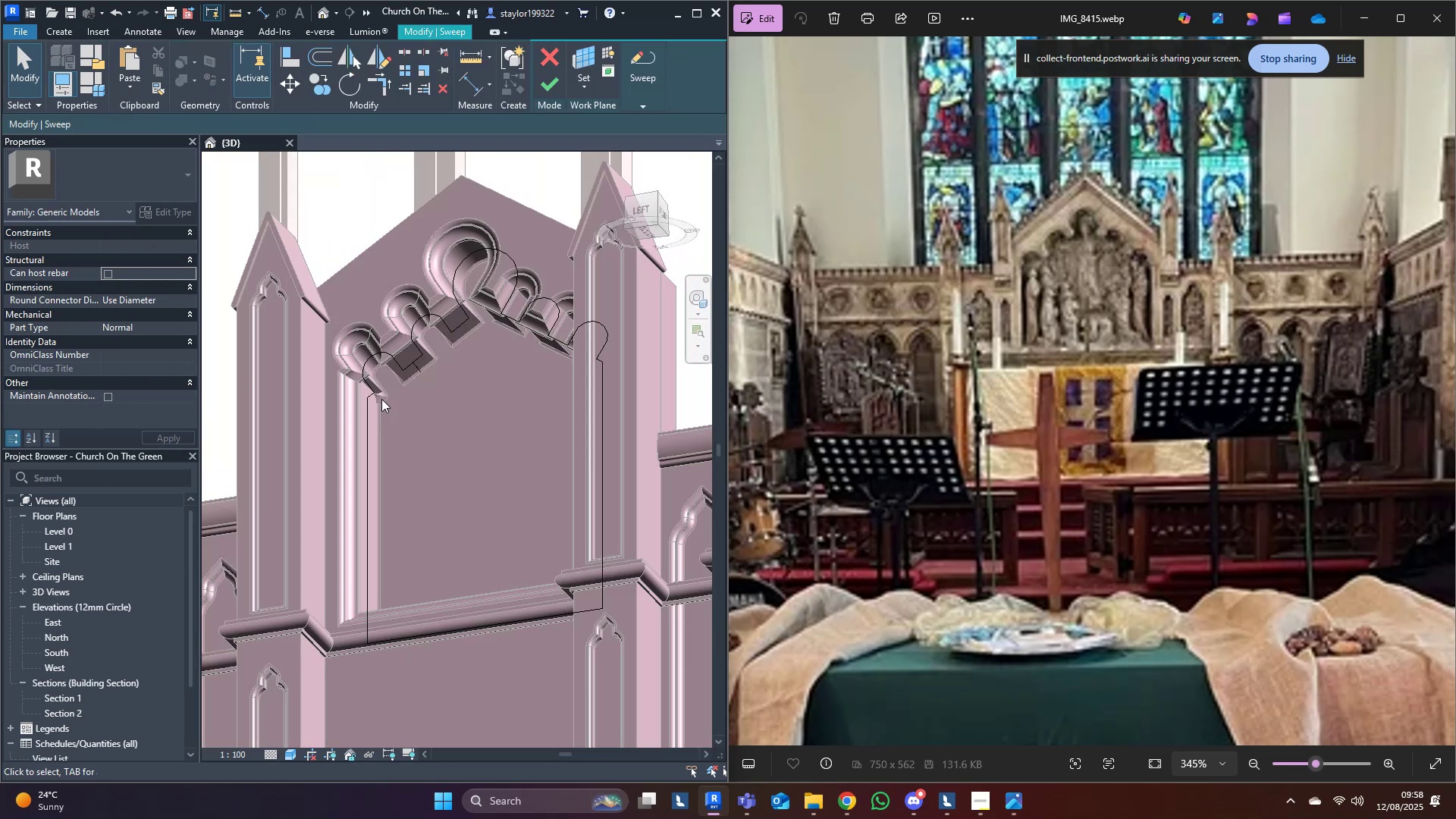 
left_click([372, 395])
 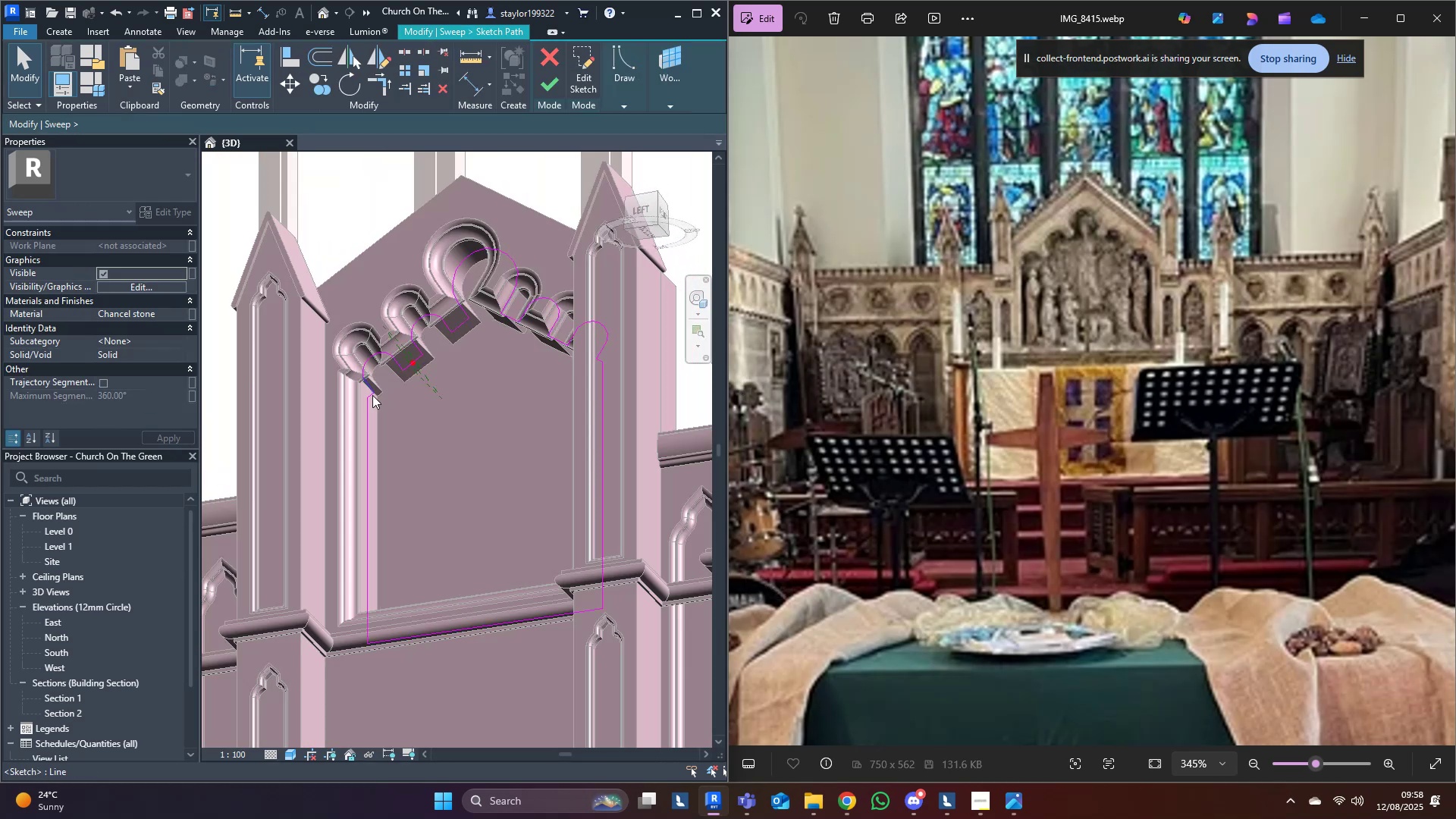 
key(Tab)
 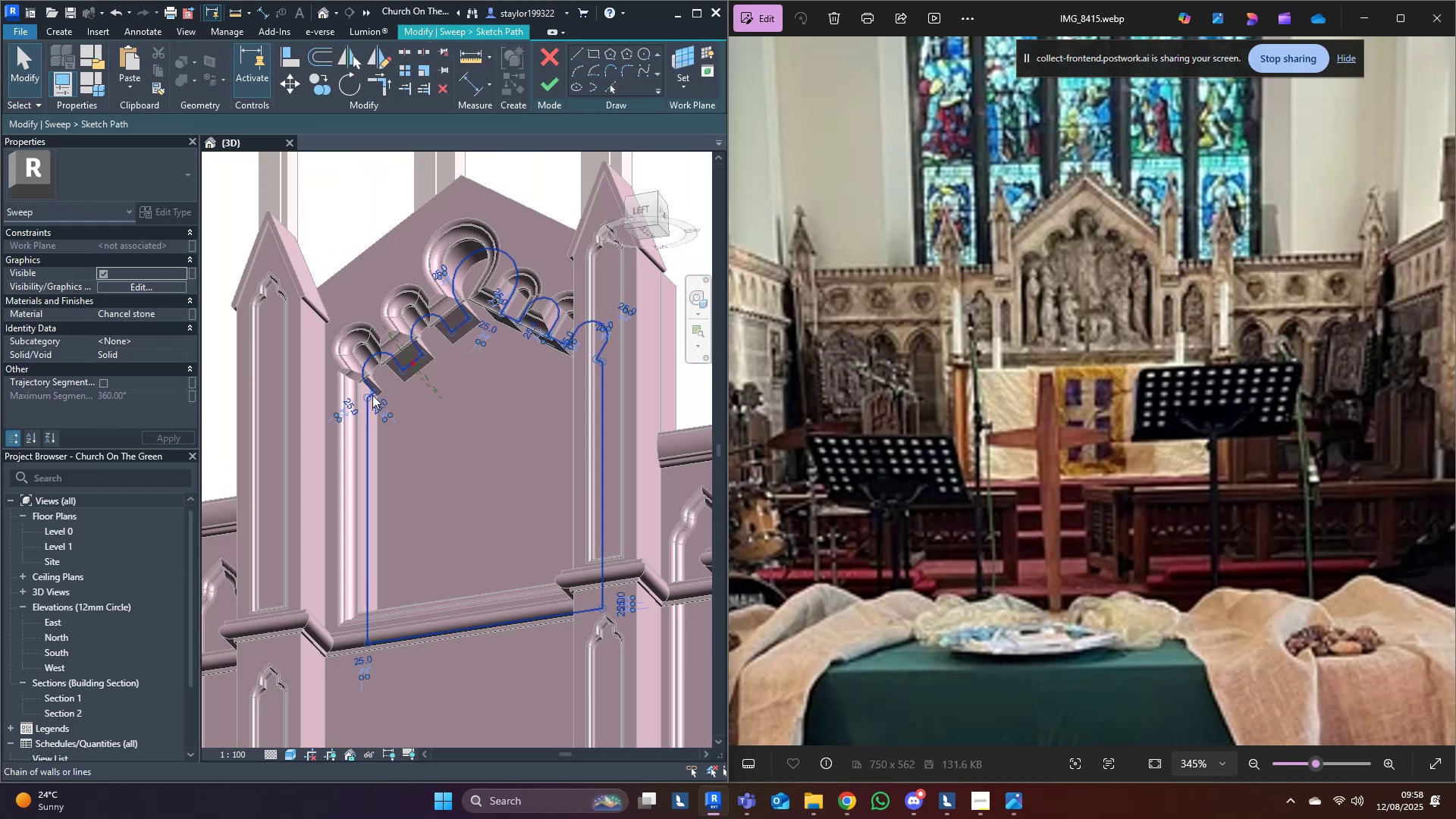 
triple_click([372, 395])
 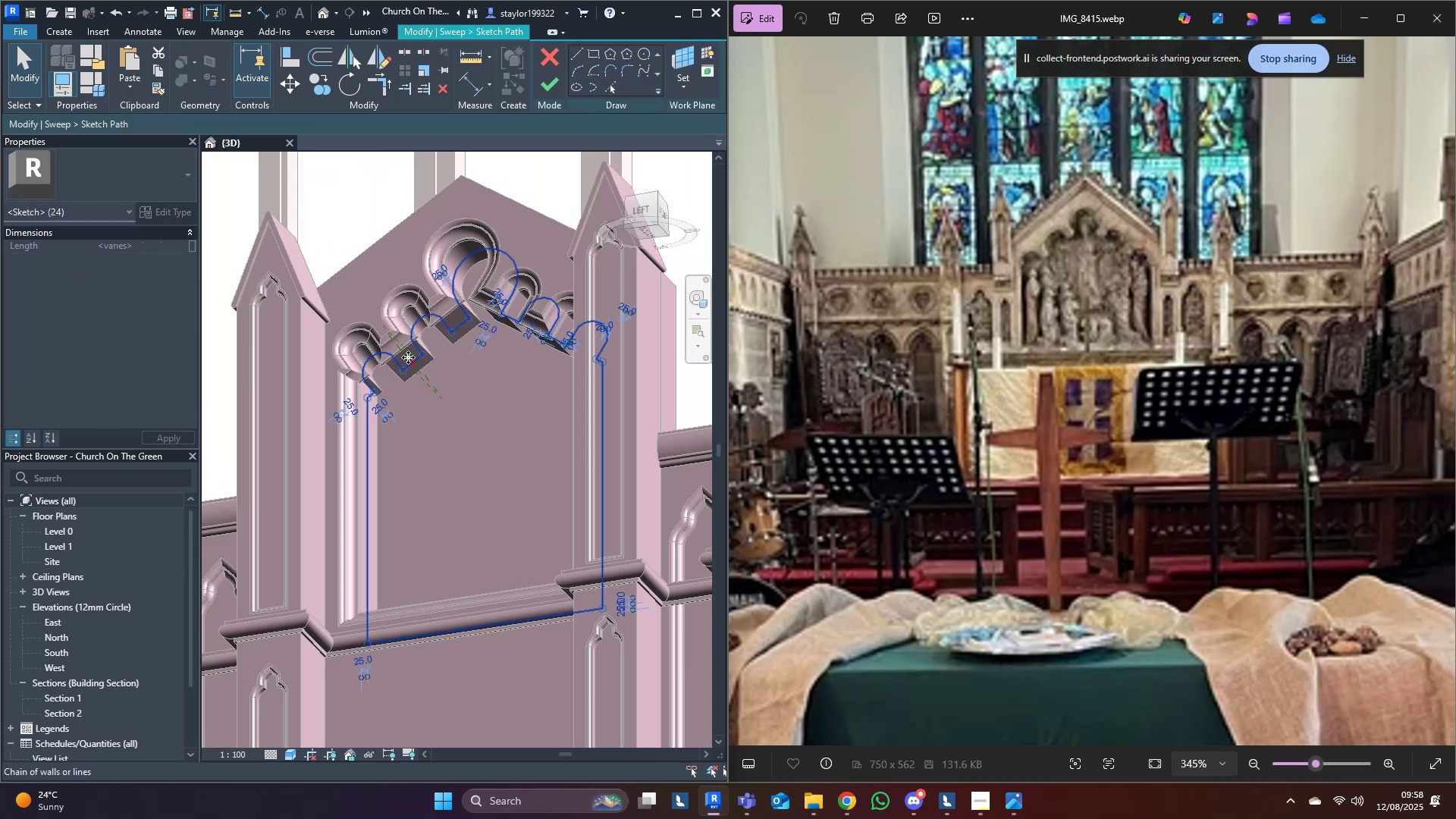 
key(Delete)
 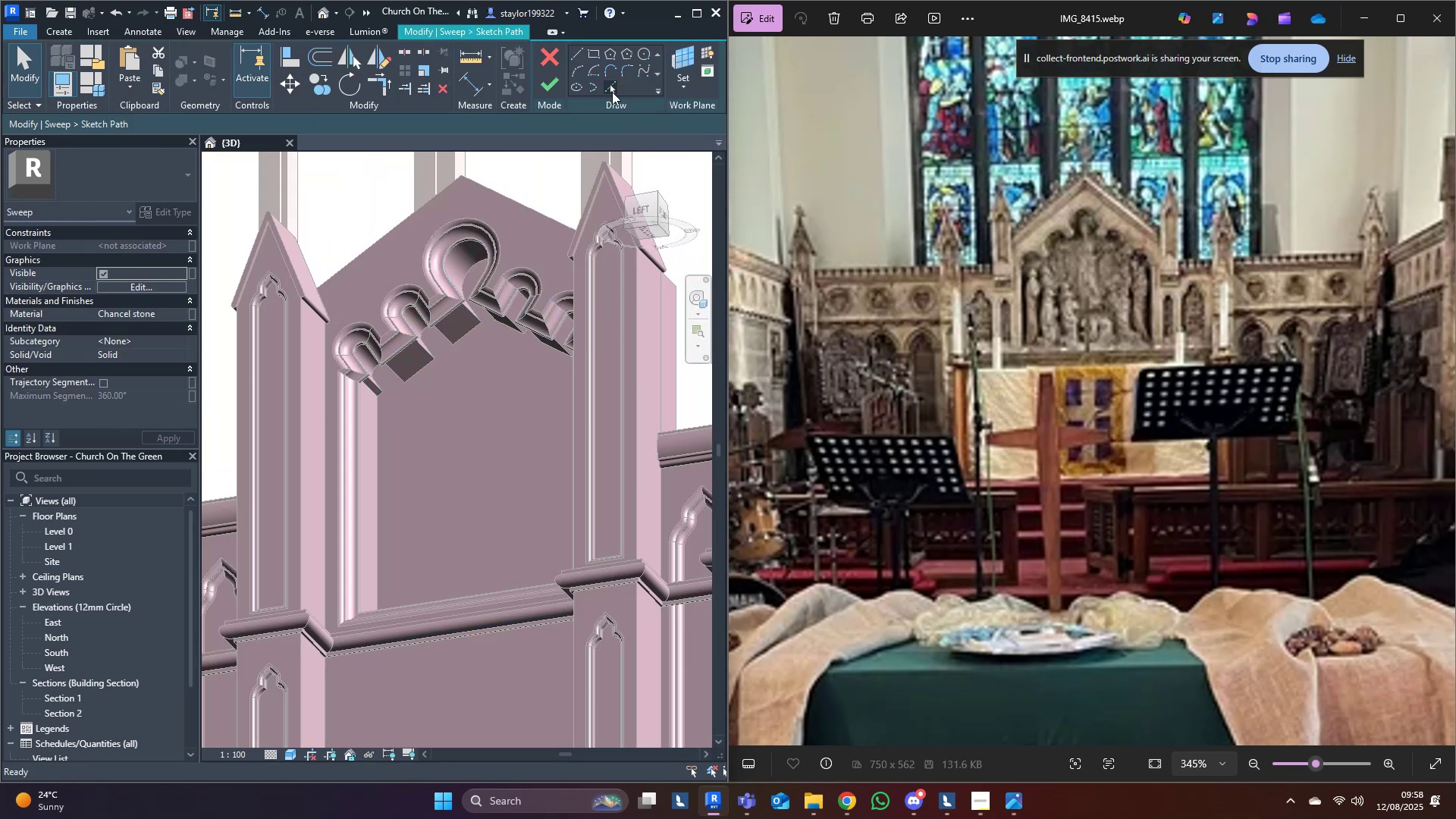 
left_click([612, 89])
 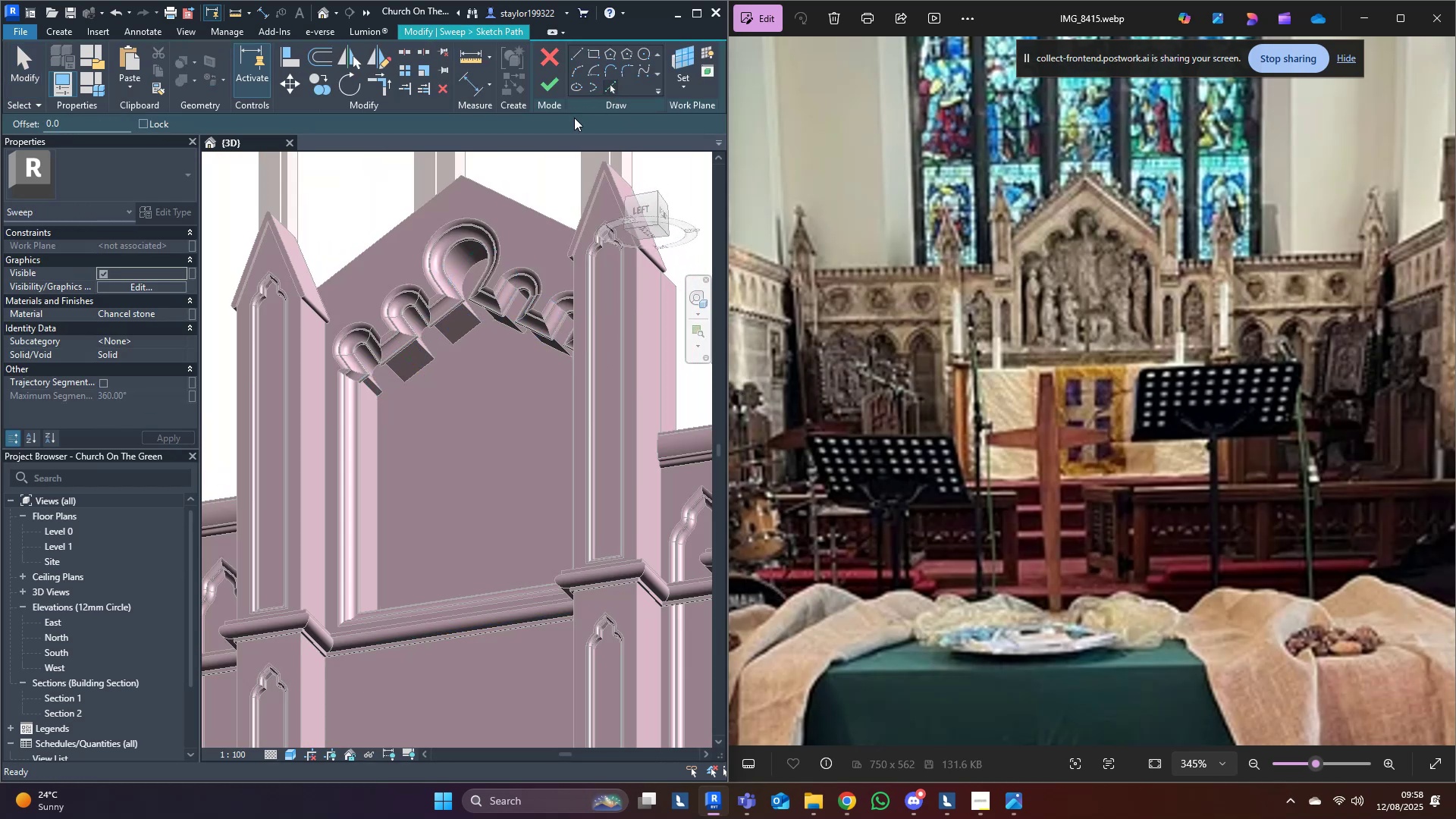 
scroll: coordinate [359, 374], scroll_direction: up, amount: 4.0
 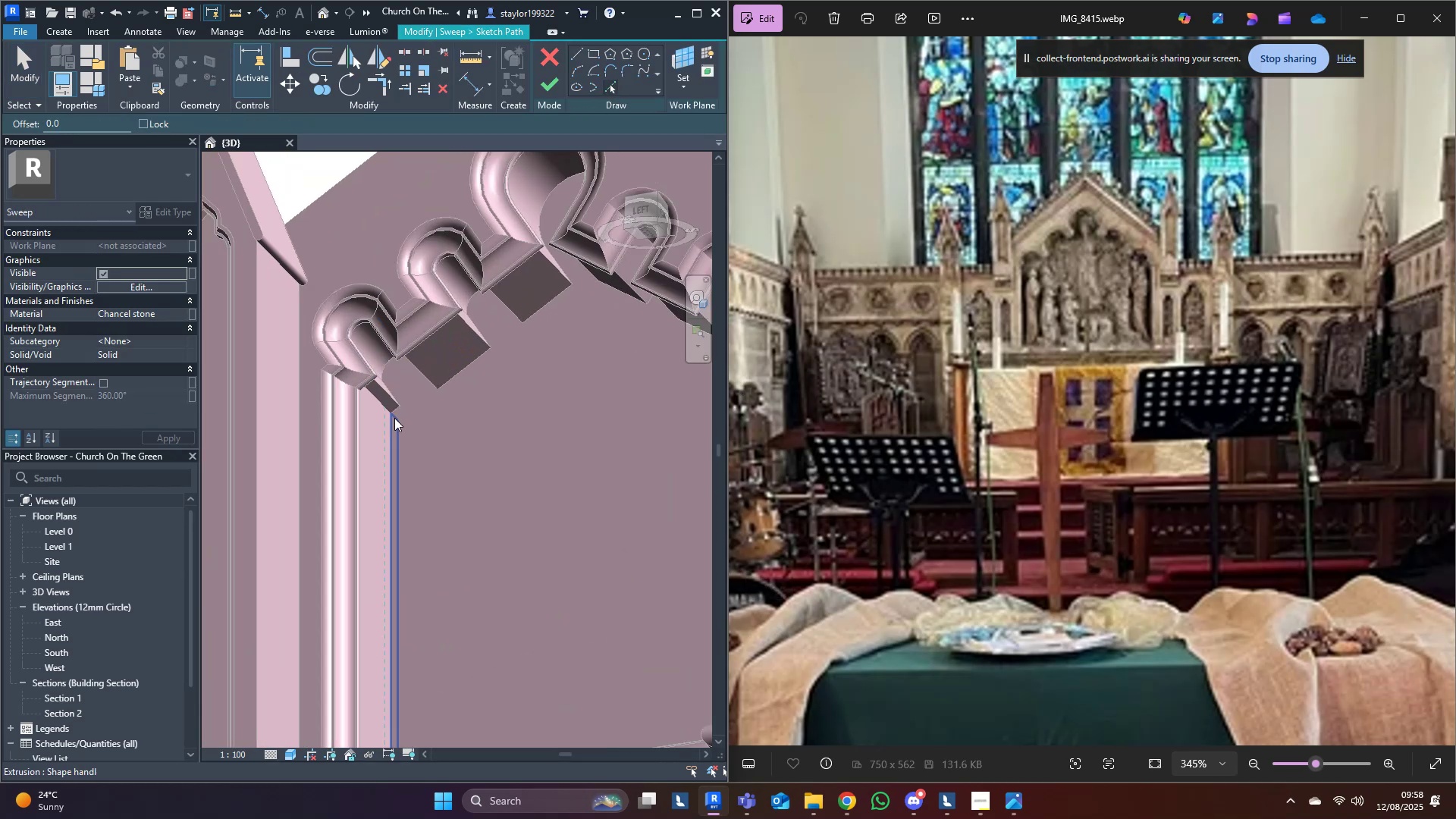 
key(Tab)
 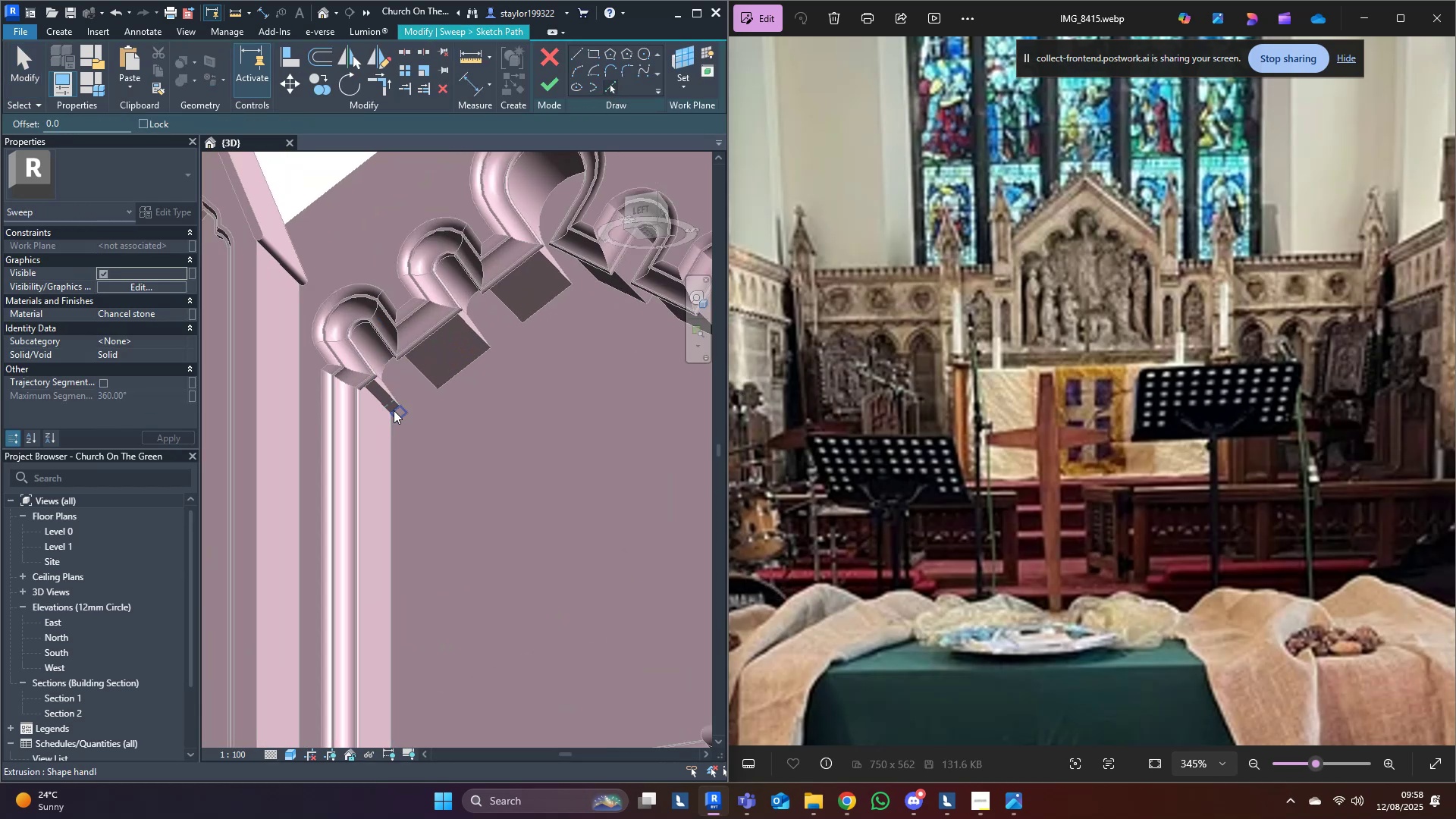 
key(Tab)
 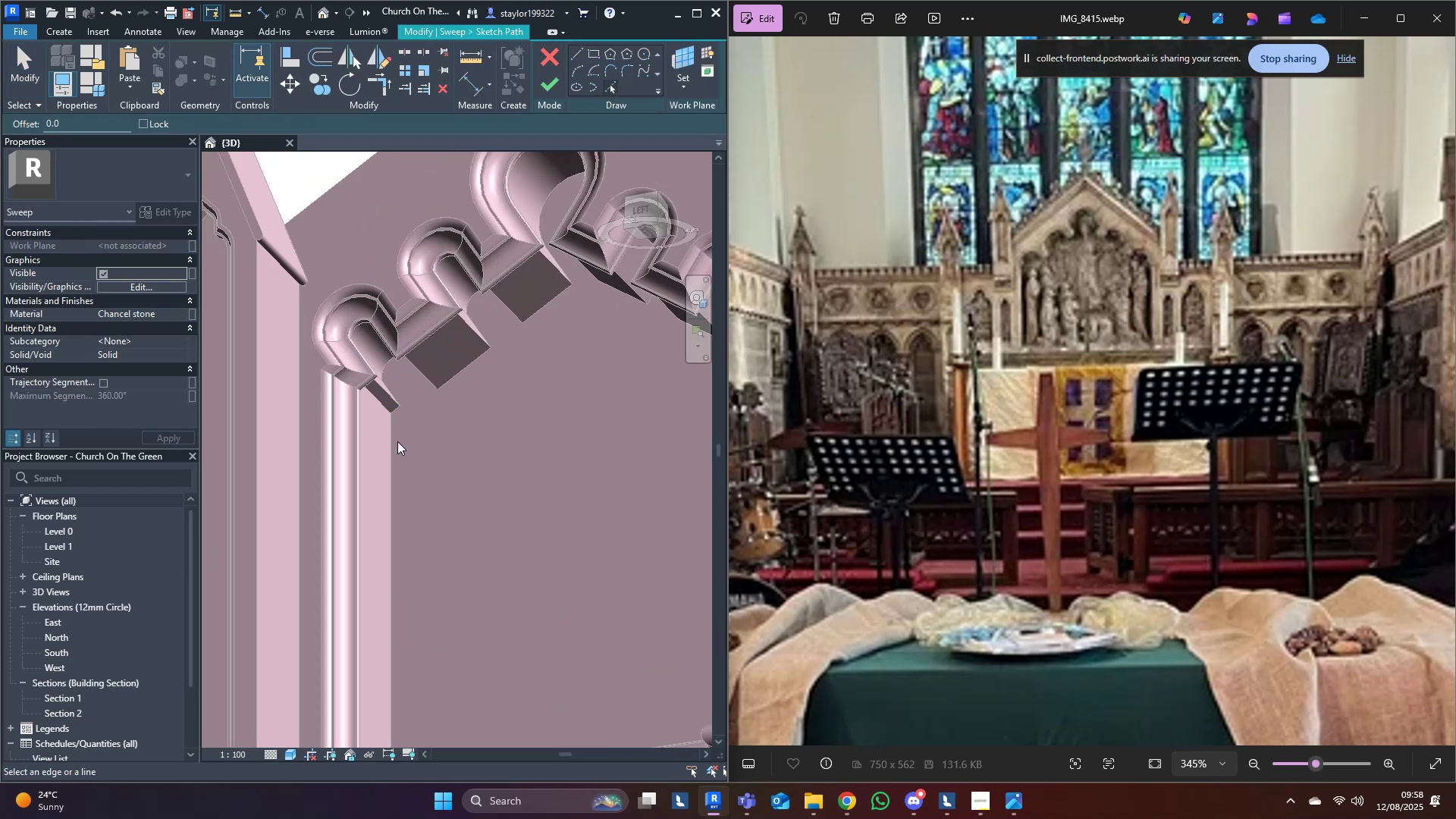 
hold_key(key=Tab, duration=0.92)
 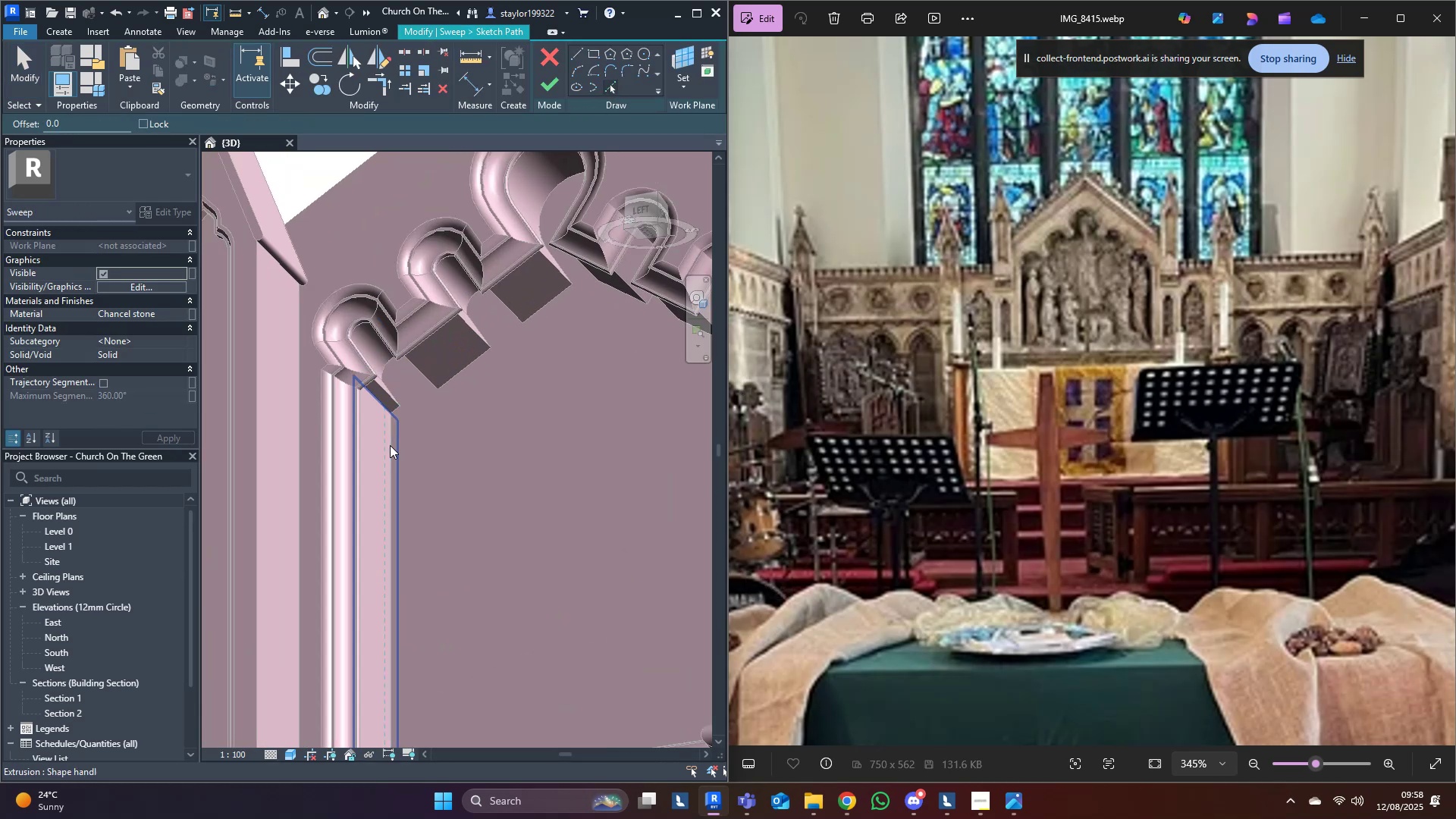 
key(Tab)
 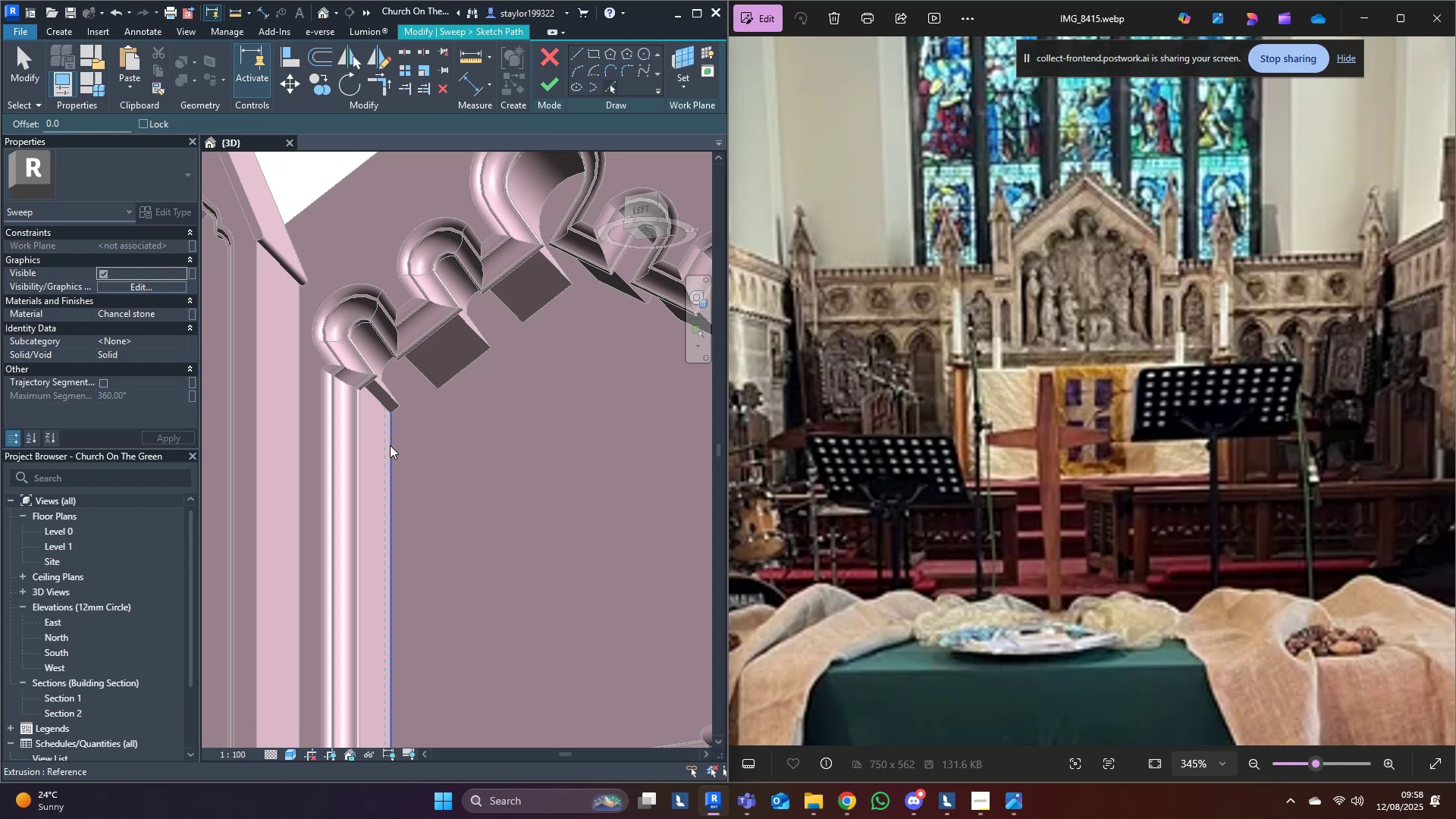 
key(Tab)
 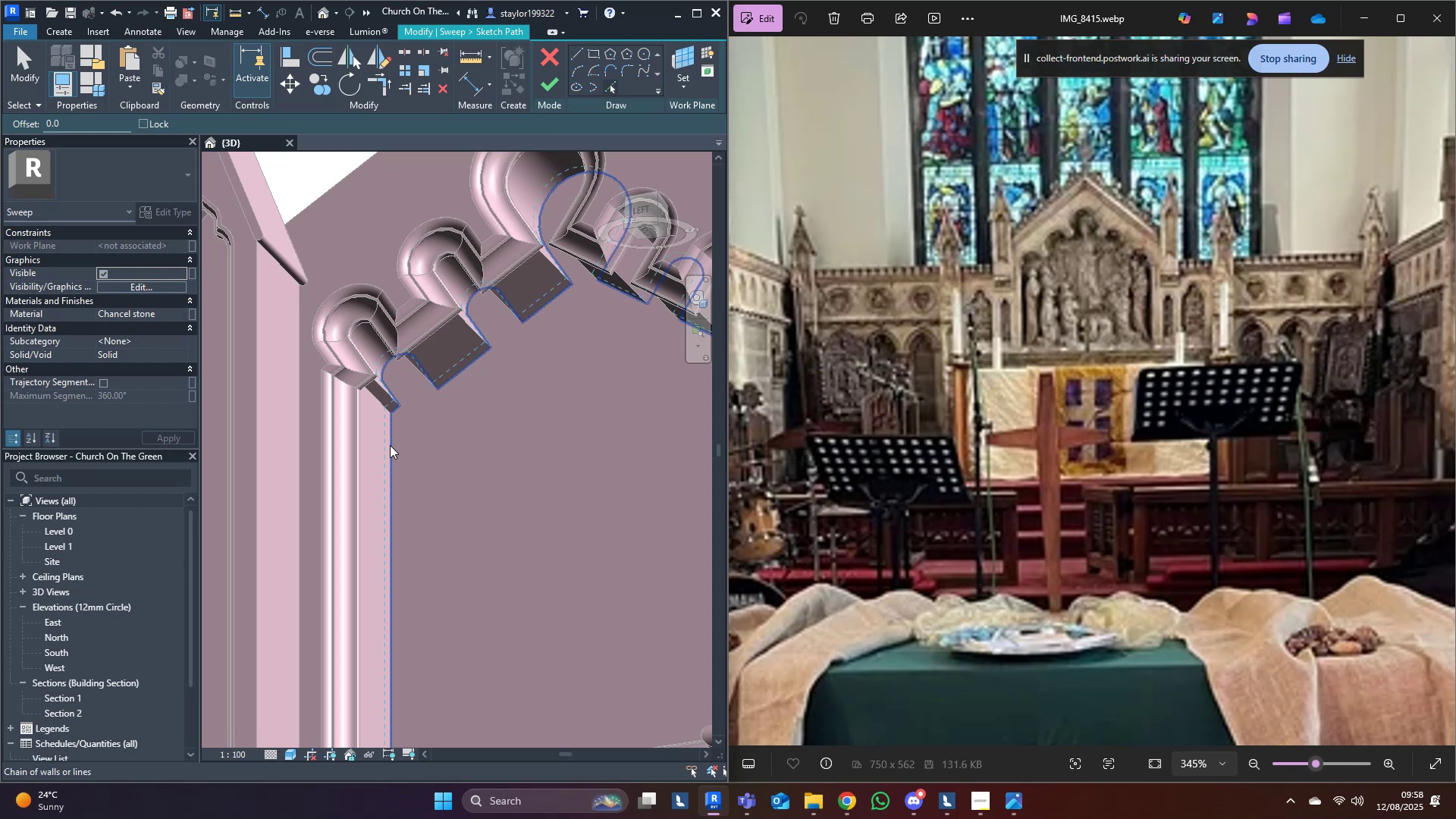 
left_click([390, 445])
 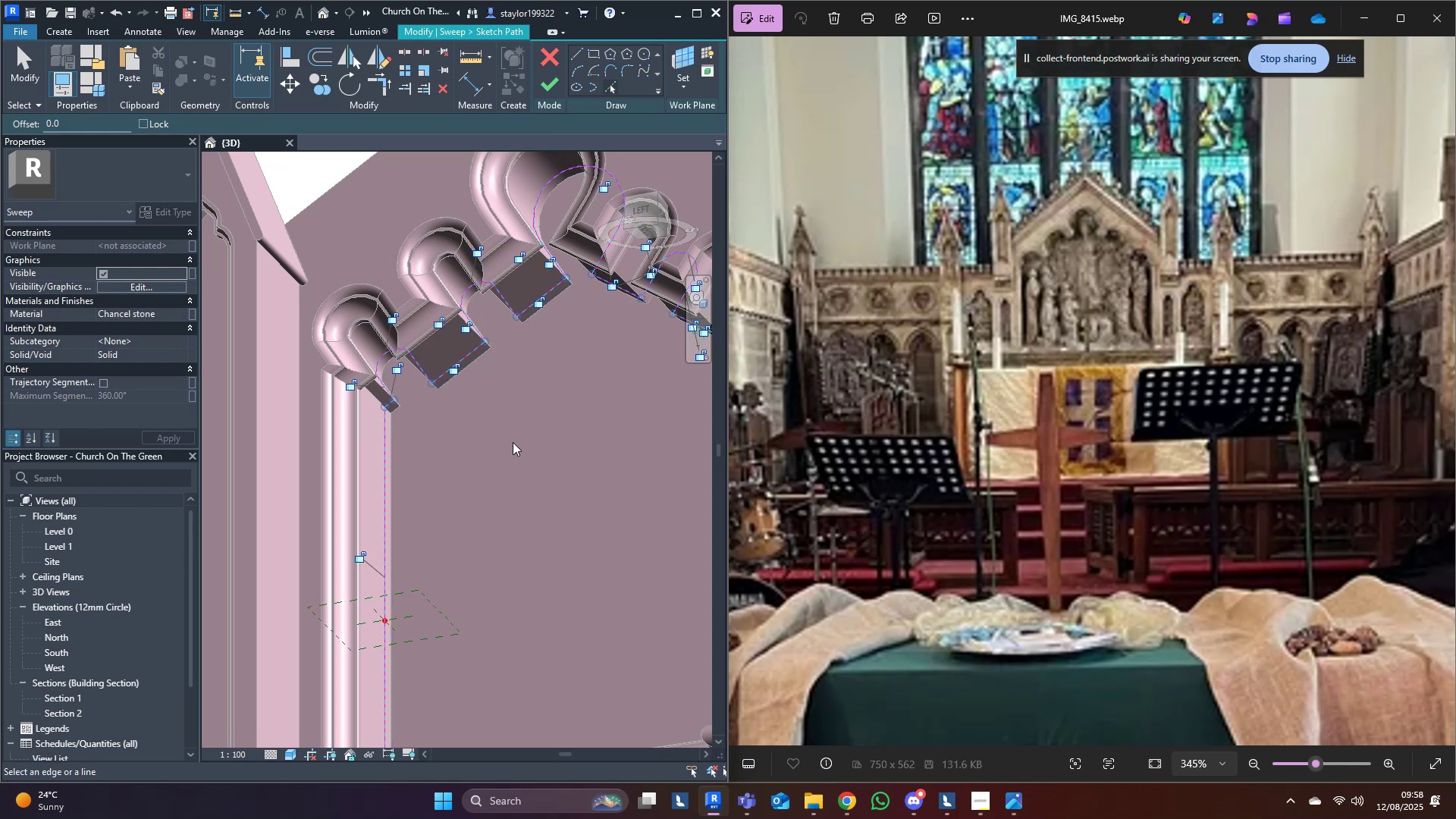 
middle_click([513, 442])
 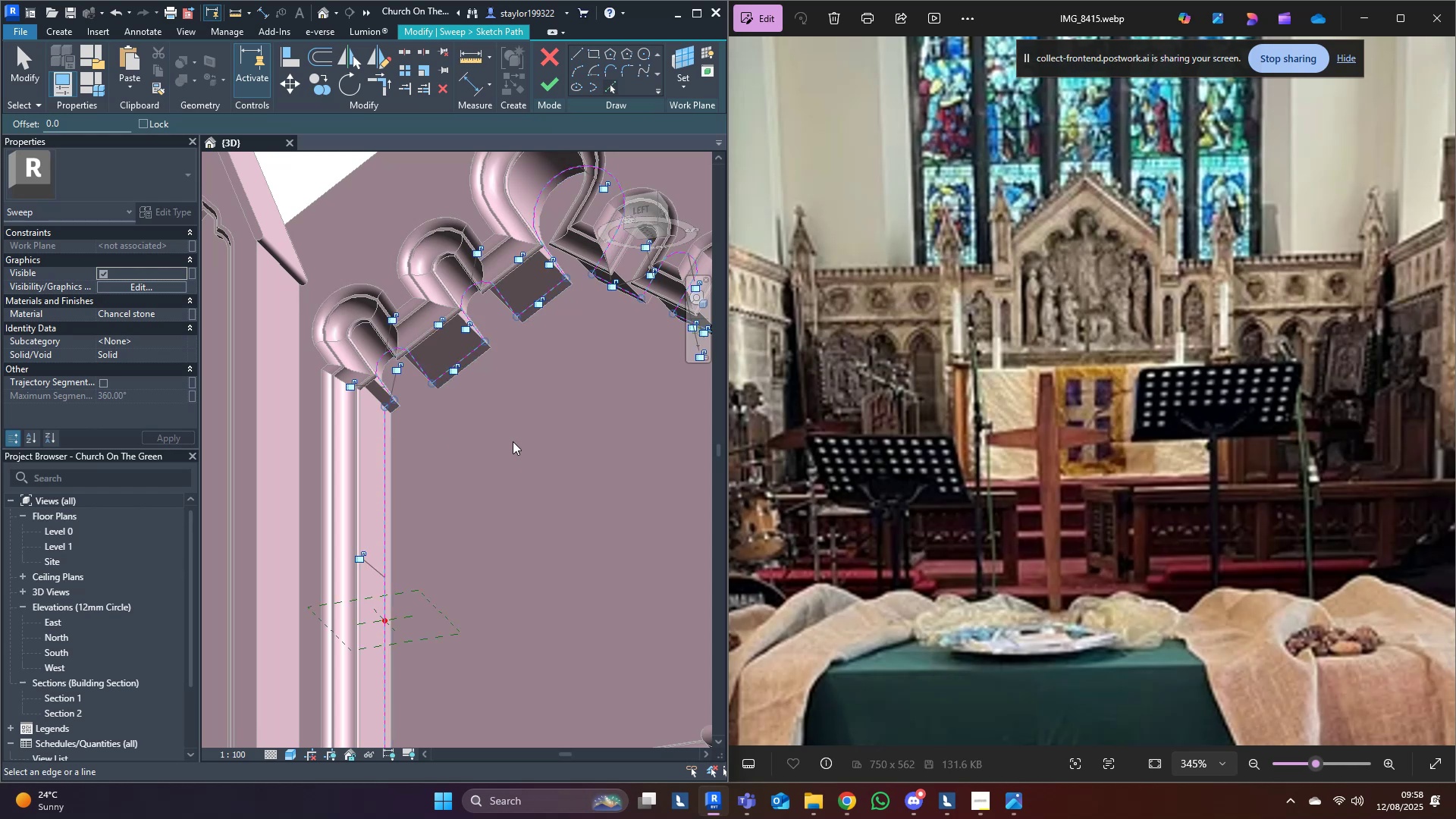 
key(Escape)
 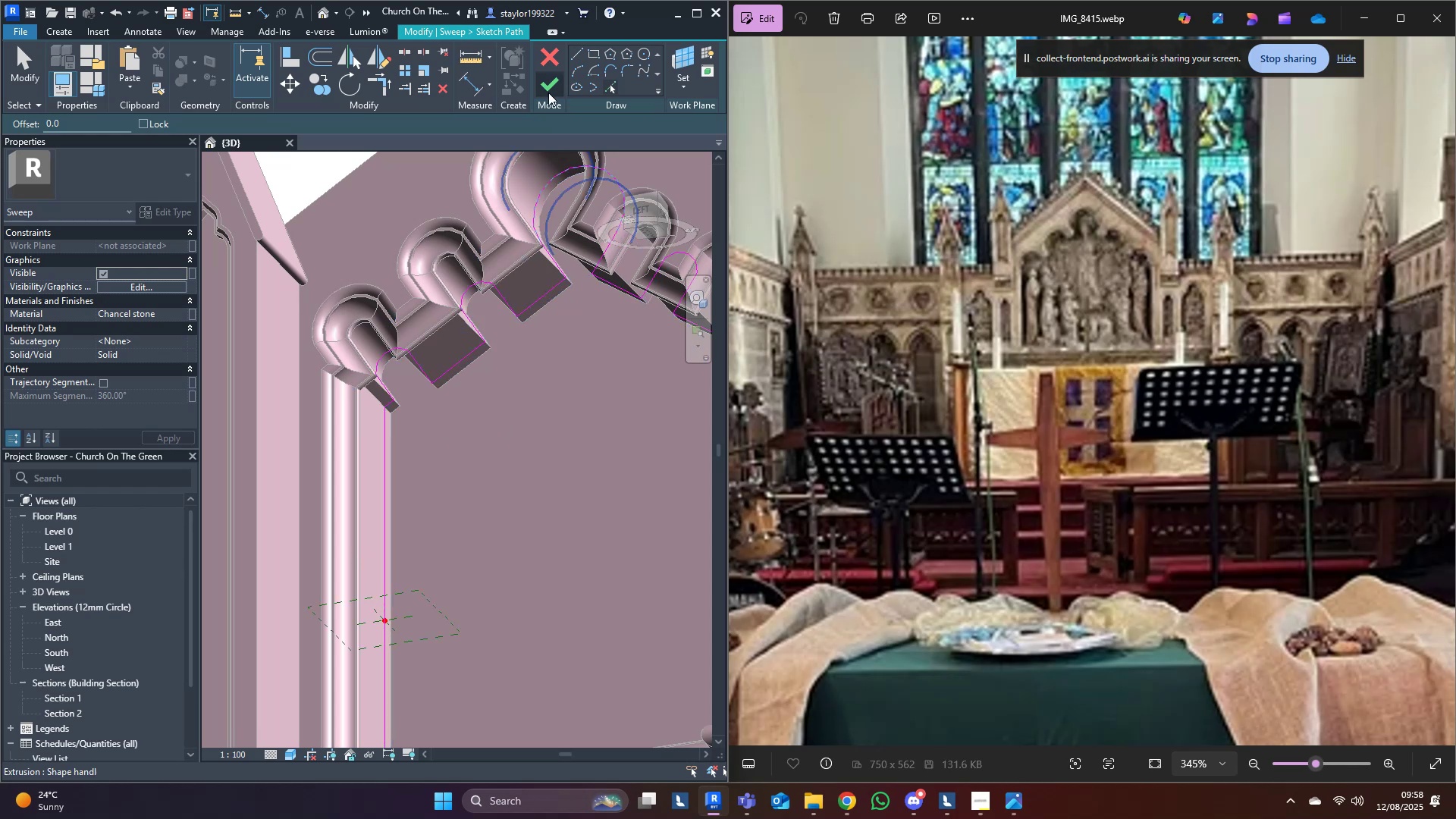 
key(Escape)
 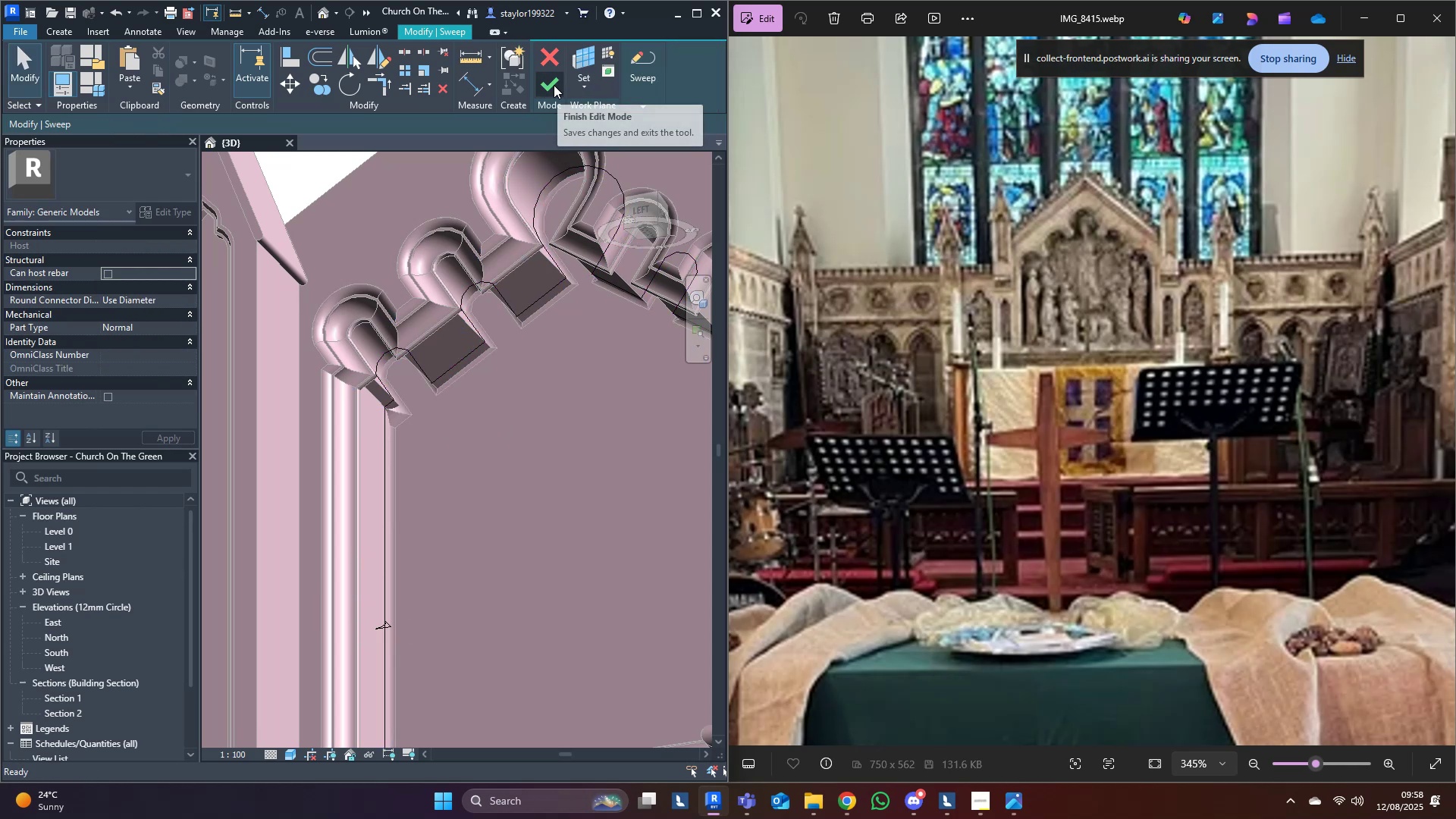 
left_click([554, 85])
 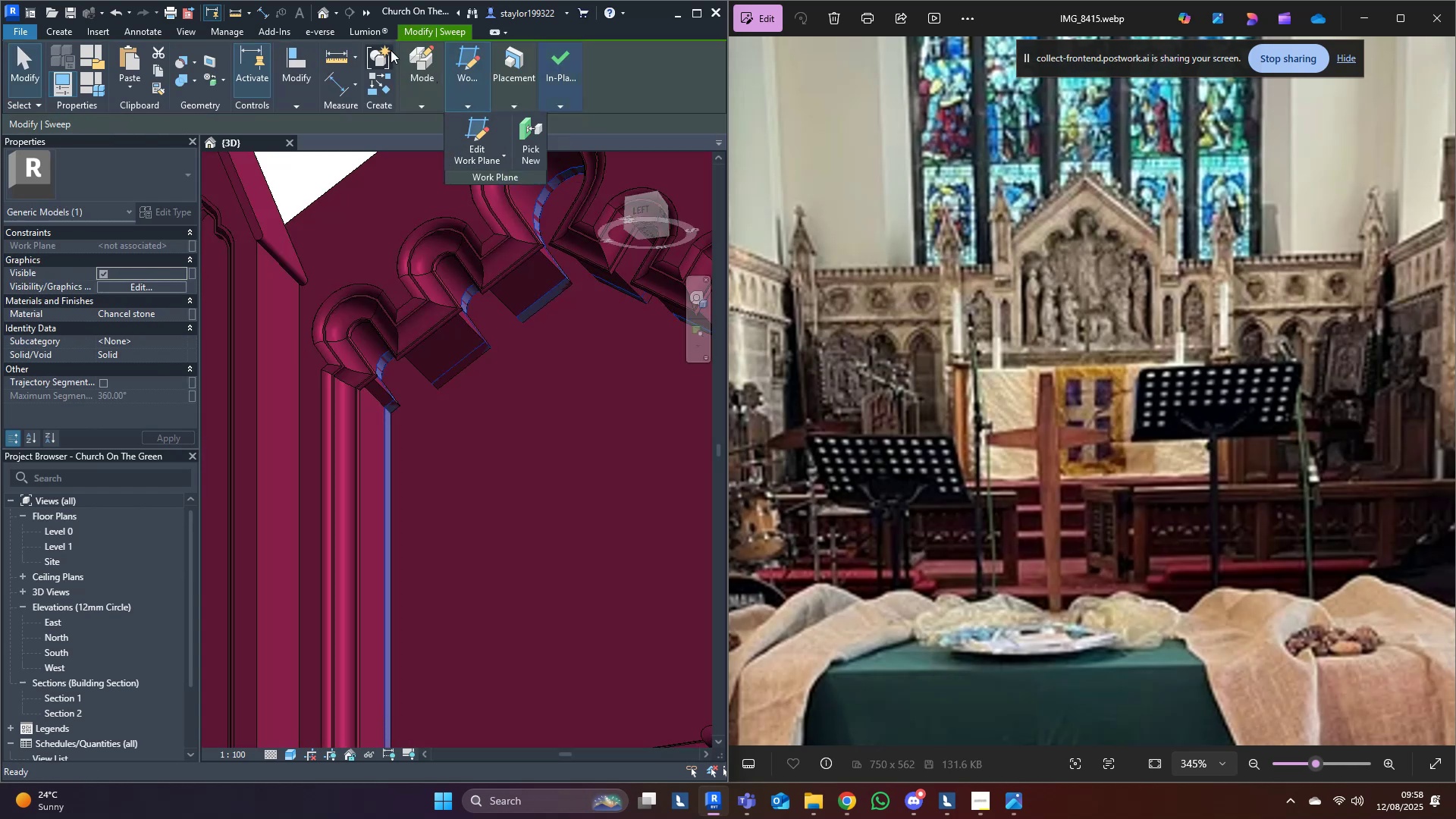 
mouse_move([418, 127])
 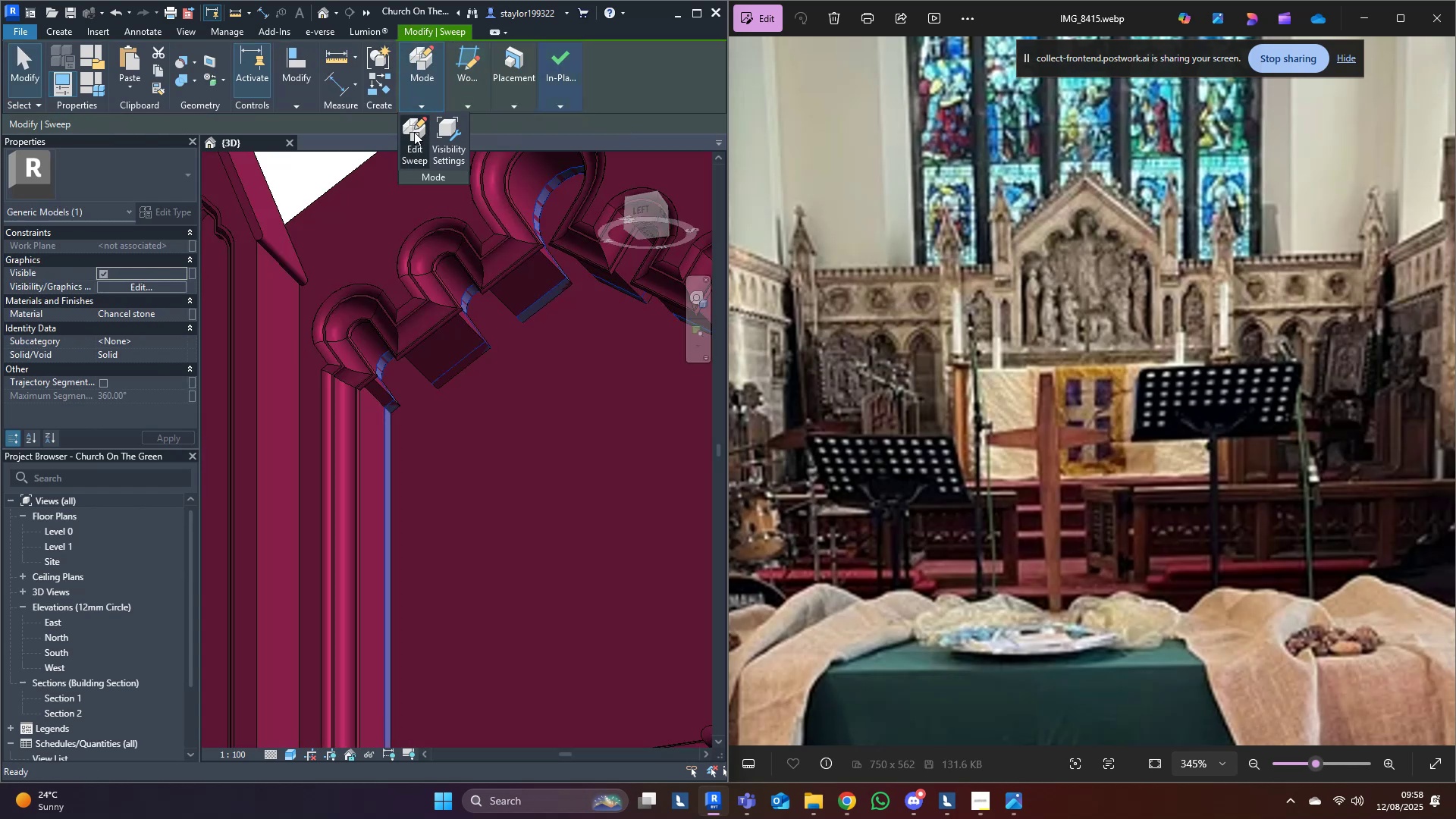 
left_click([414, 132])
 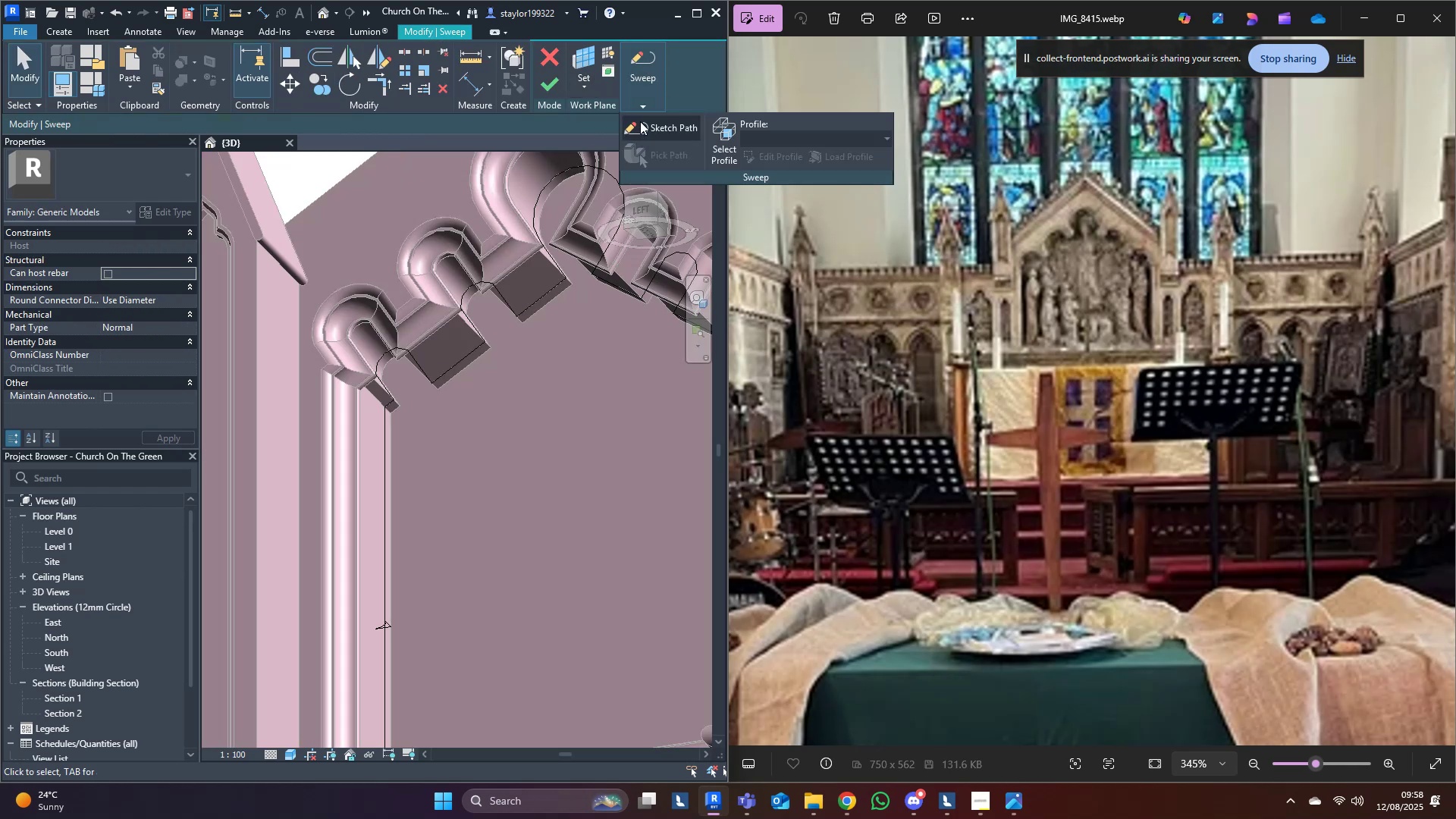 
left_click([728, 139])
 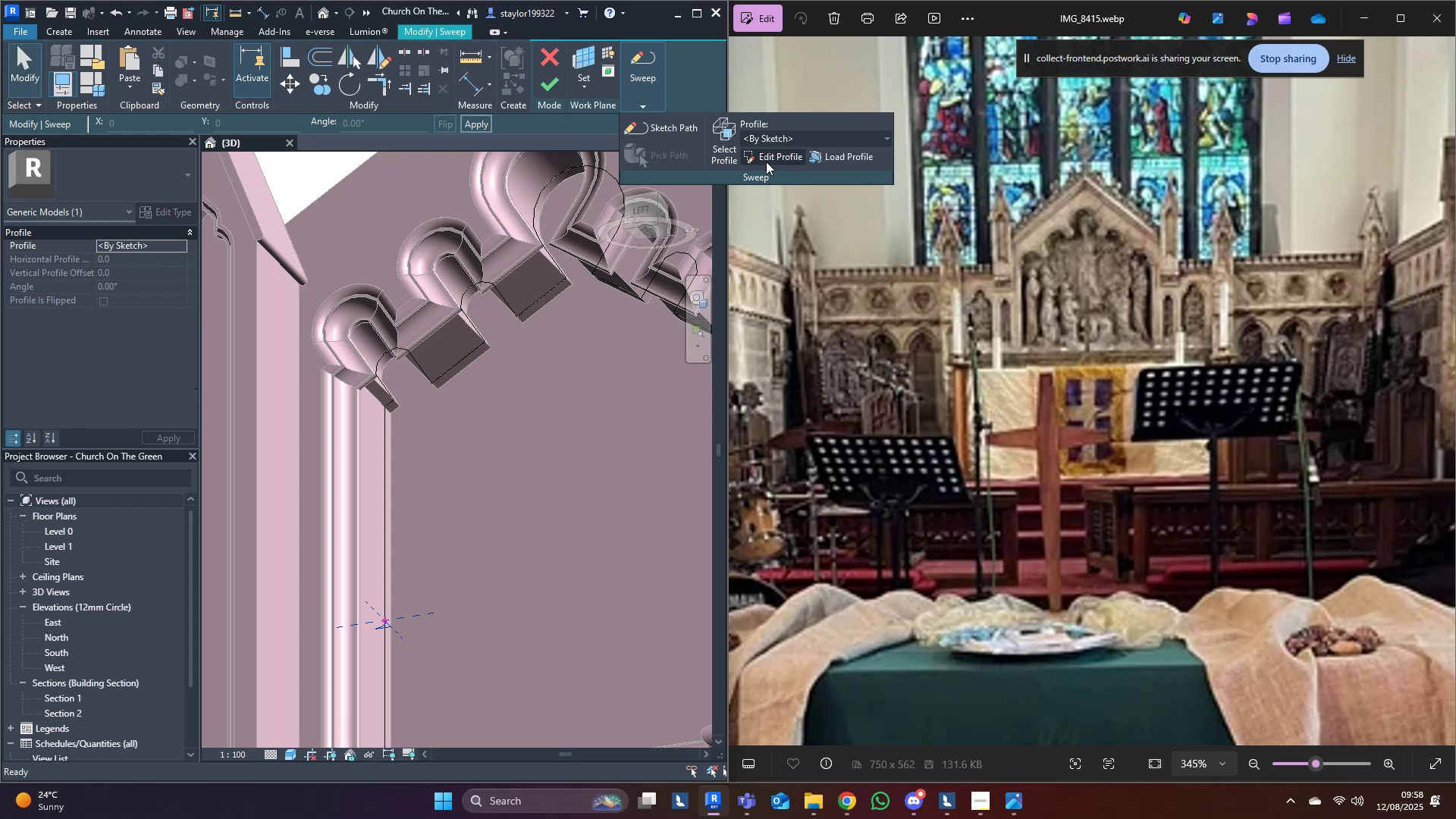 
left_click([766, 162])
 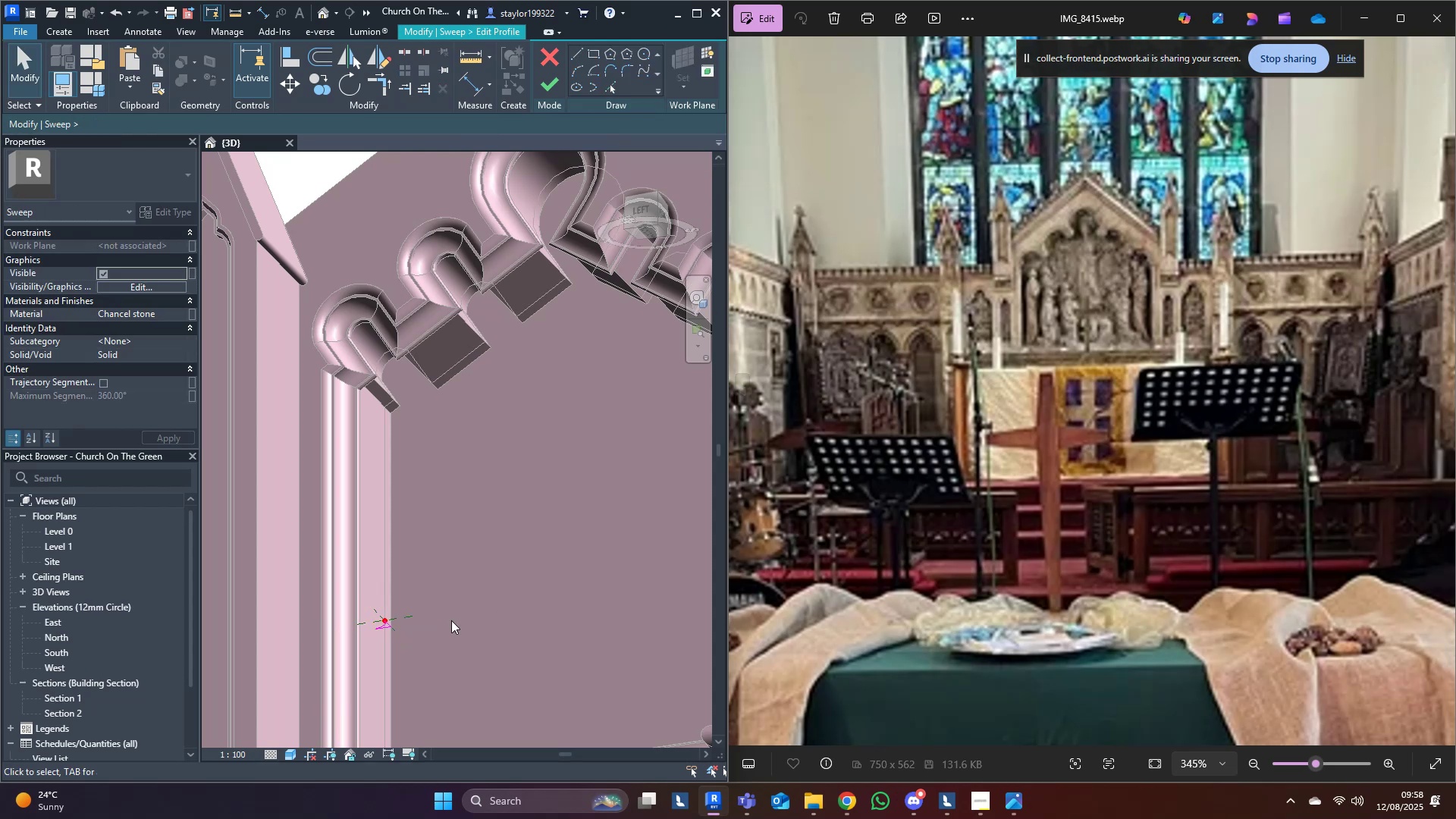 
hold_key(key=ShiftLeft, duration=0.32)
 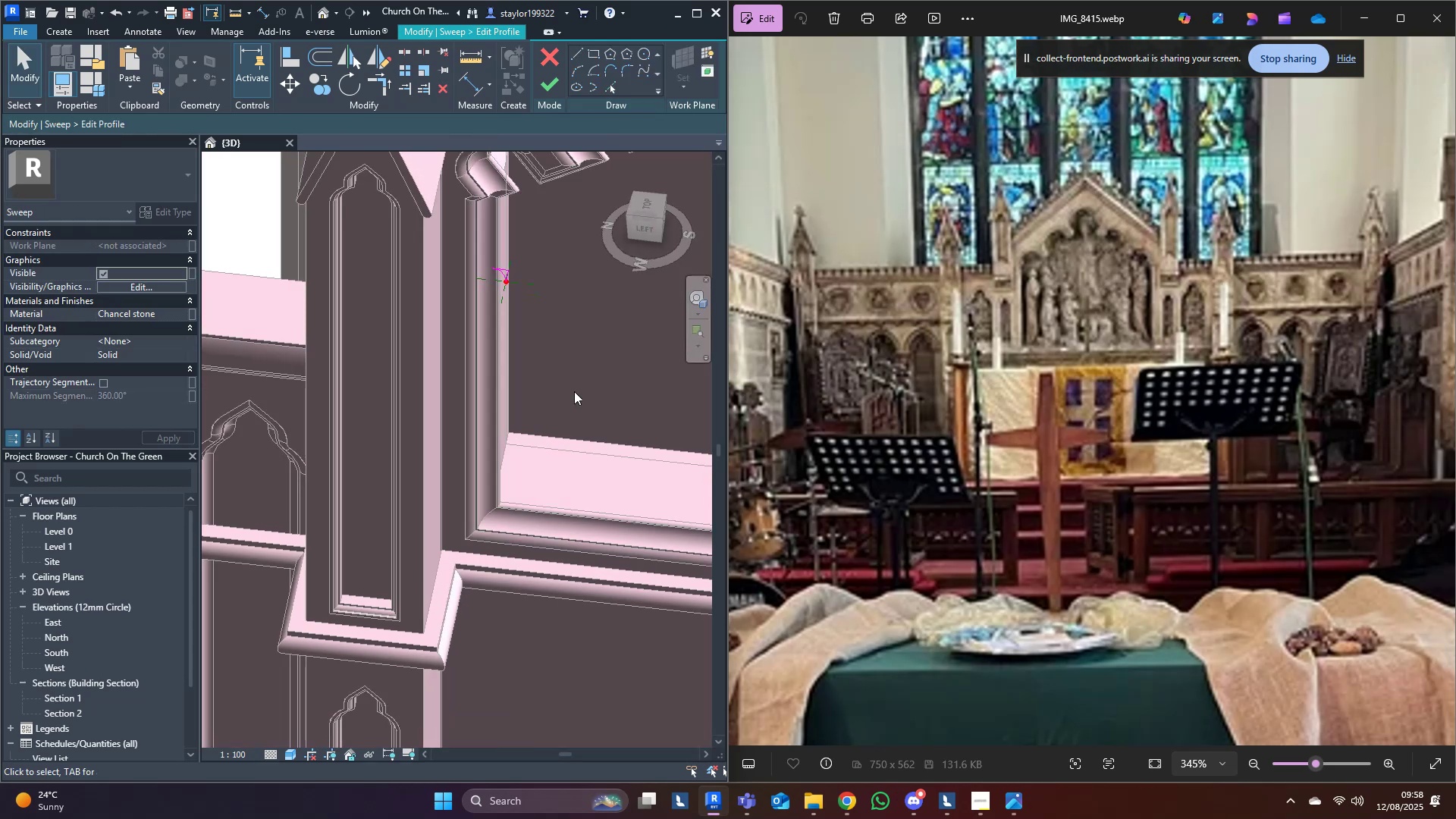 
scroll: coordinate [517, 293], scroll_direction: up, amount: 6.0
 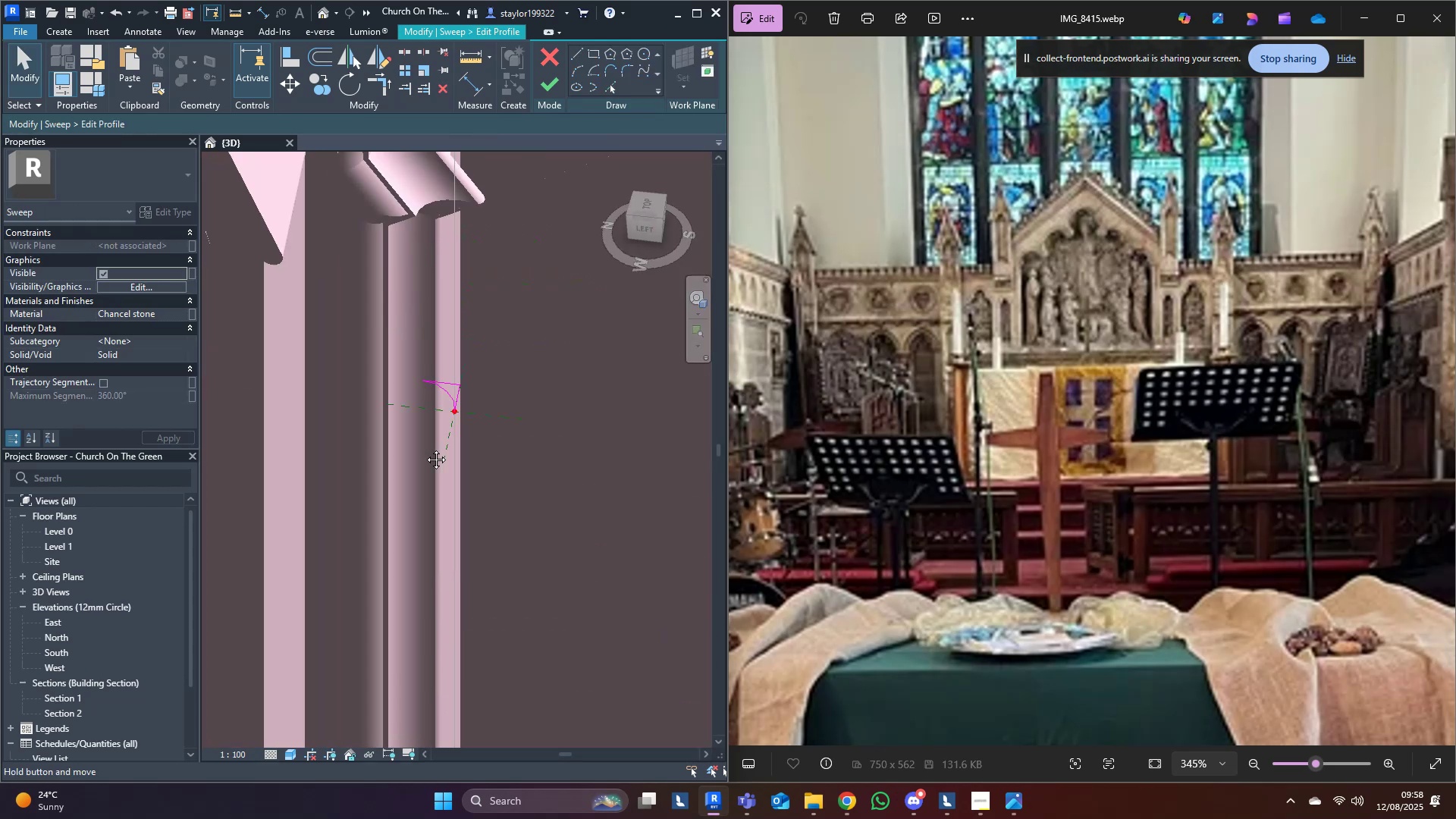 
key(Shift+ShiftLeft)
 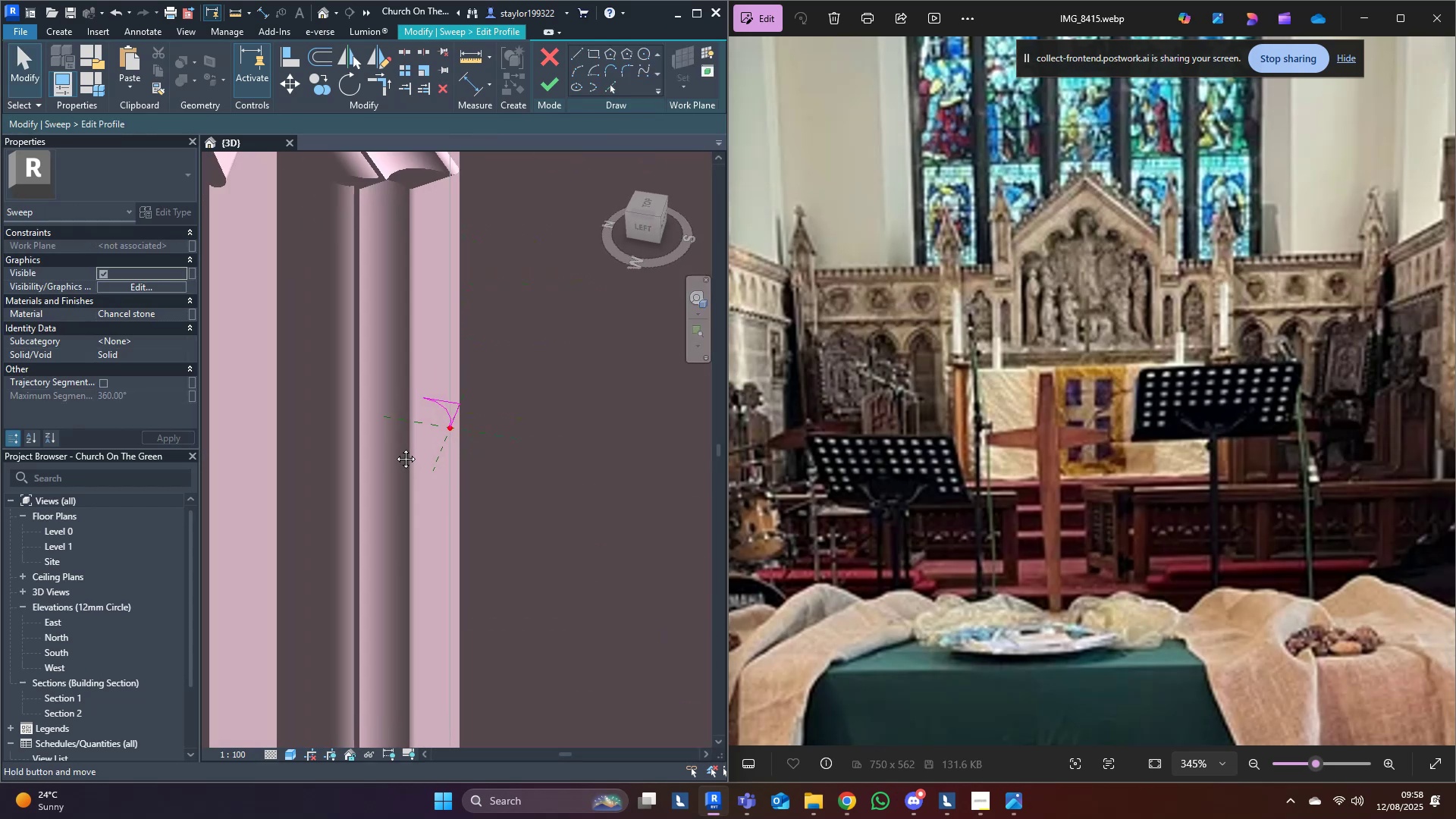 
scroll: coordinate [471, 388], scroll_direction: up, amount: 3.0
 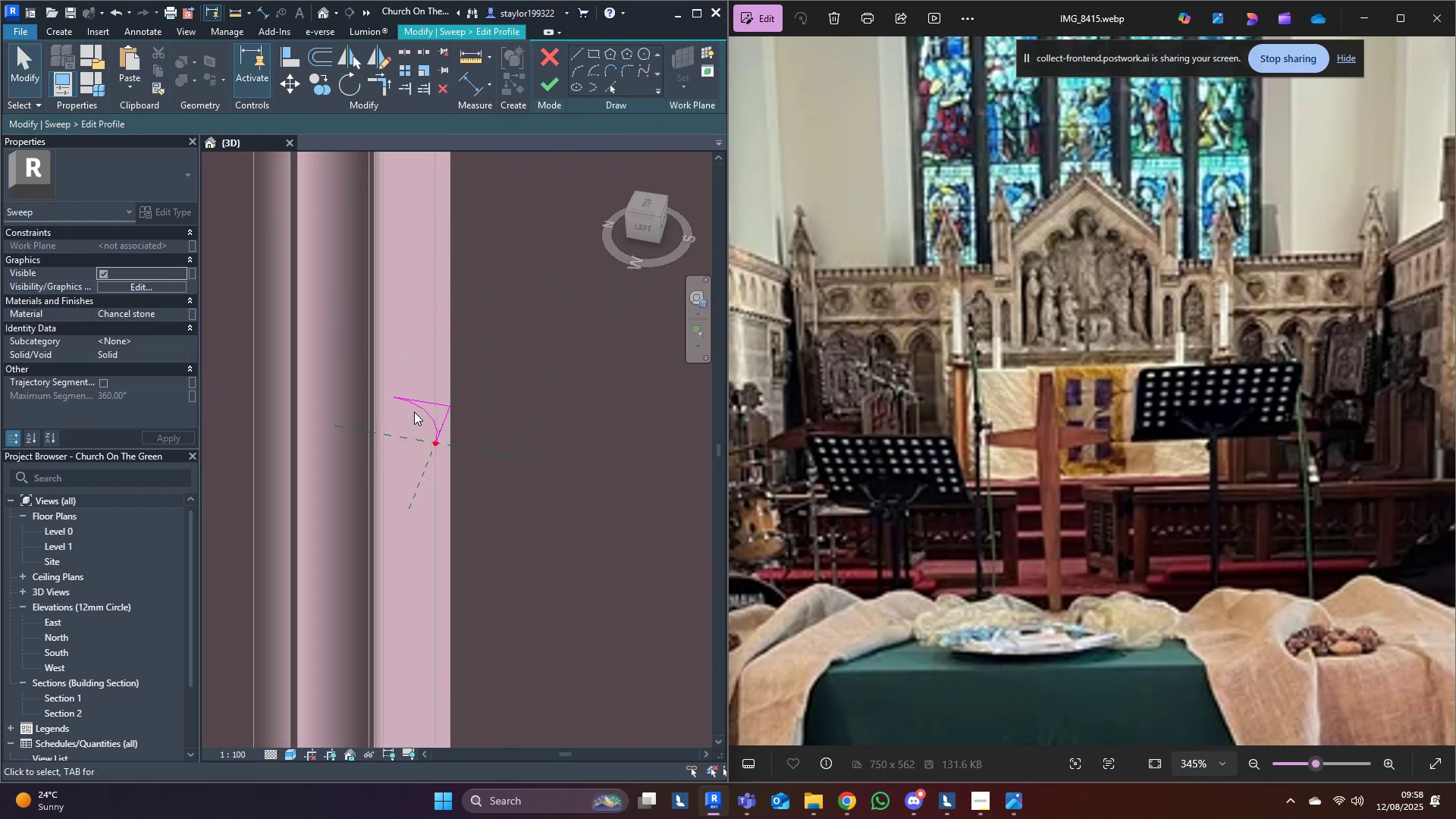 
key(Tab)
 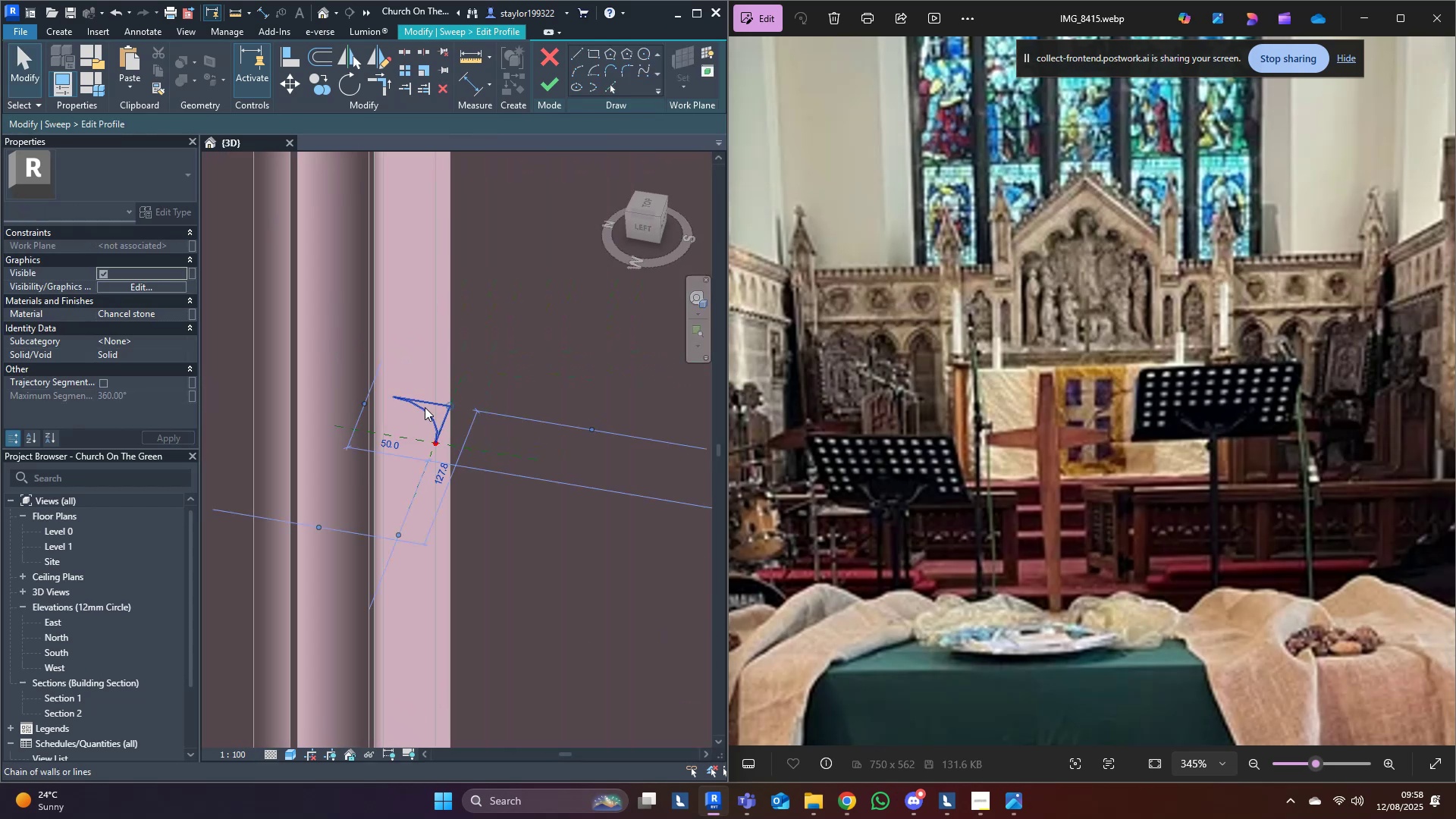 
left_click([425, 407])
 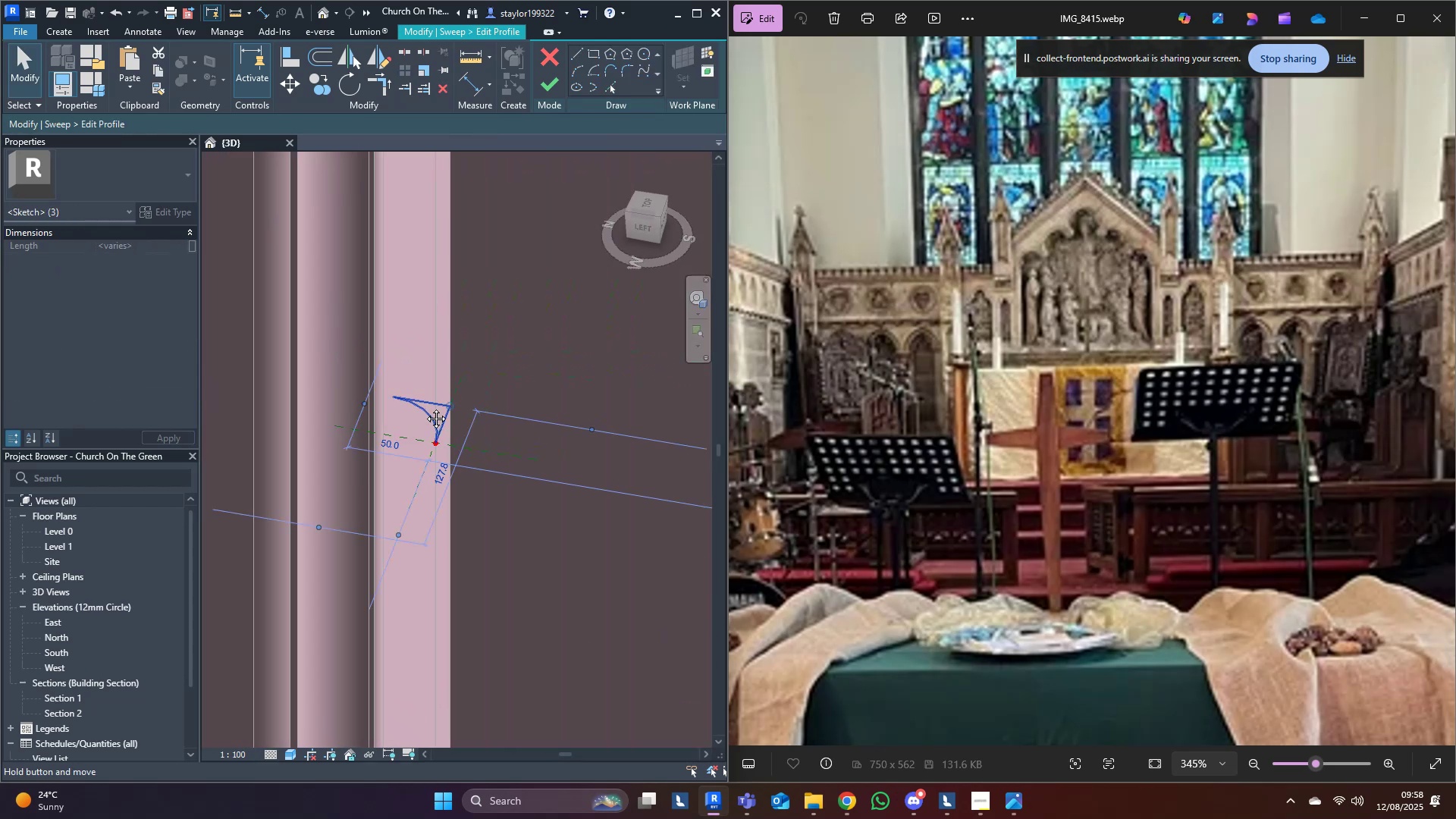 
middle_click([425, 407])
 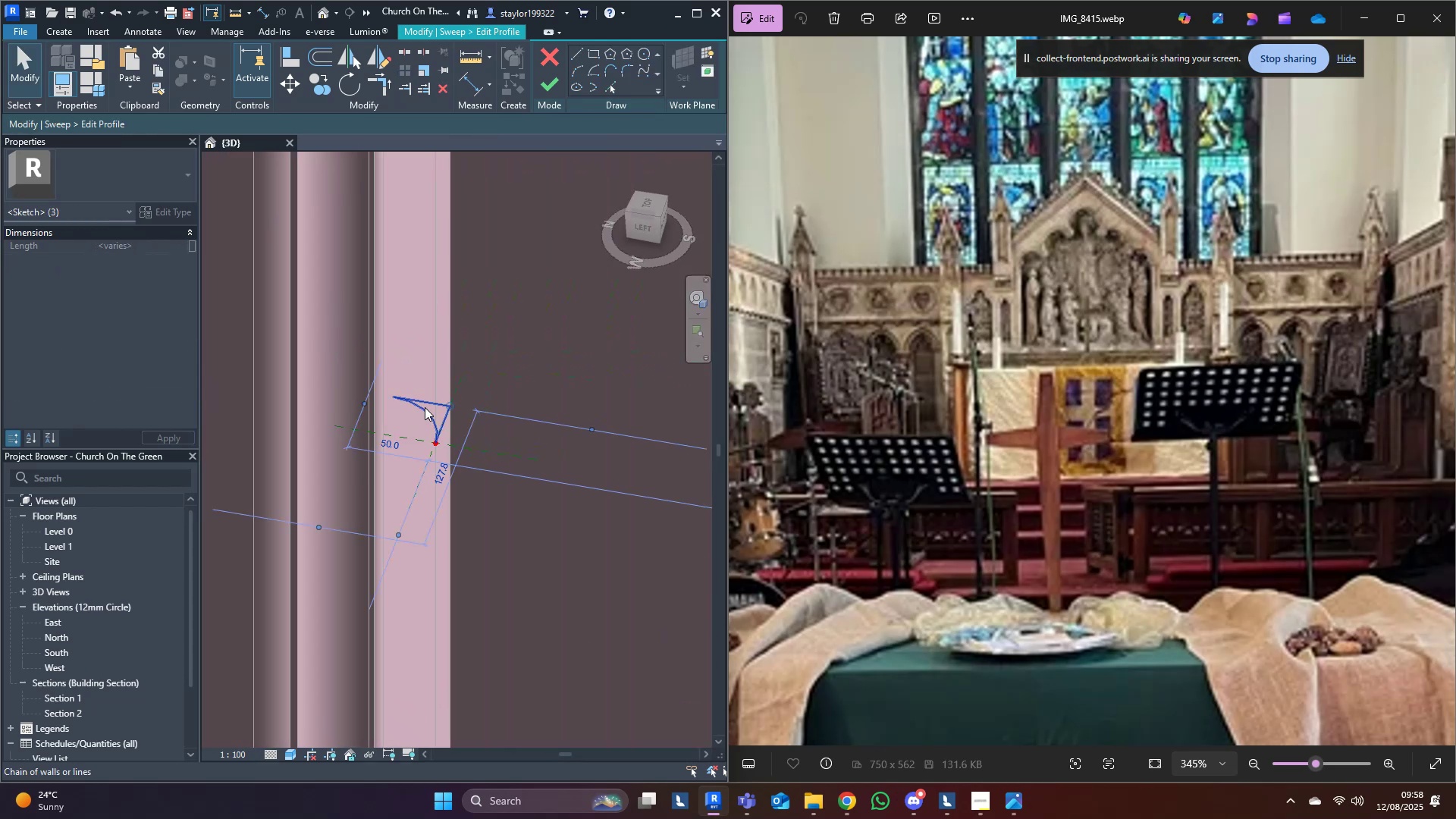 
type(dm)
 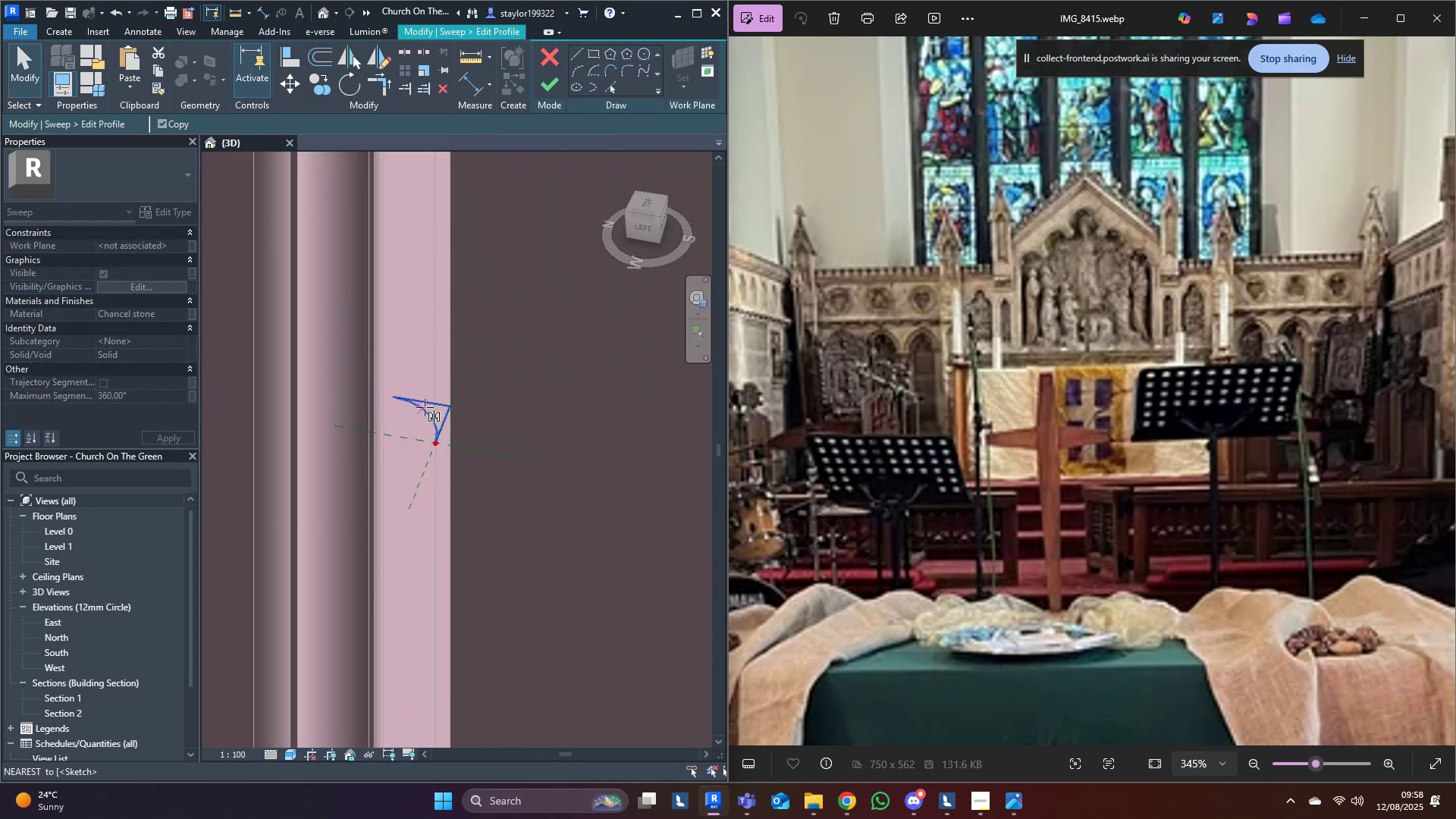 
scroll: coordinate [425, 408], scroll_direction: up, amount: 3.0
 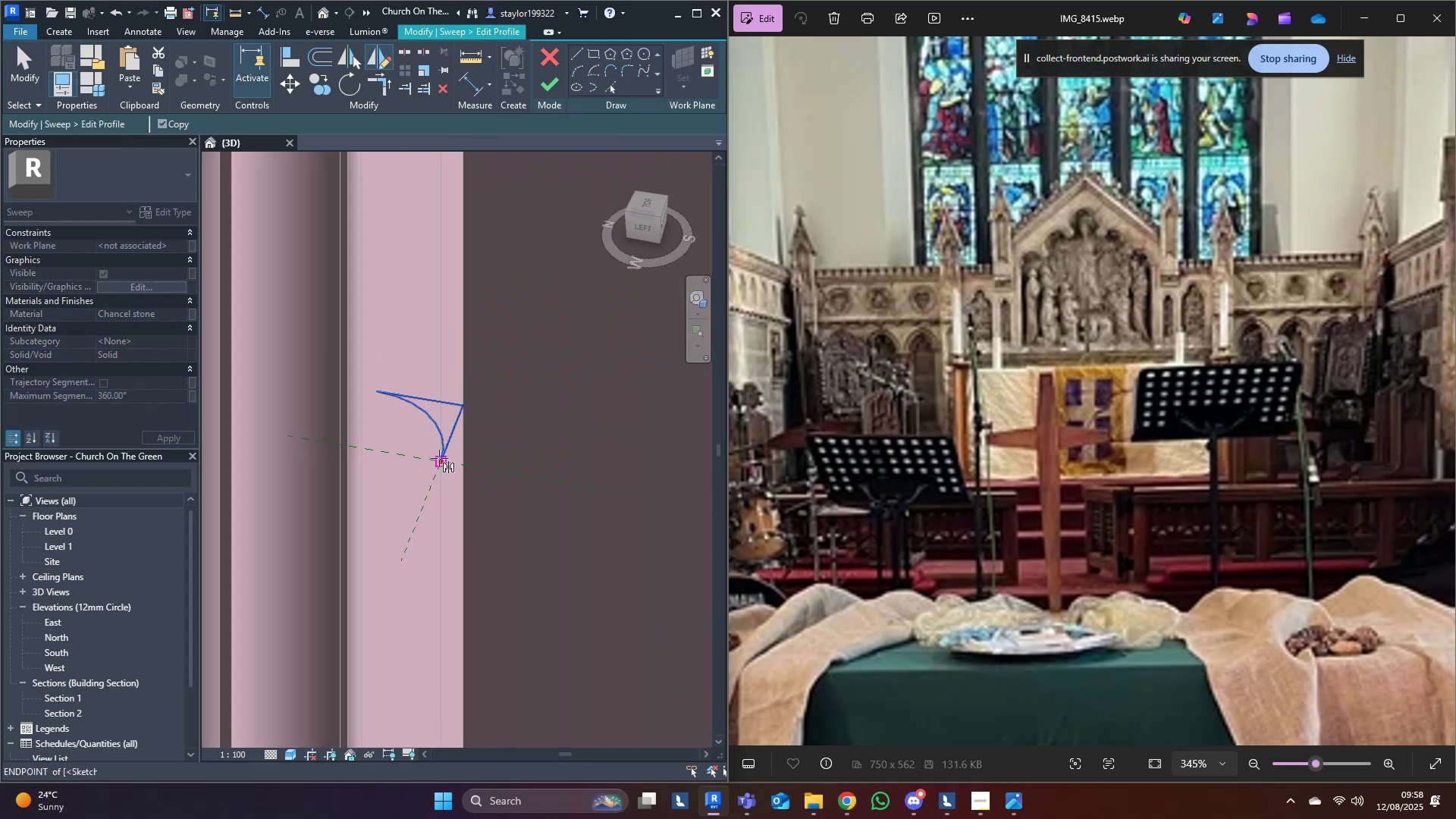 
left_click([439, 459])
 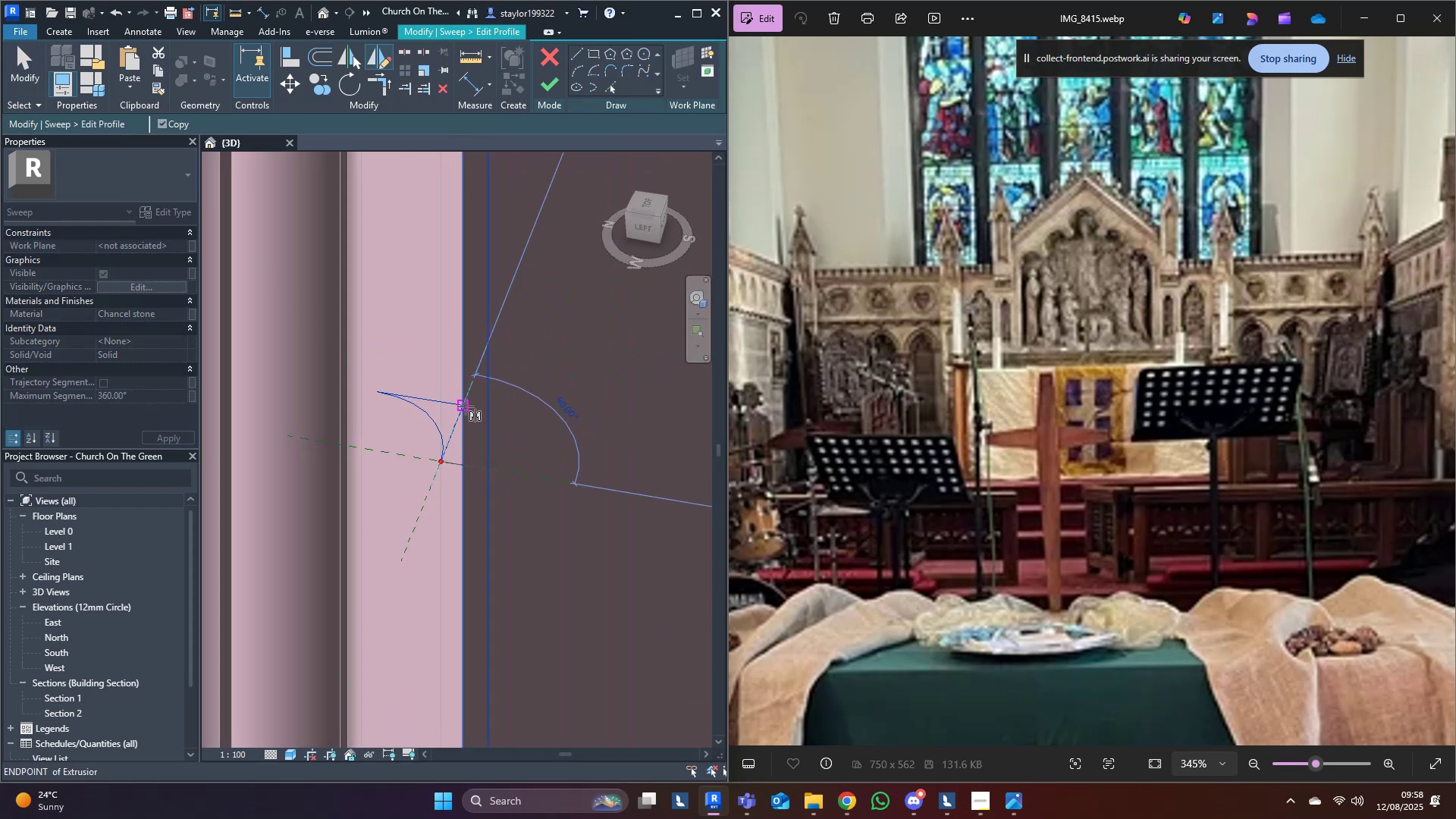 
hold_key(key=ControlLeft, duration=0.58)
 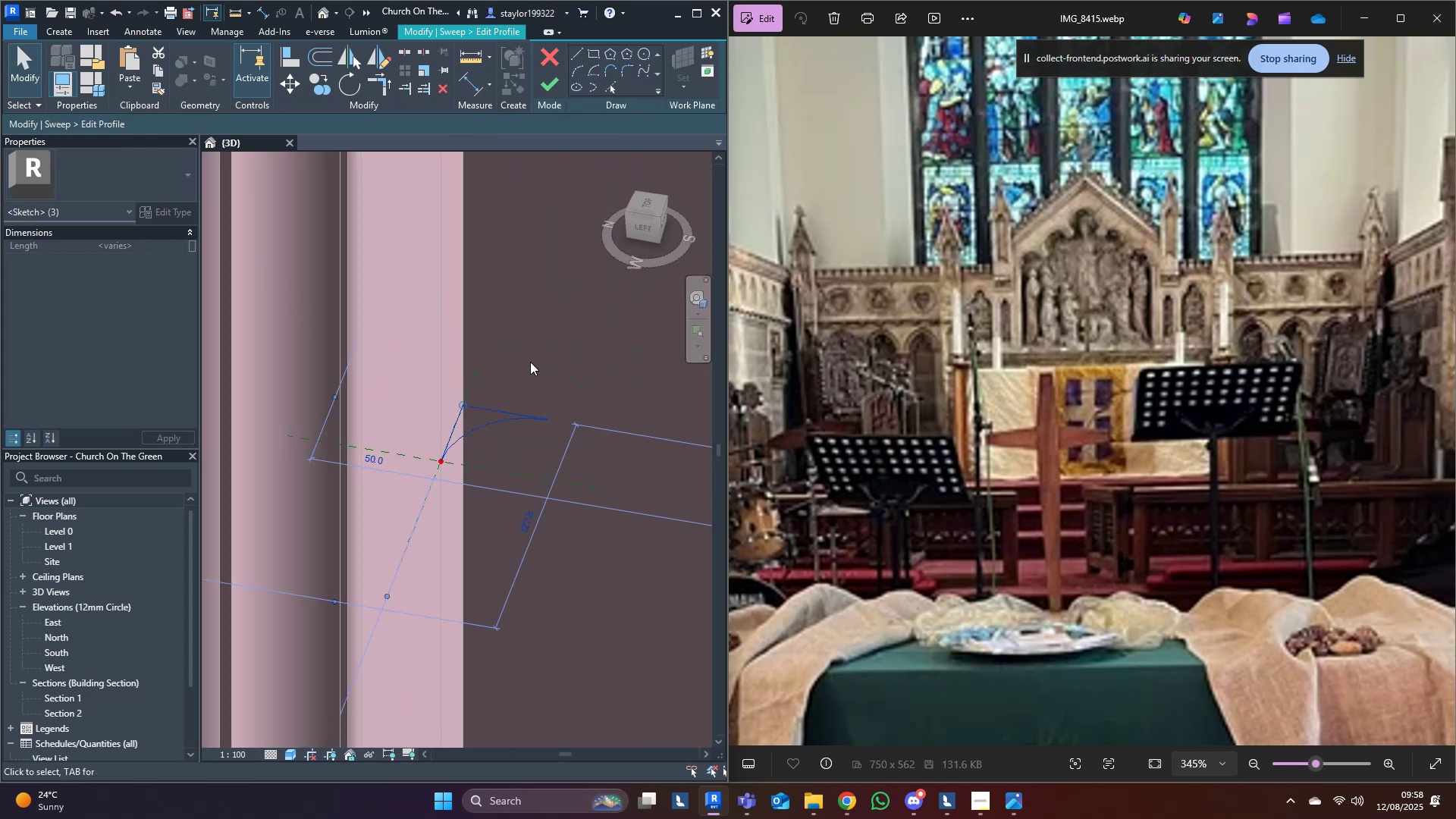 
double_click([530, 361])
 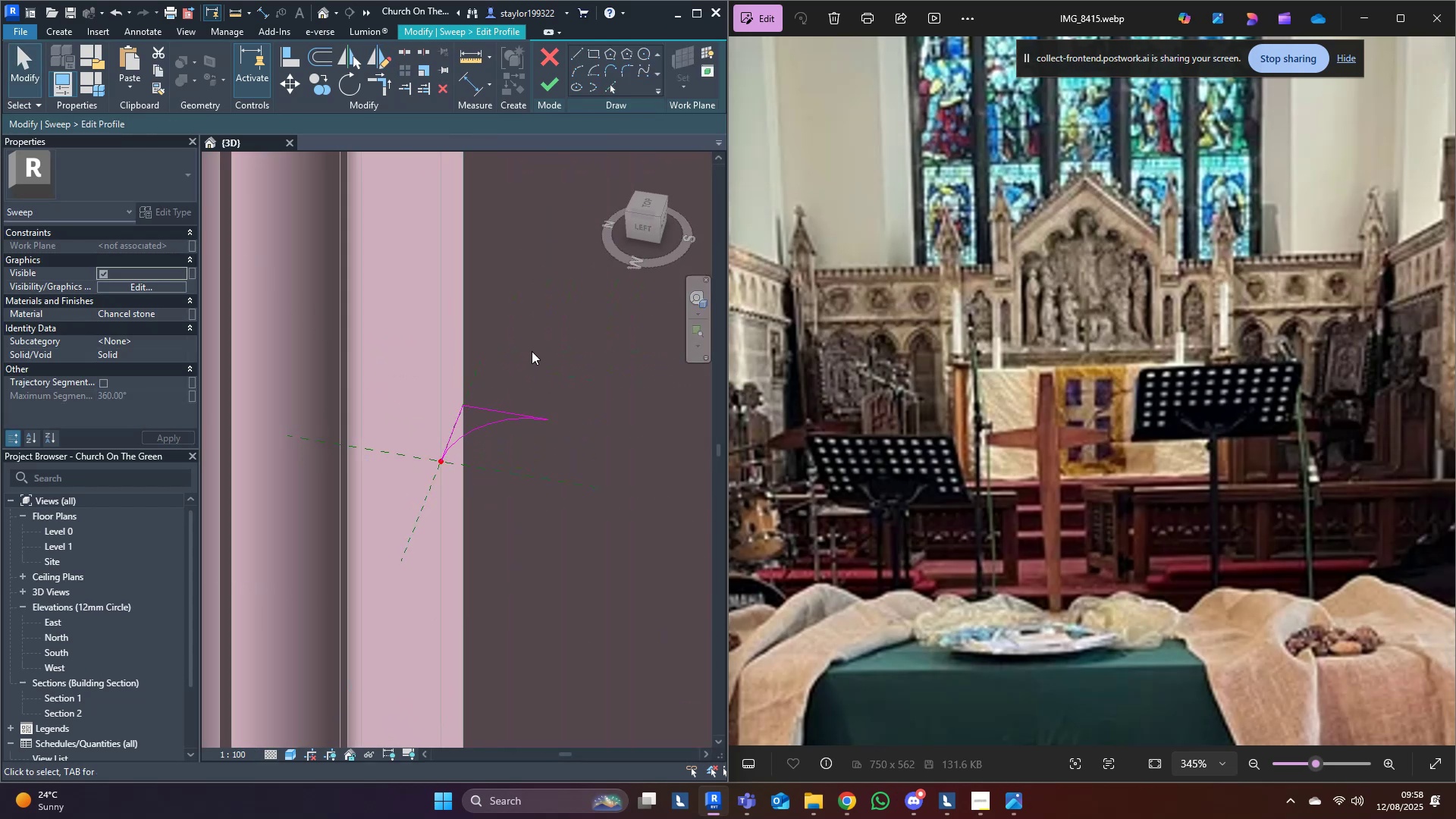 
triple_click([532, 351])
 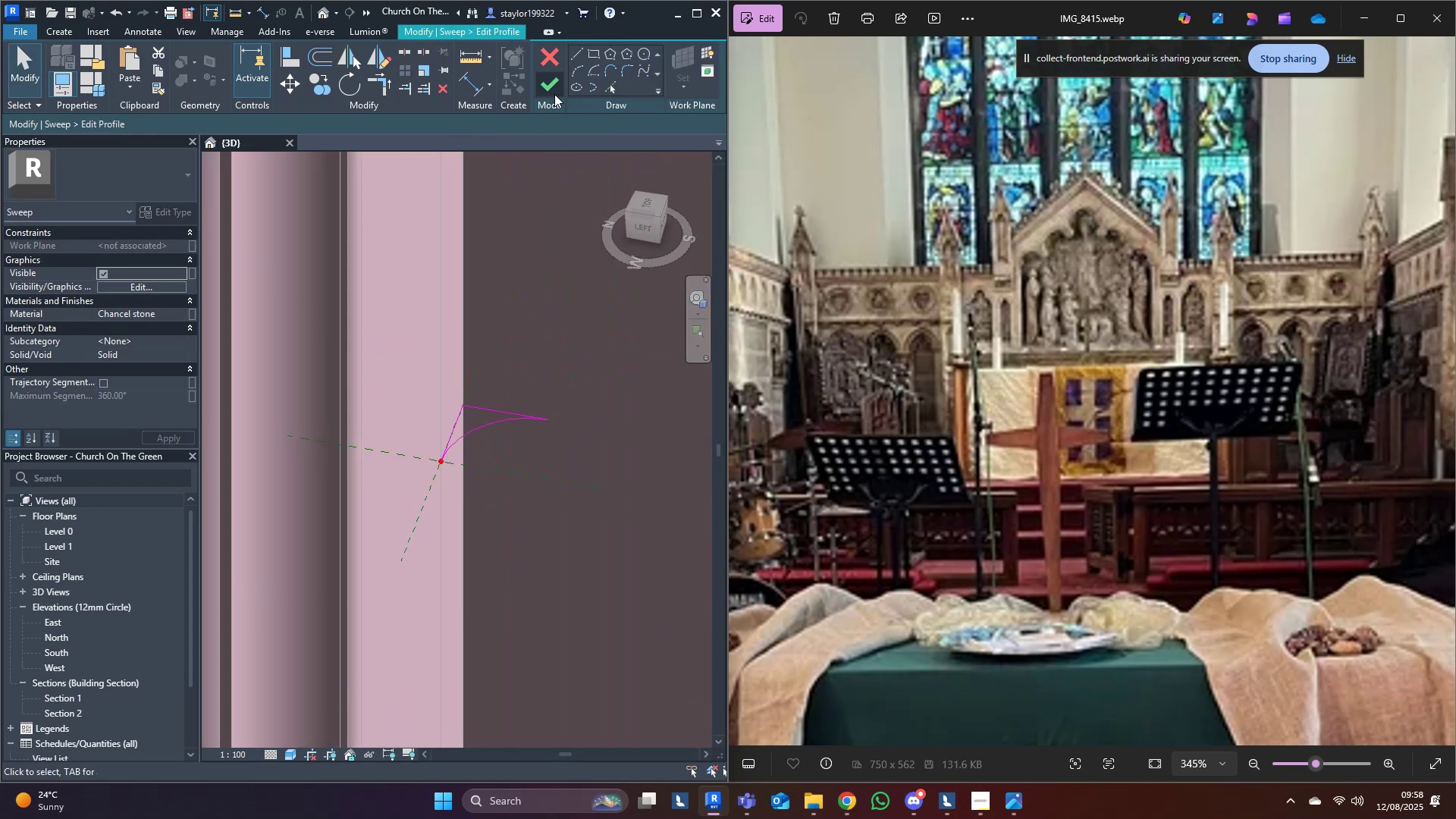 
left_click([550, 78])
 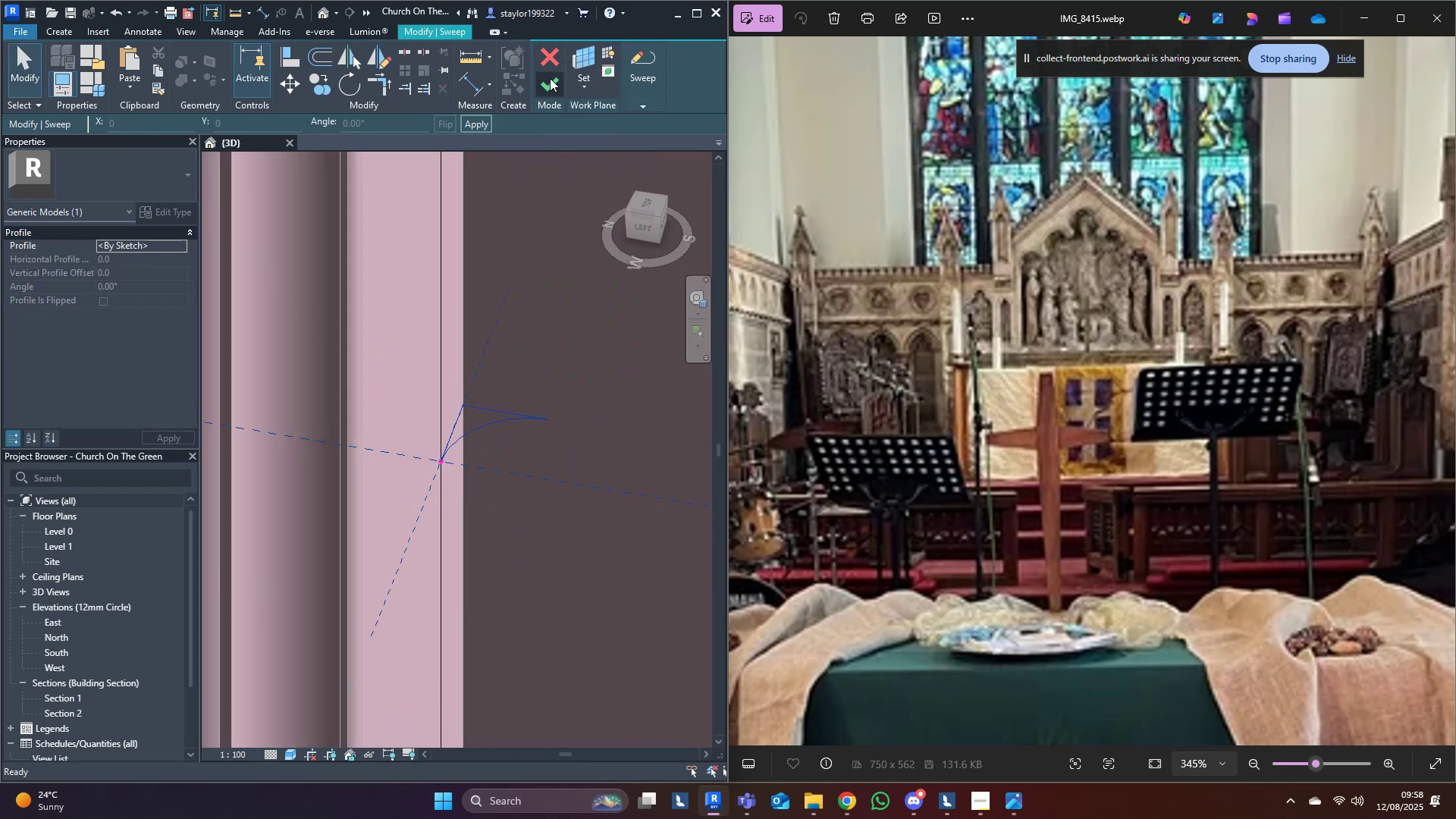 
left_click([550, 78])
 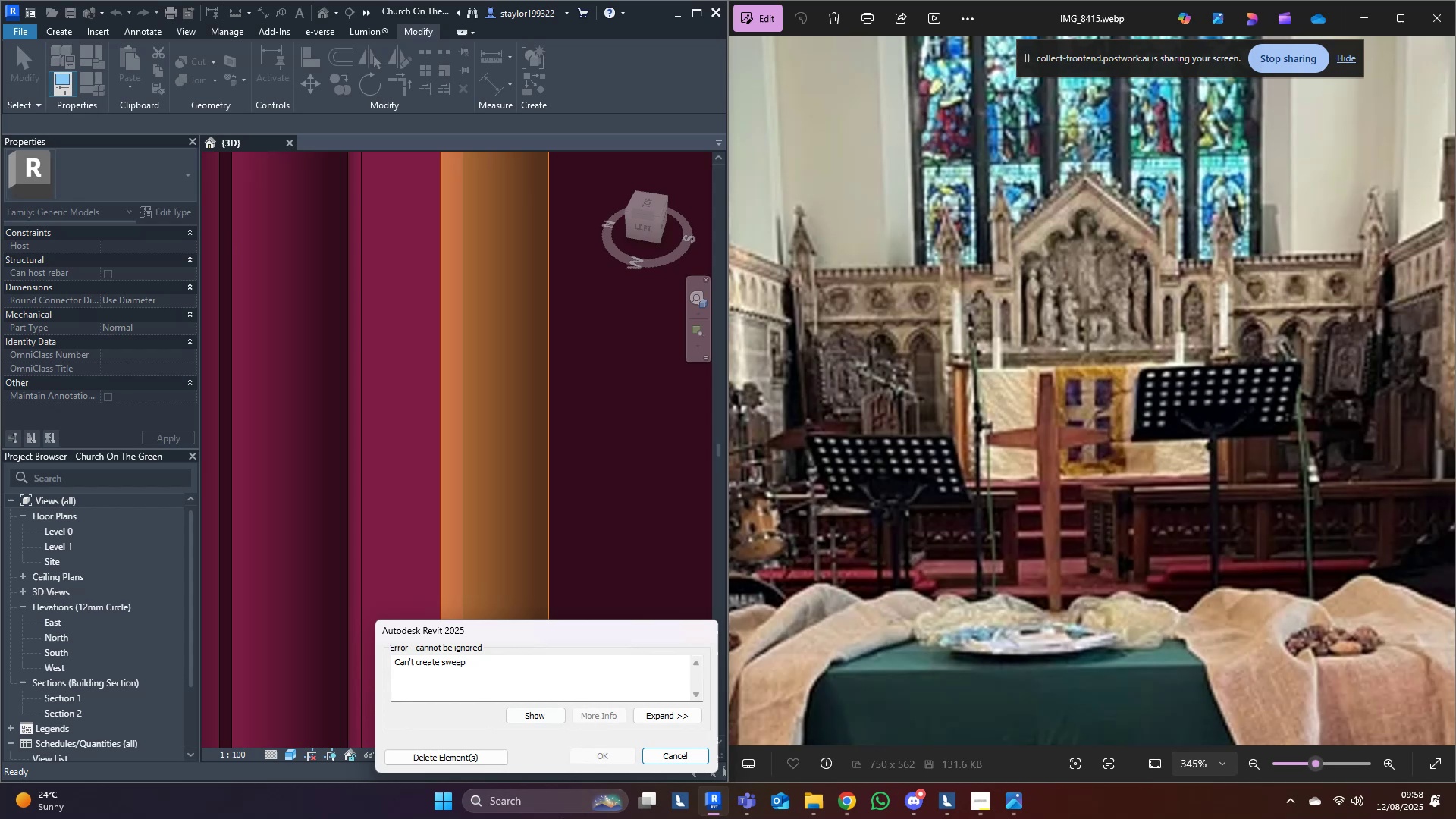 
scroll: coordinate [630, 430], scroll_direction: down, amount: 14.0
 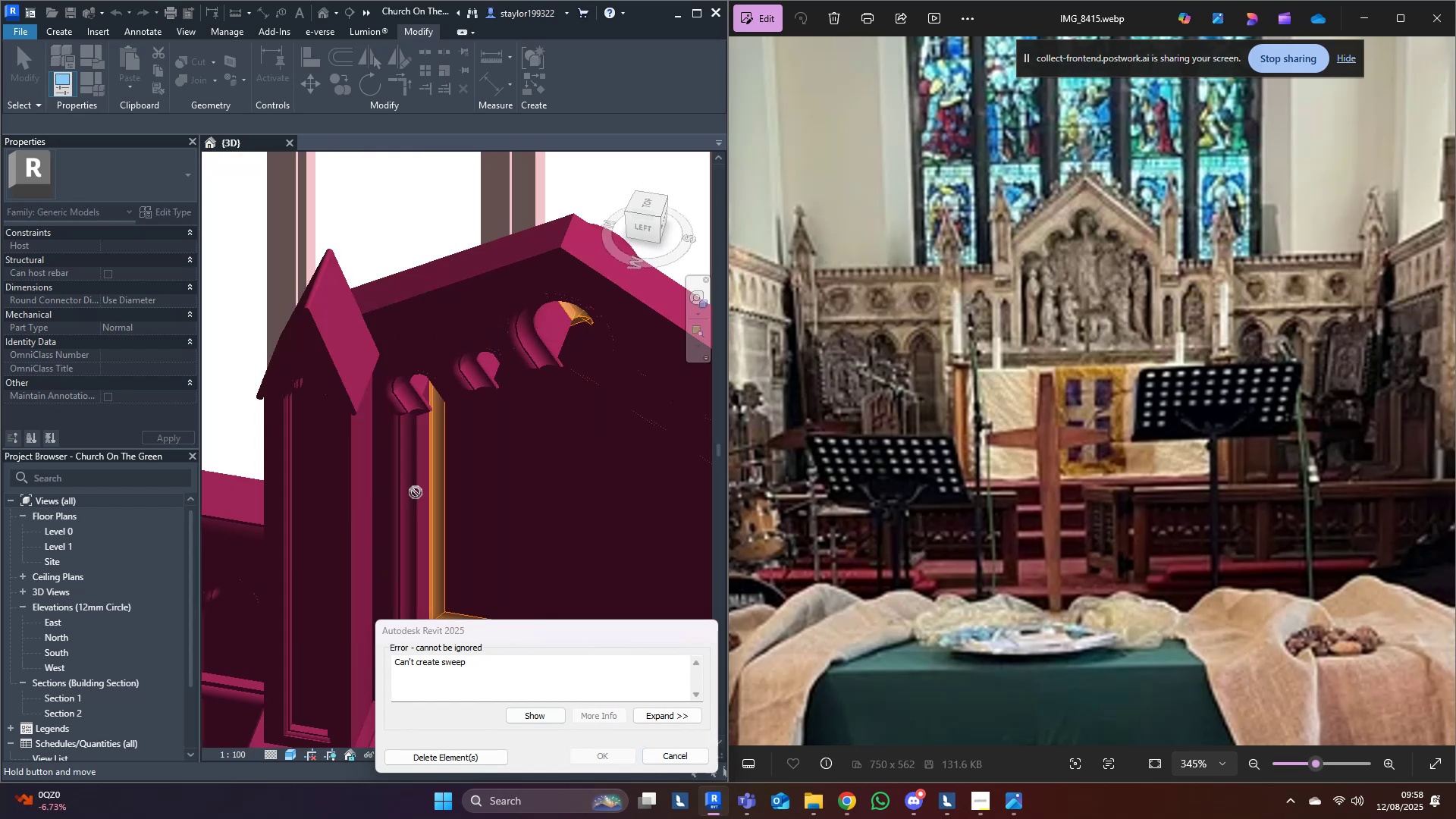 
hold_key(key=ShiftLeft, duration=1.21)
 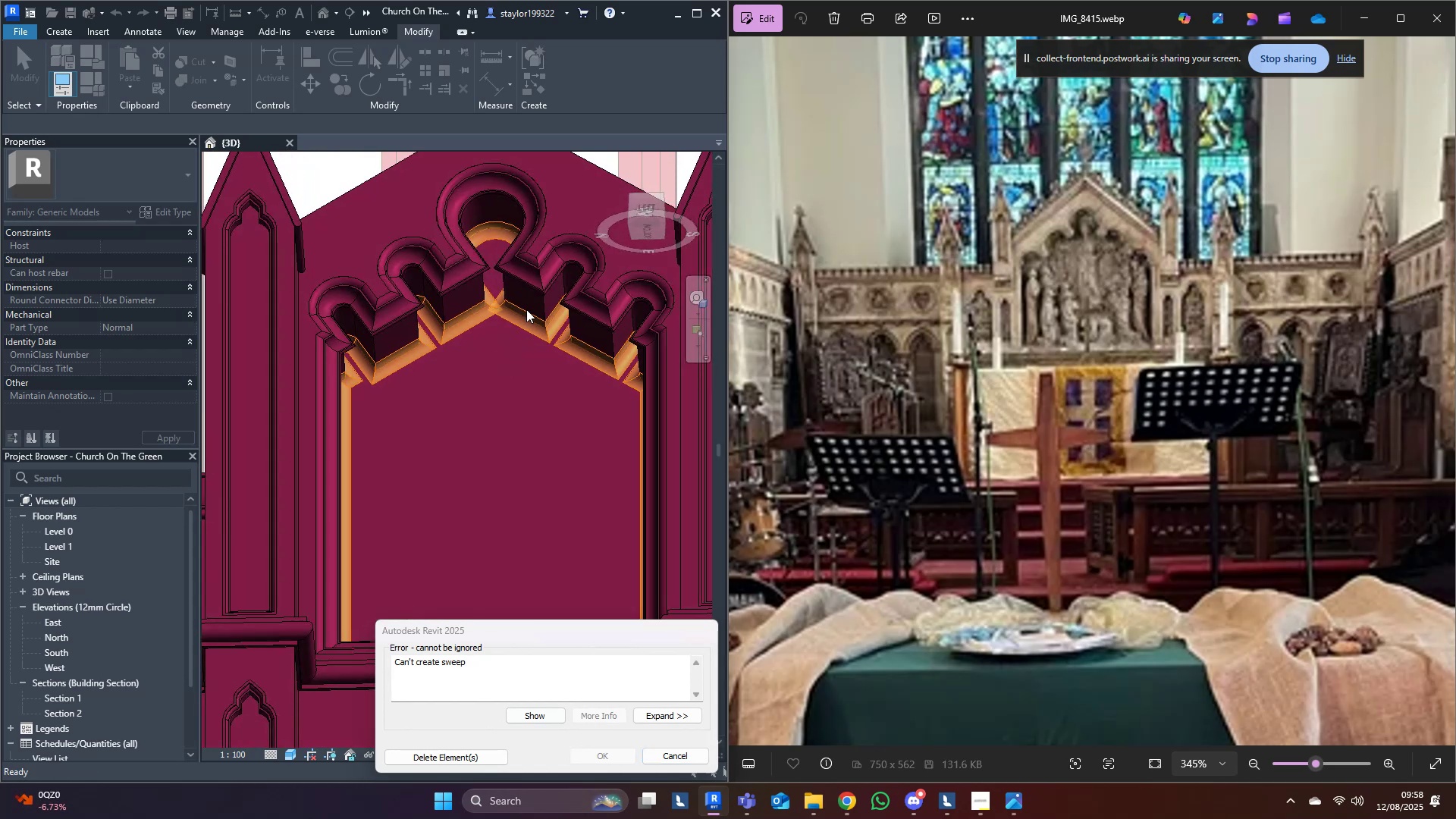 
scroll: coordinate [485, 308], scroll_direction: up, amount: 10.0
 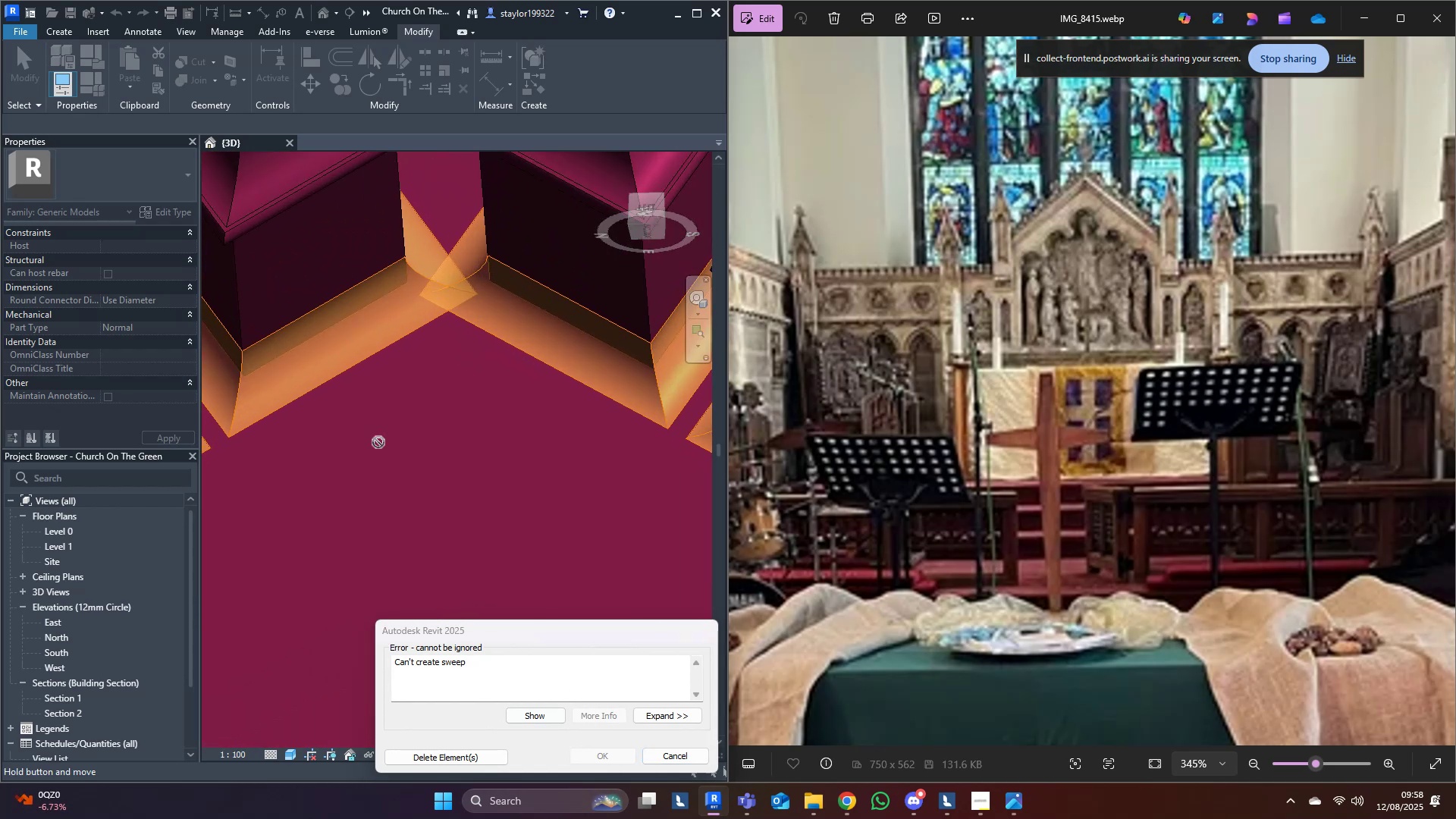 
scroll: coordinate [543, 483], scroll_direction: down, amount: 8.0
 